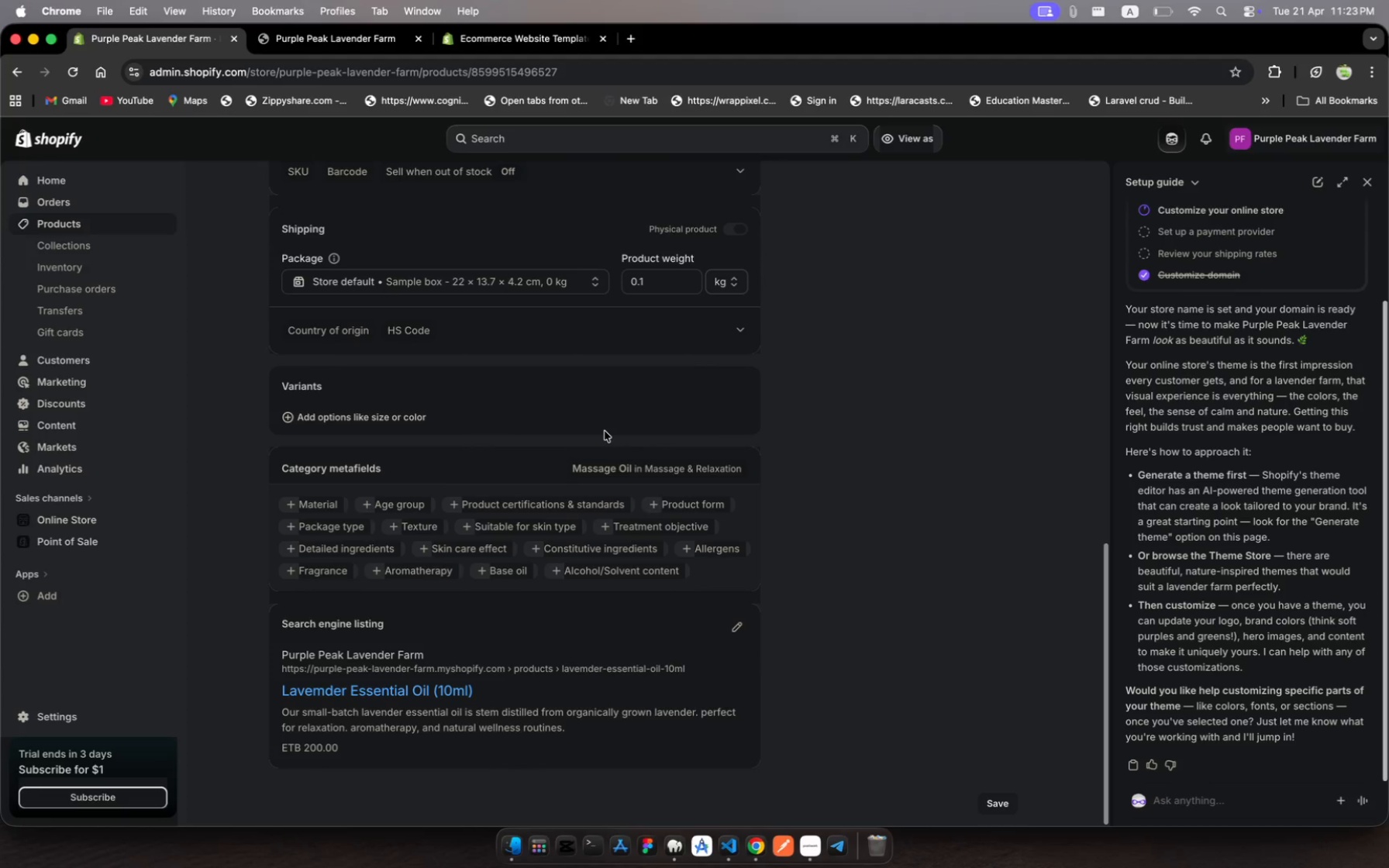 
scroll: coordinate [605, 431], scroll_direction: up, amount: 315.0
 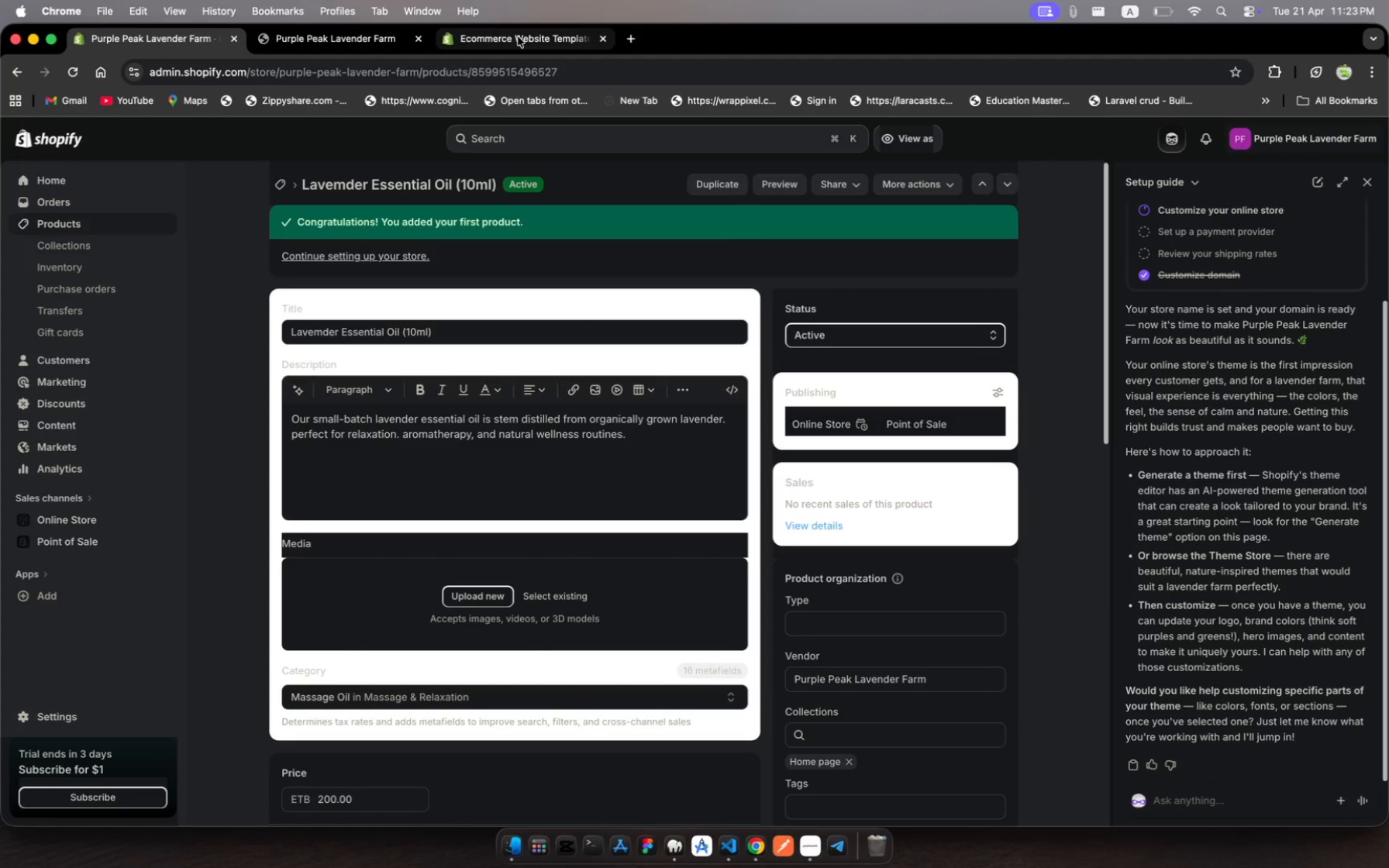 
left_click([518, 36])
 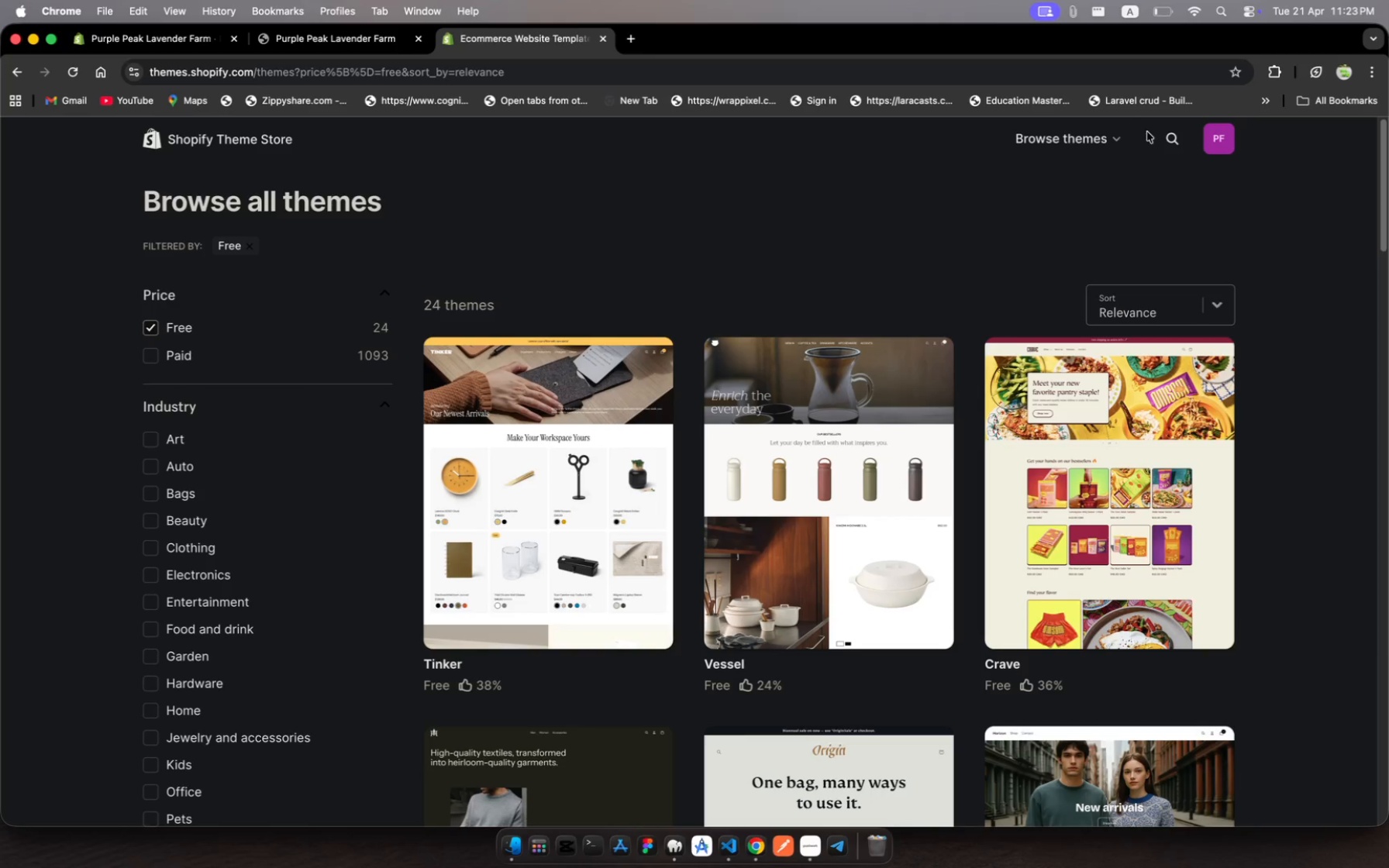 
left_click([1170, 139])
 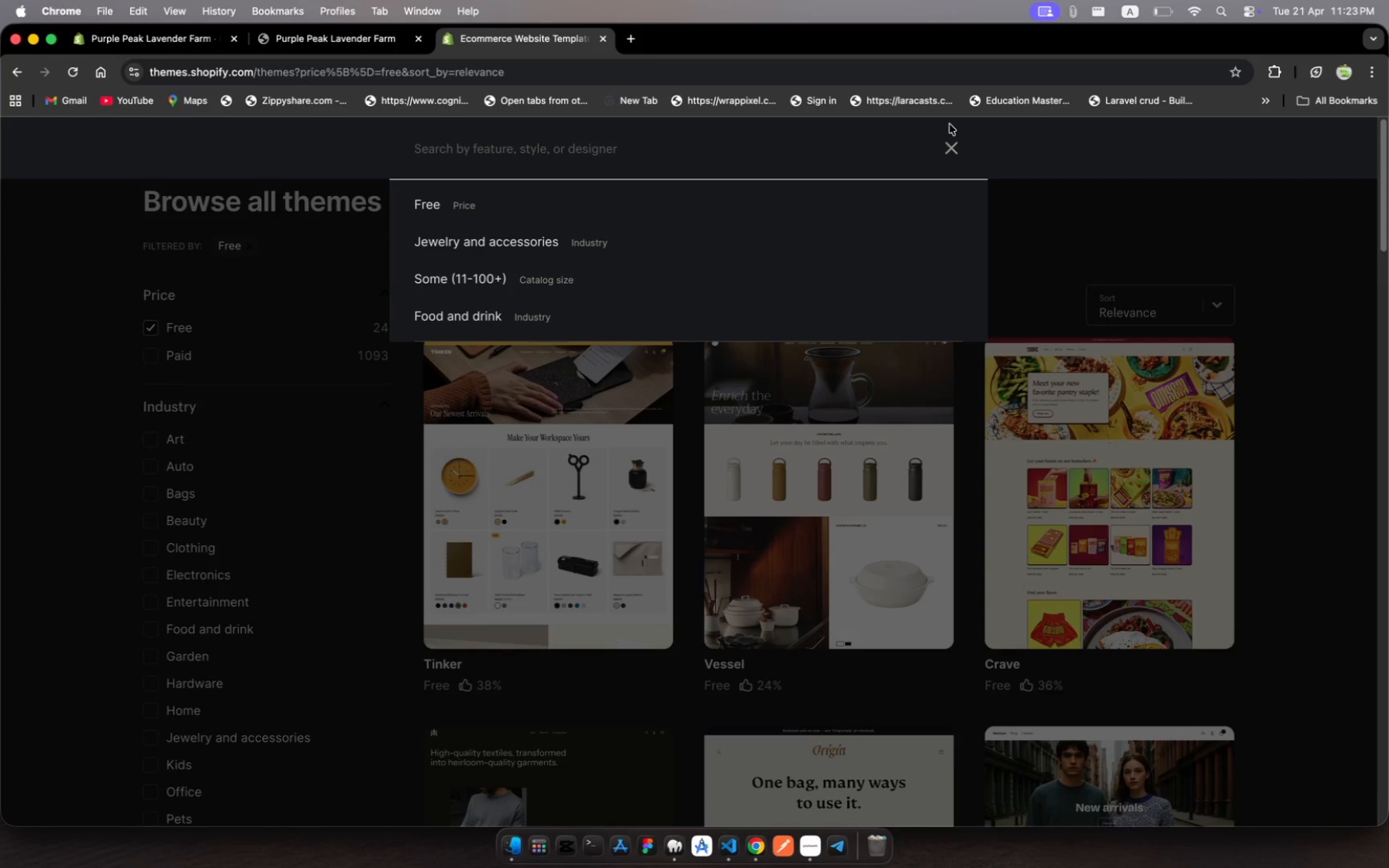 
type(dawn)
 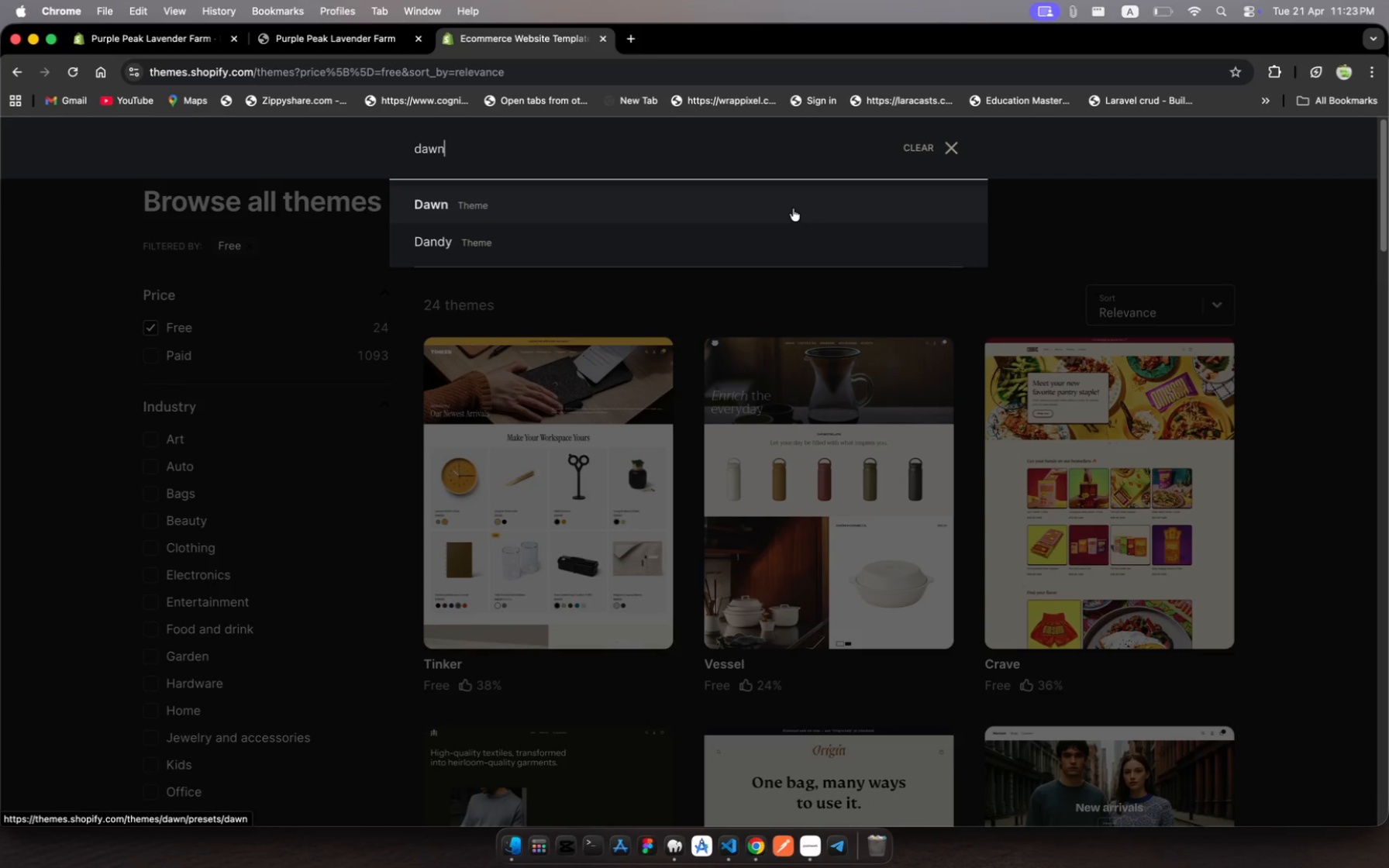 
left_click([793, 208])
 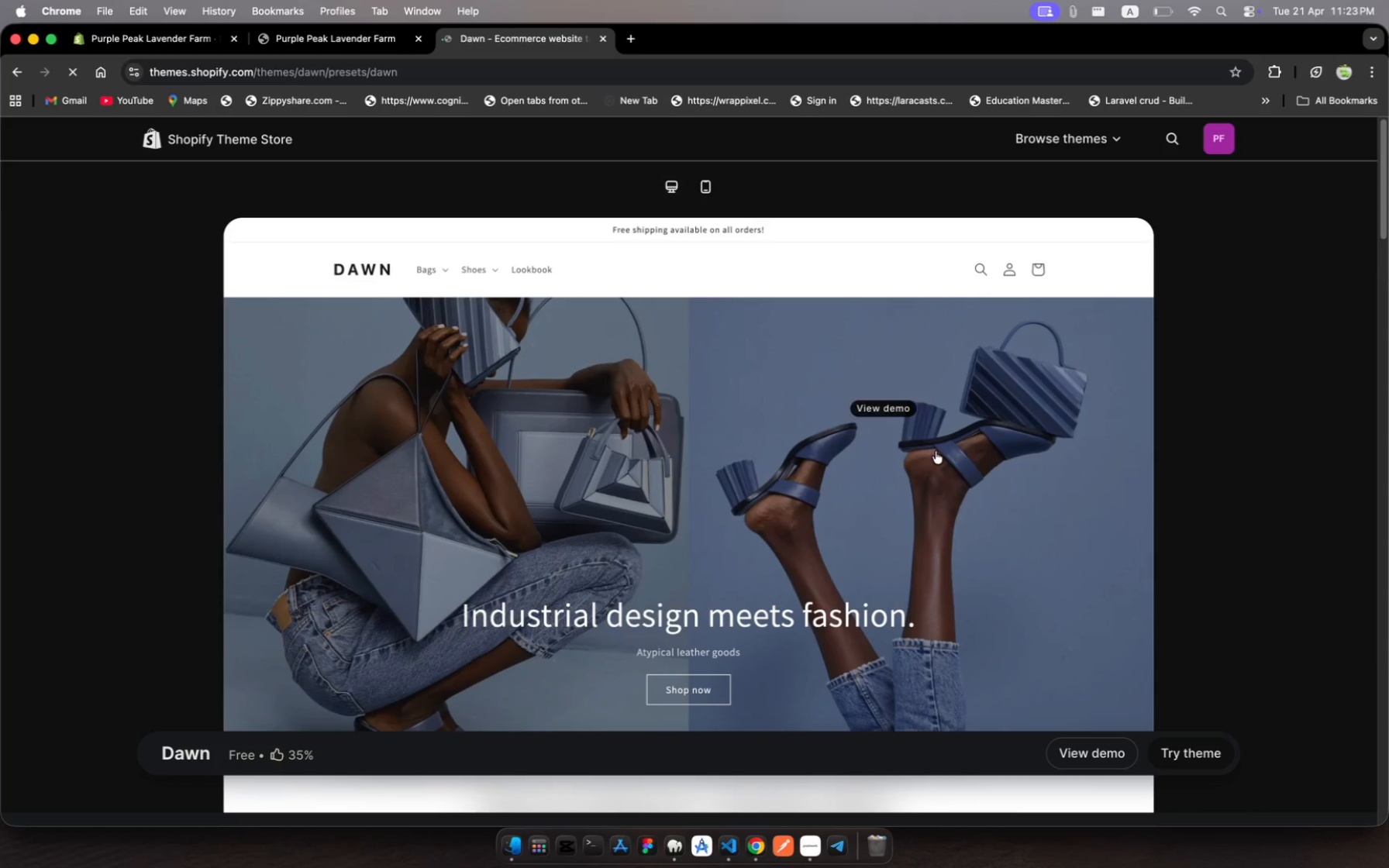 
scroll: coordinate [1016, 586], scroll_direction: down, amount: 16.0
 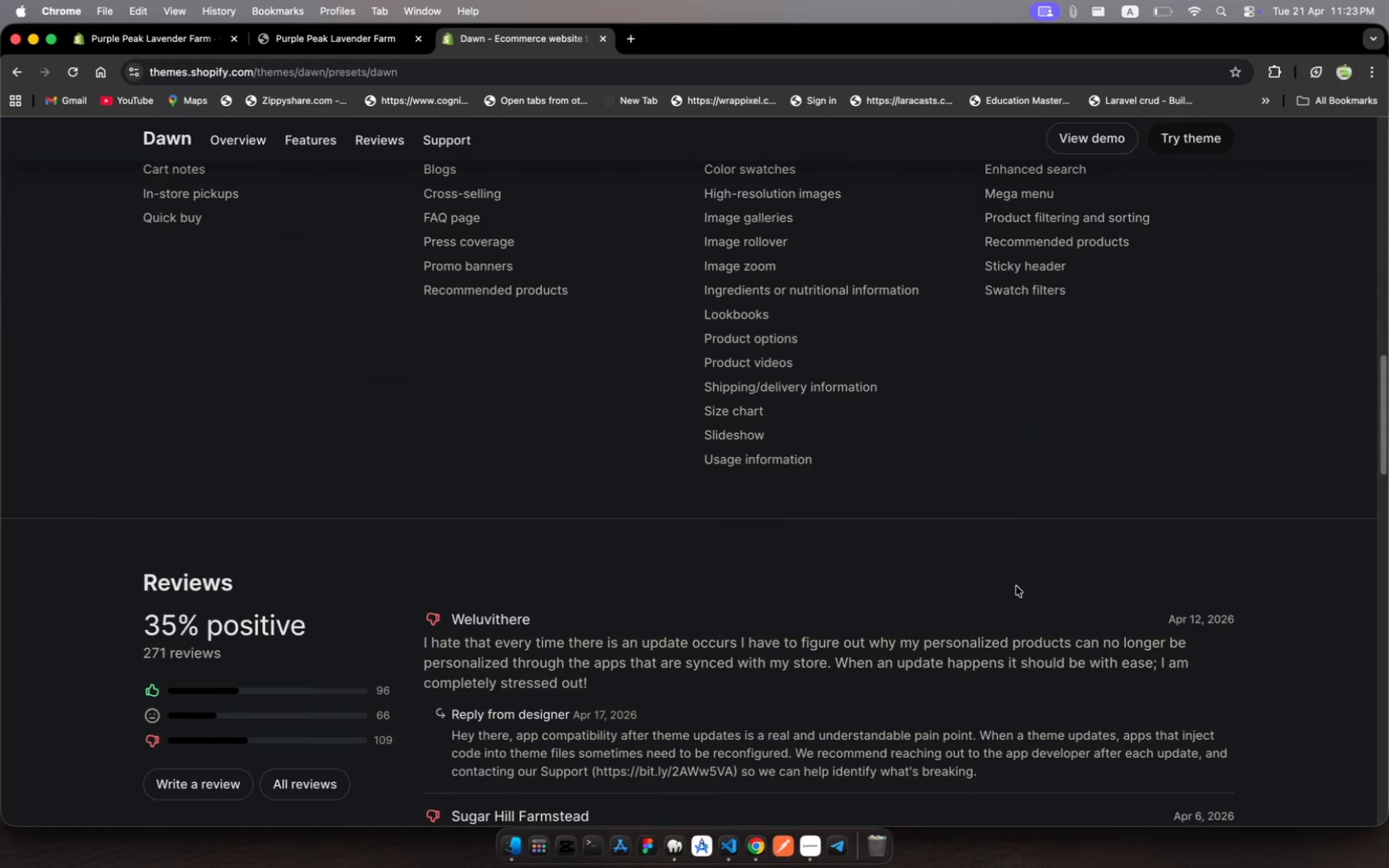 
scroll: coordinate [1016, 586], scroll_direction: up, amount: 109.0
 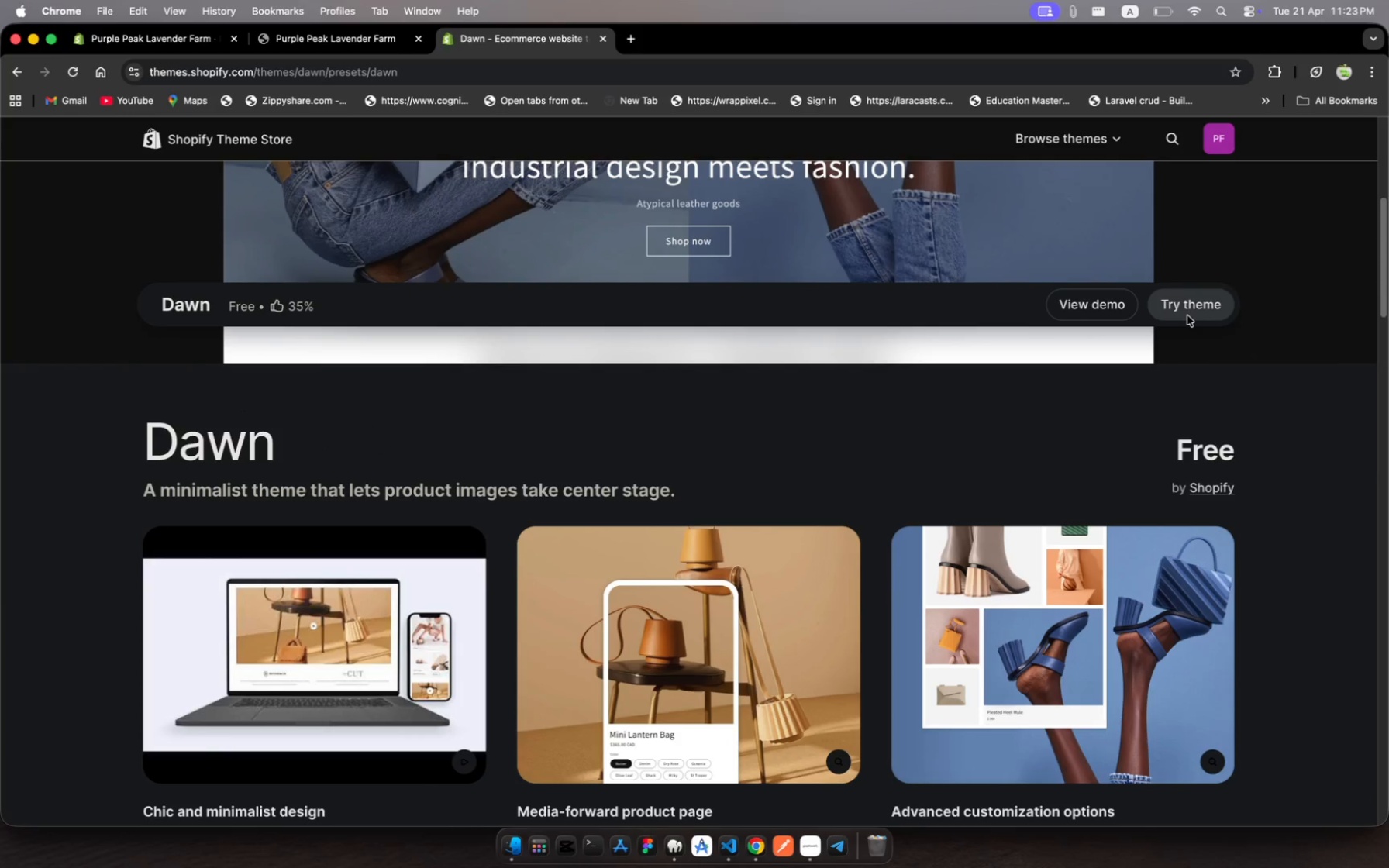 
left_click([1187, 315])
 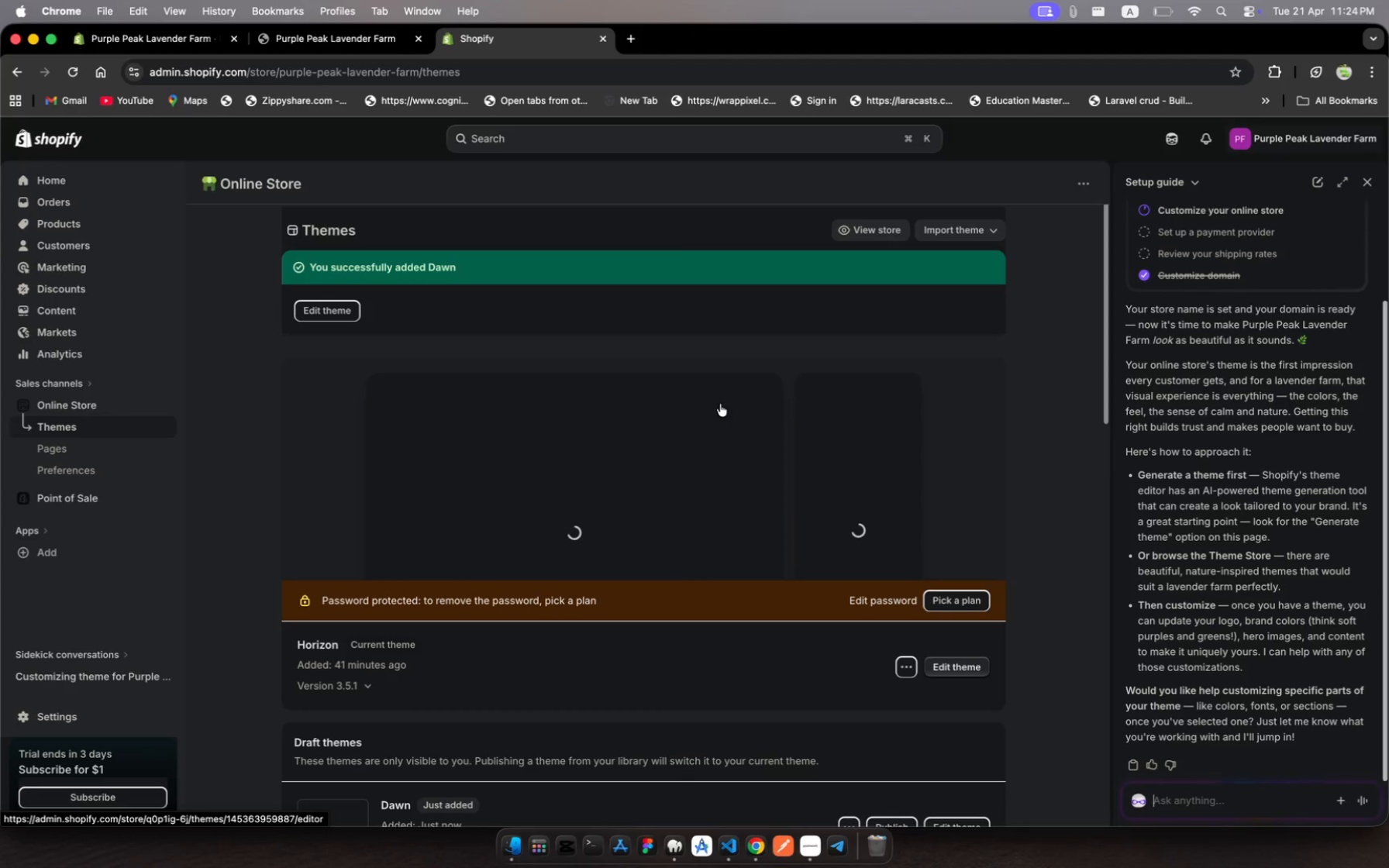 
wait(36.33)
 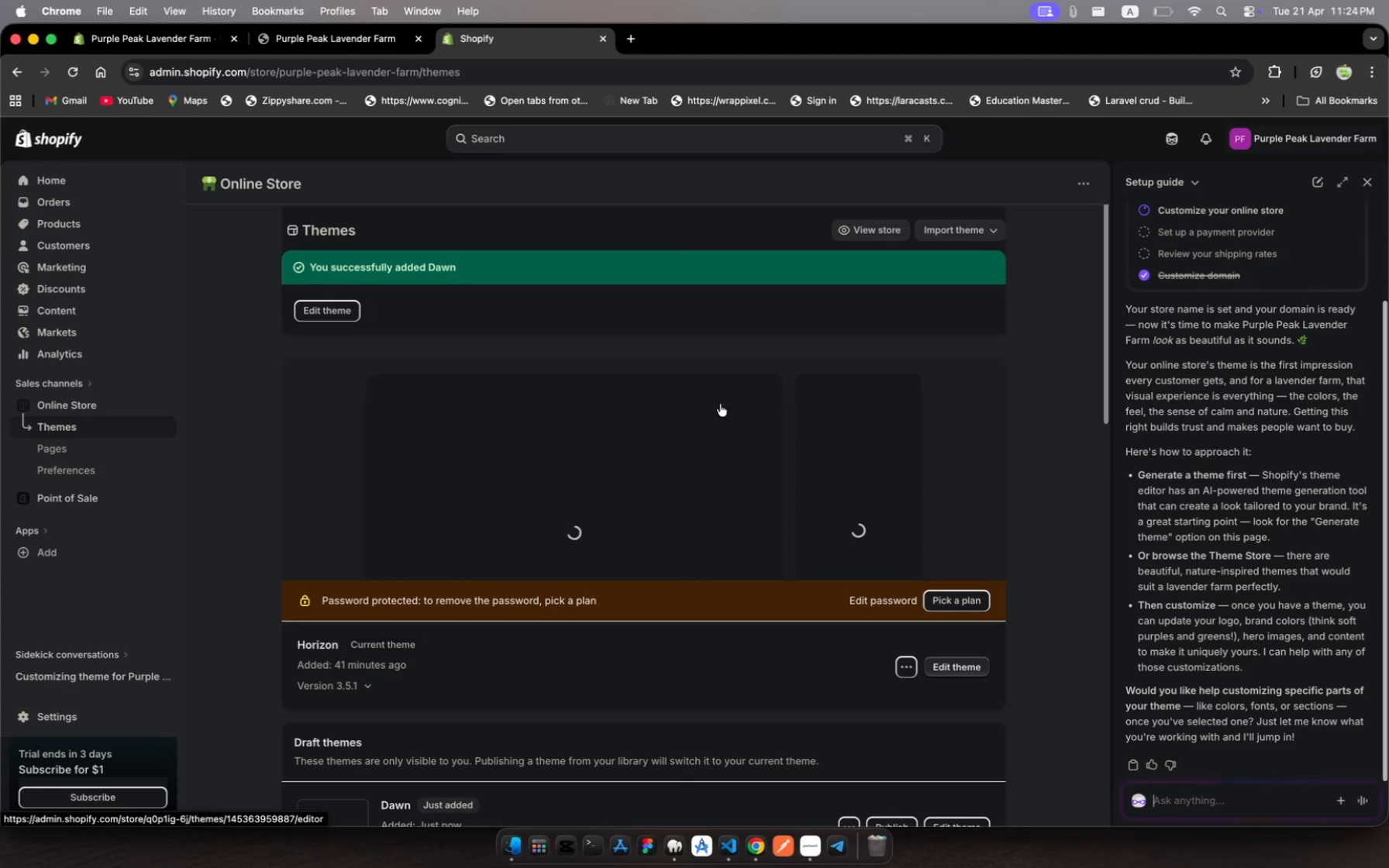 
scroll: coordinate [639, 487], scroll_direction: down, amount: 60.0
 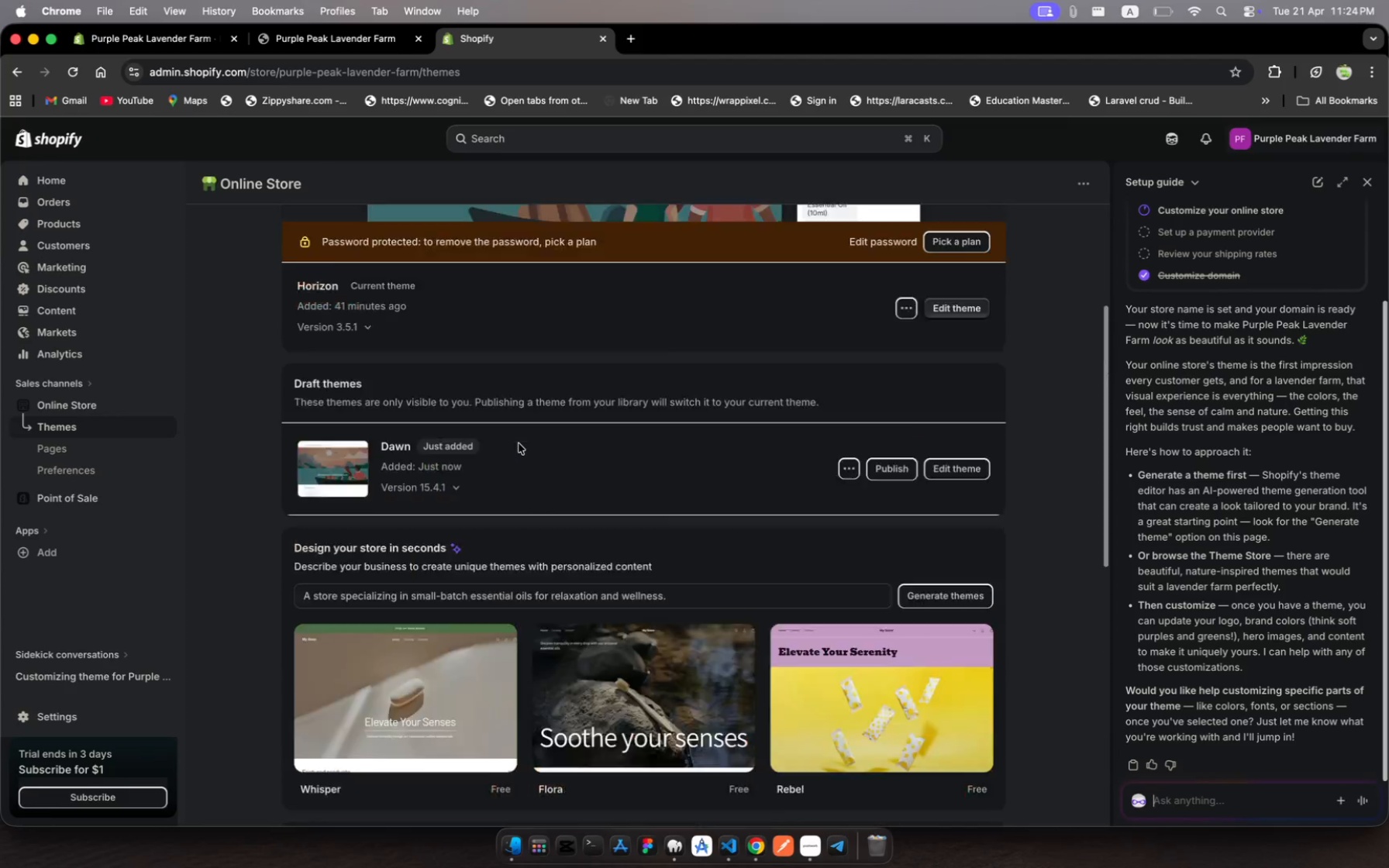 
scroll: coordinate [519, 443], scroll_direction: up, amount: 373.0
 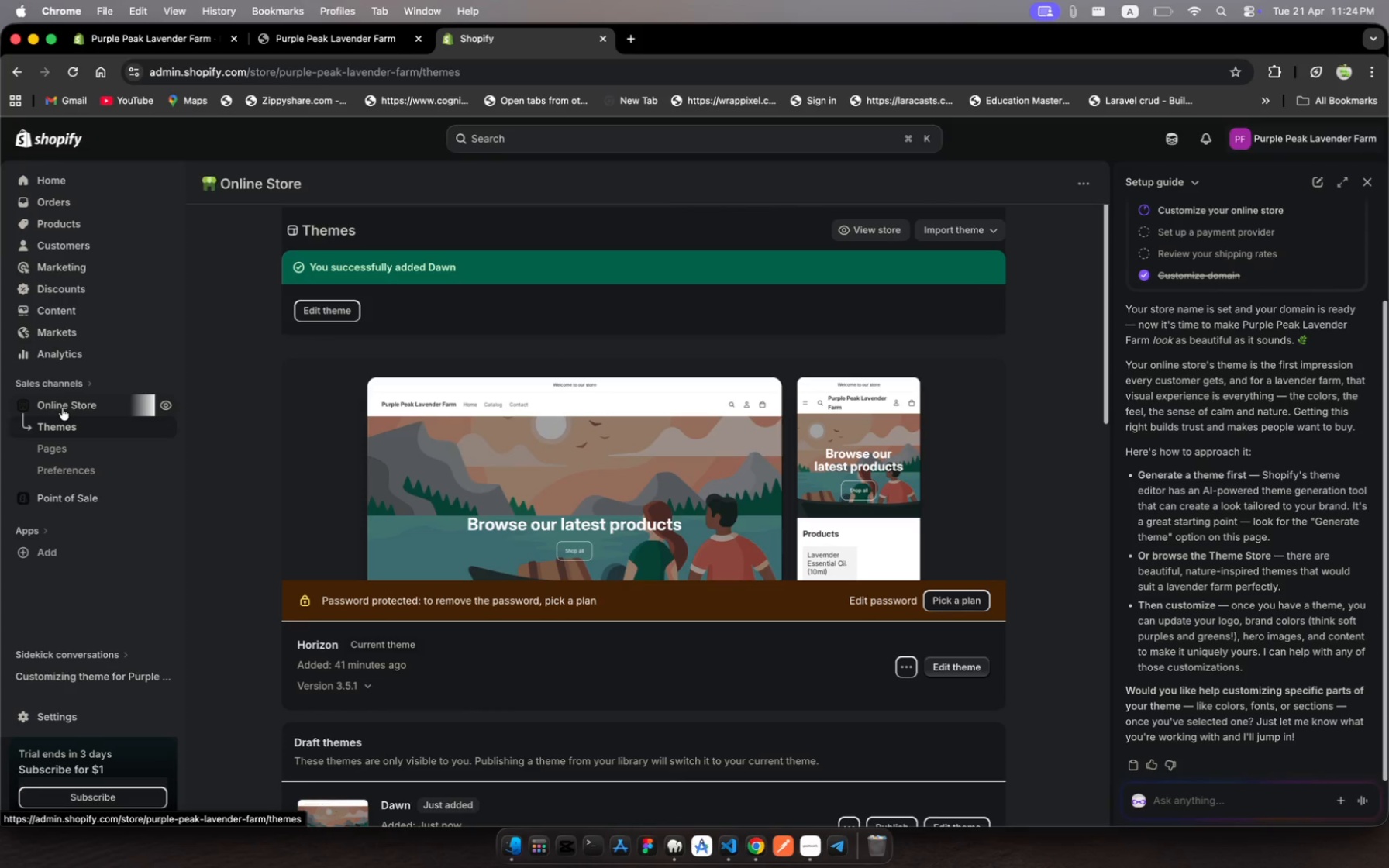 
left_click([62, 408])
 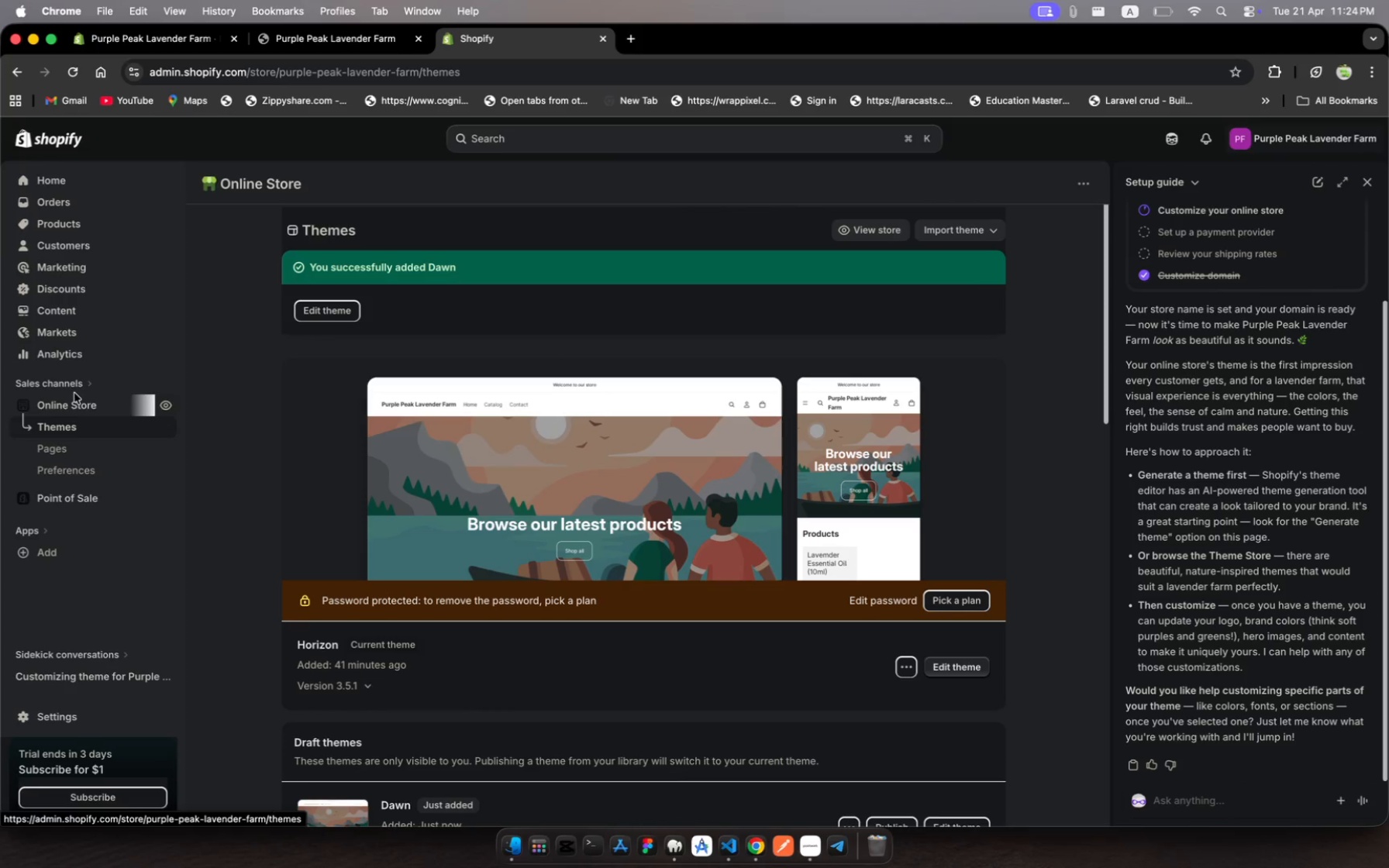 
left_click([74, 393])
 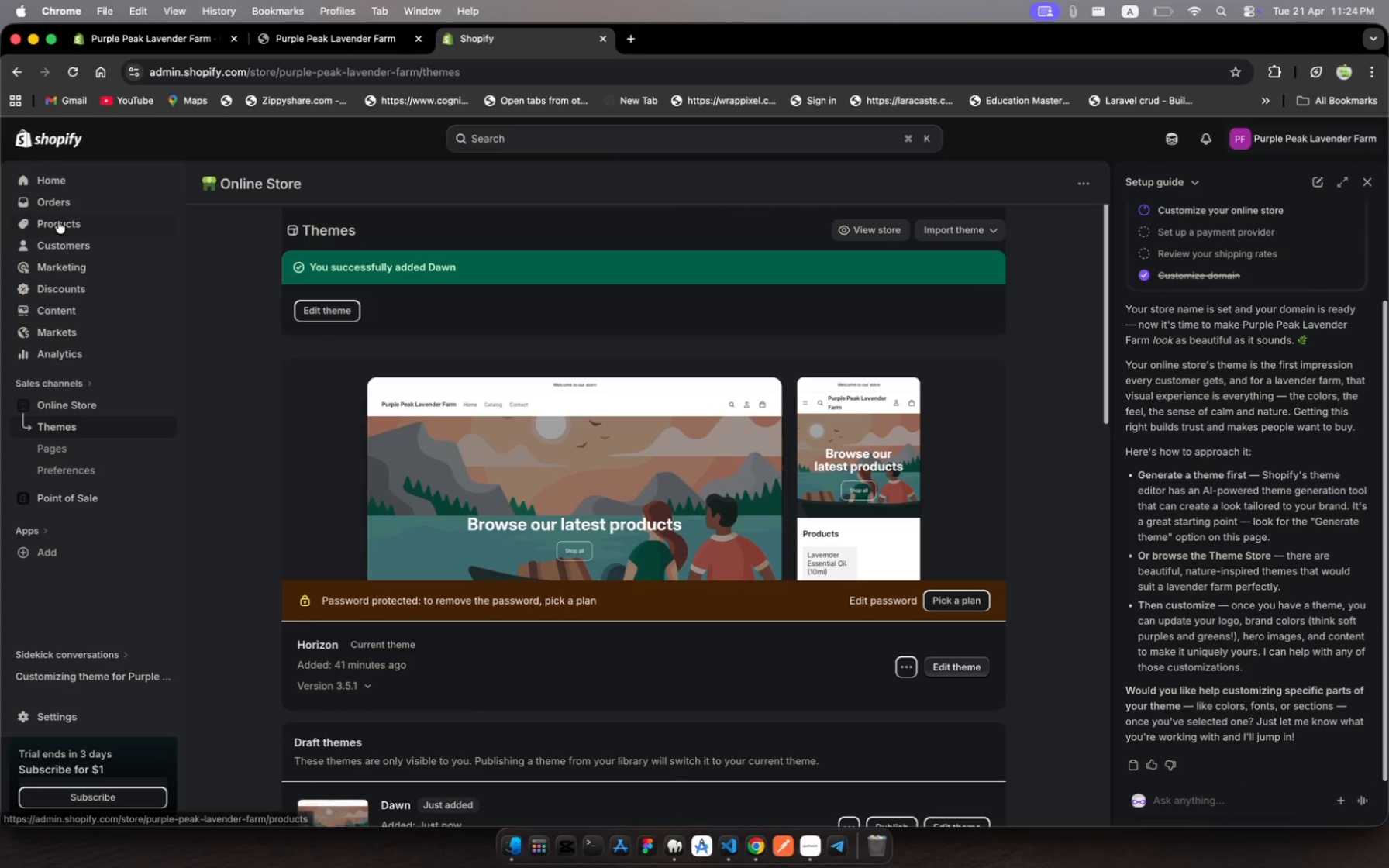 
left_click([58, 221])
 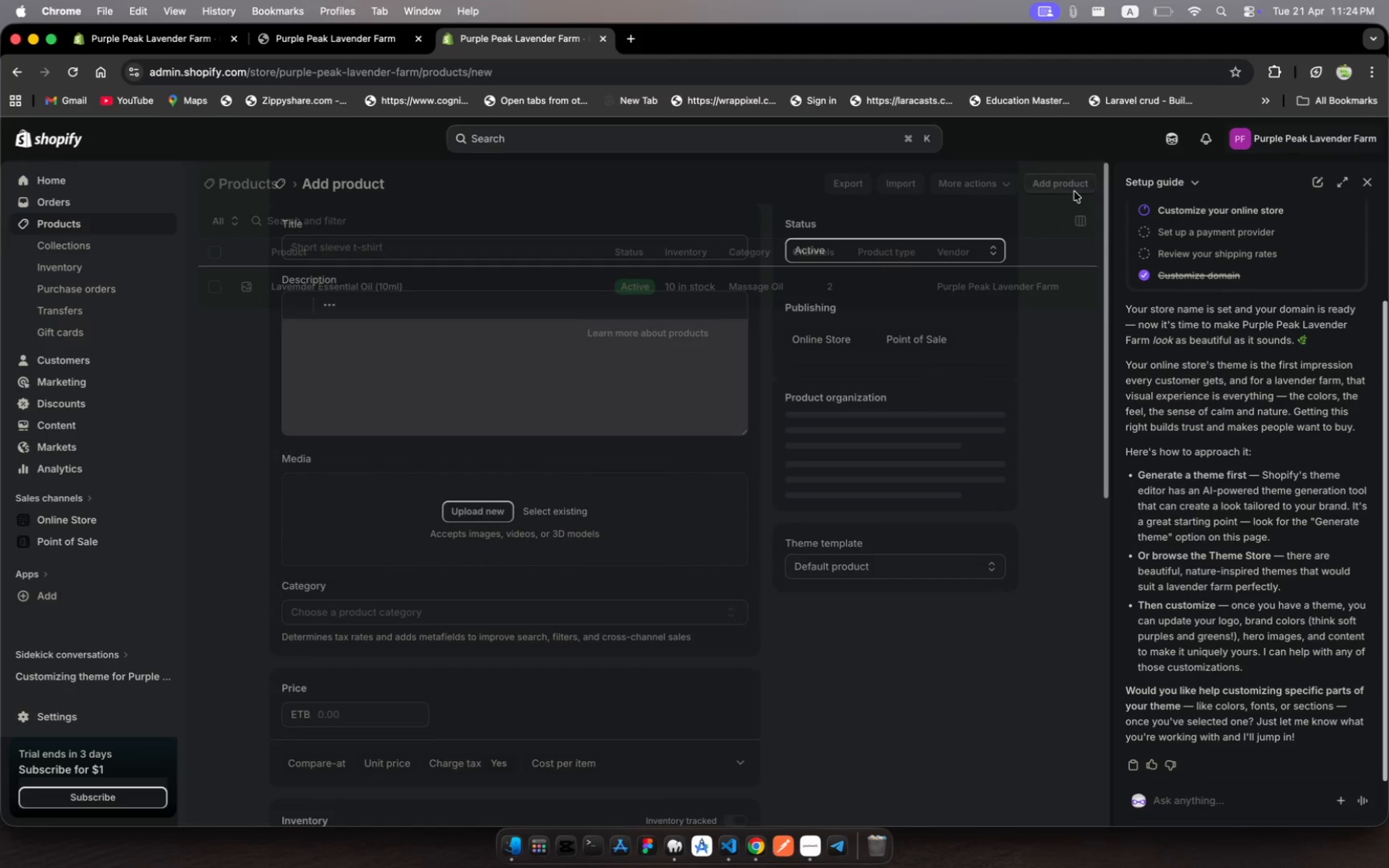 
wait(19.42)
 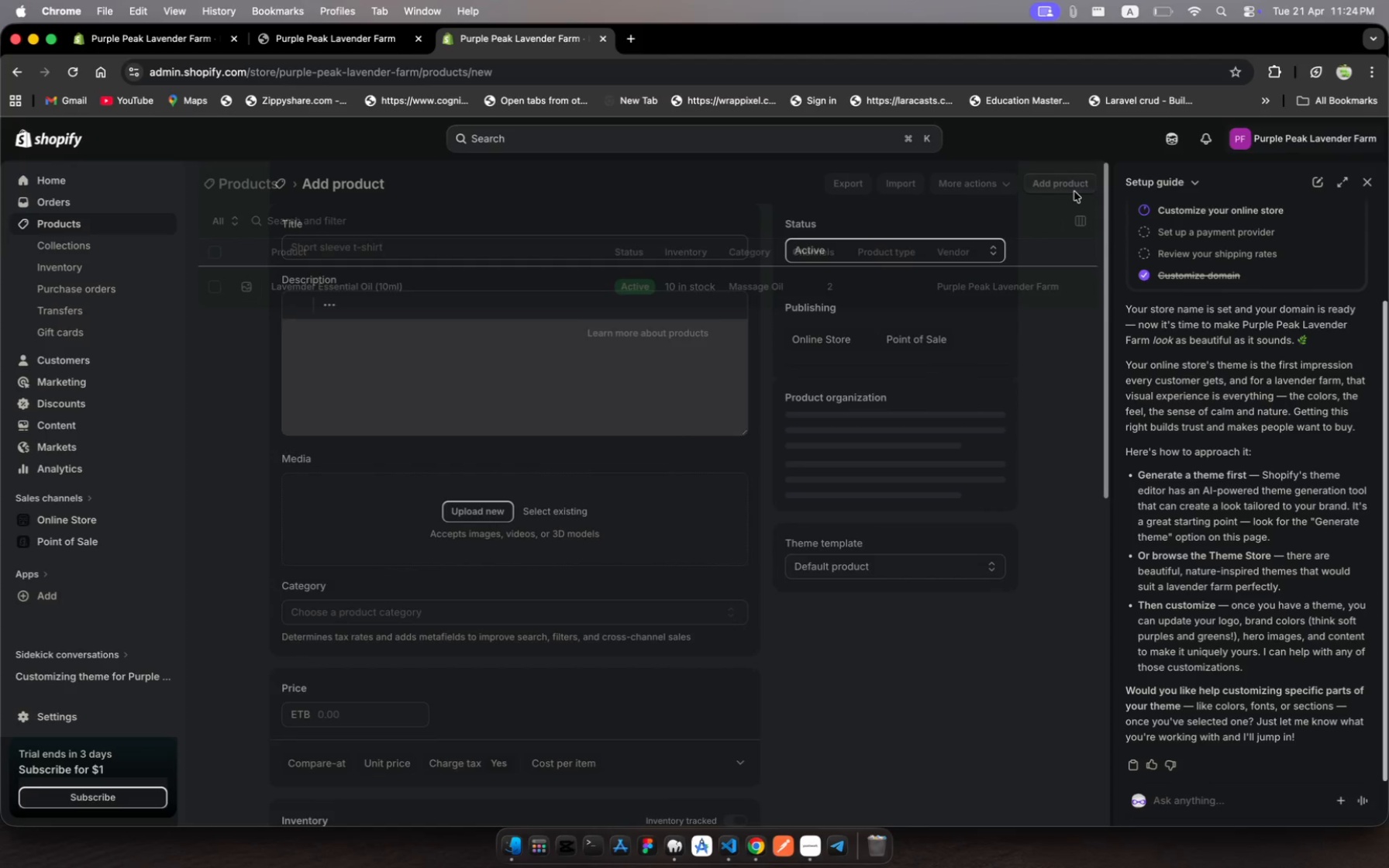 
left_click([368, 249])
 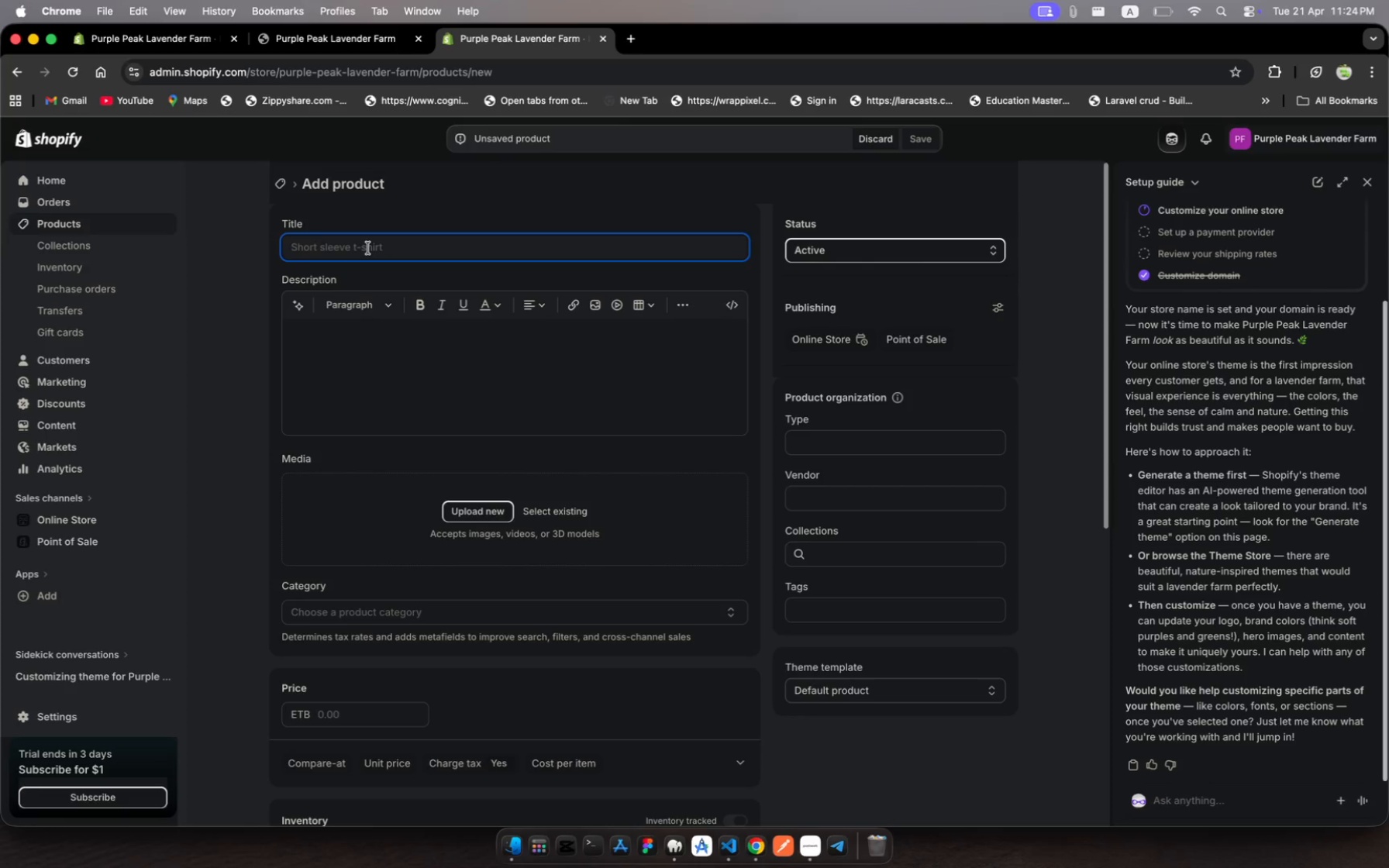 
wait(15.85)
 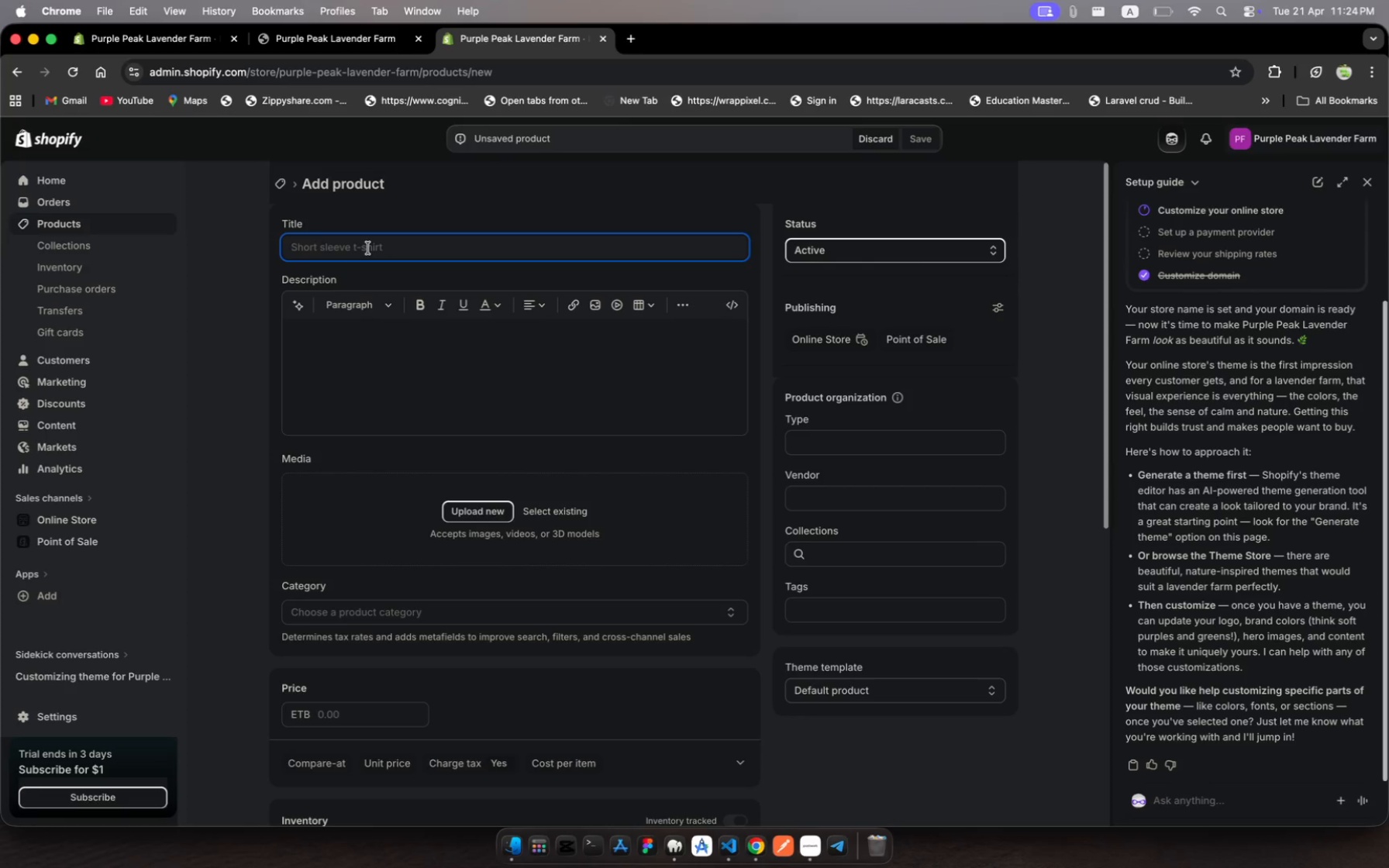 
scroll: coordinate [74, 409], scroll_direction: down, amount: 26.0
 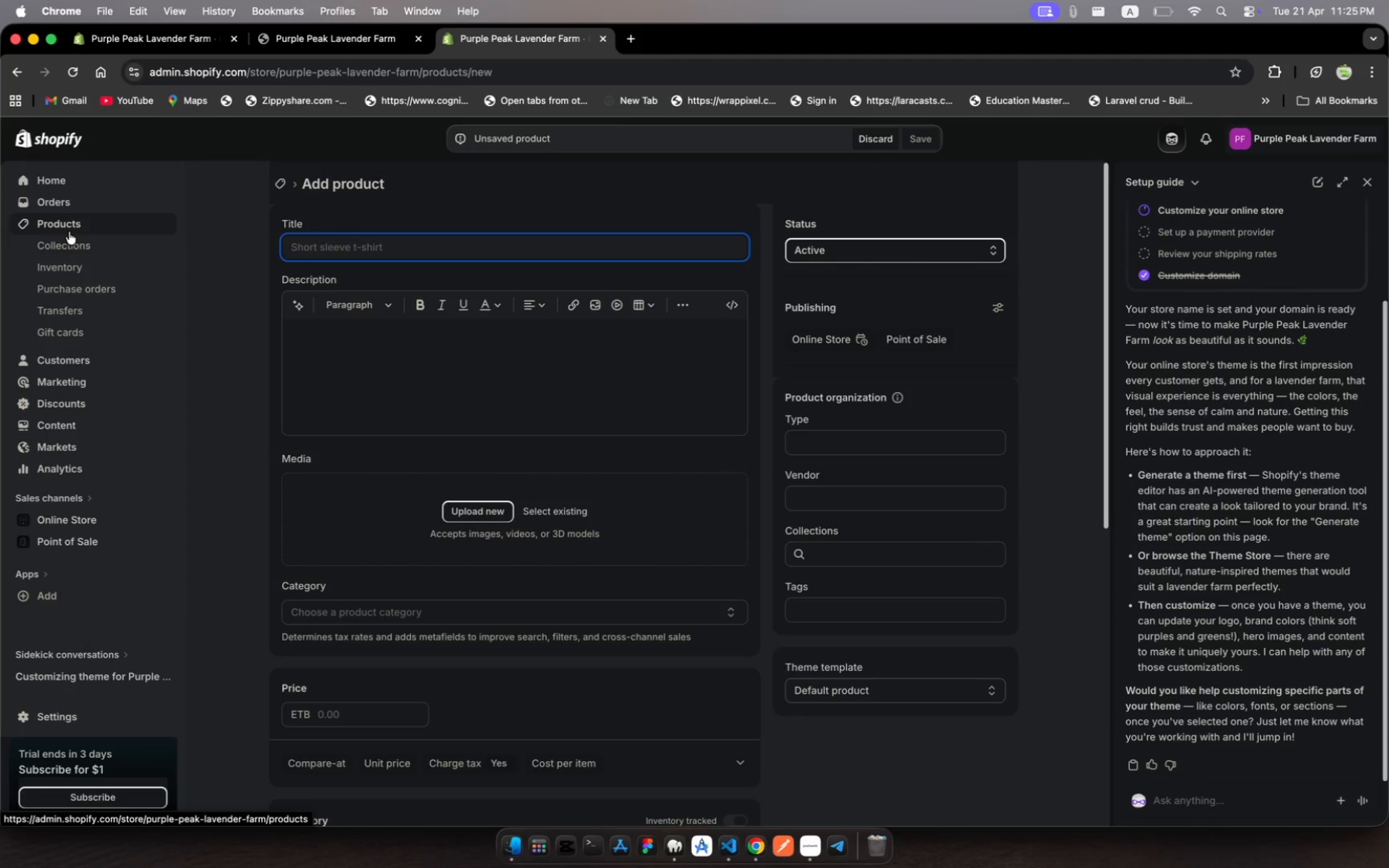 
scroll: coordinate [69, 232], scroll_direction: up, amount: 12.0
 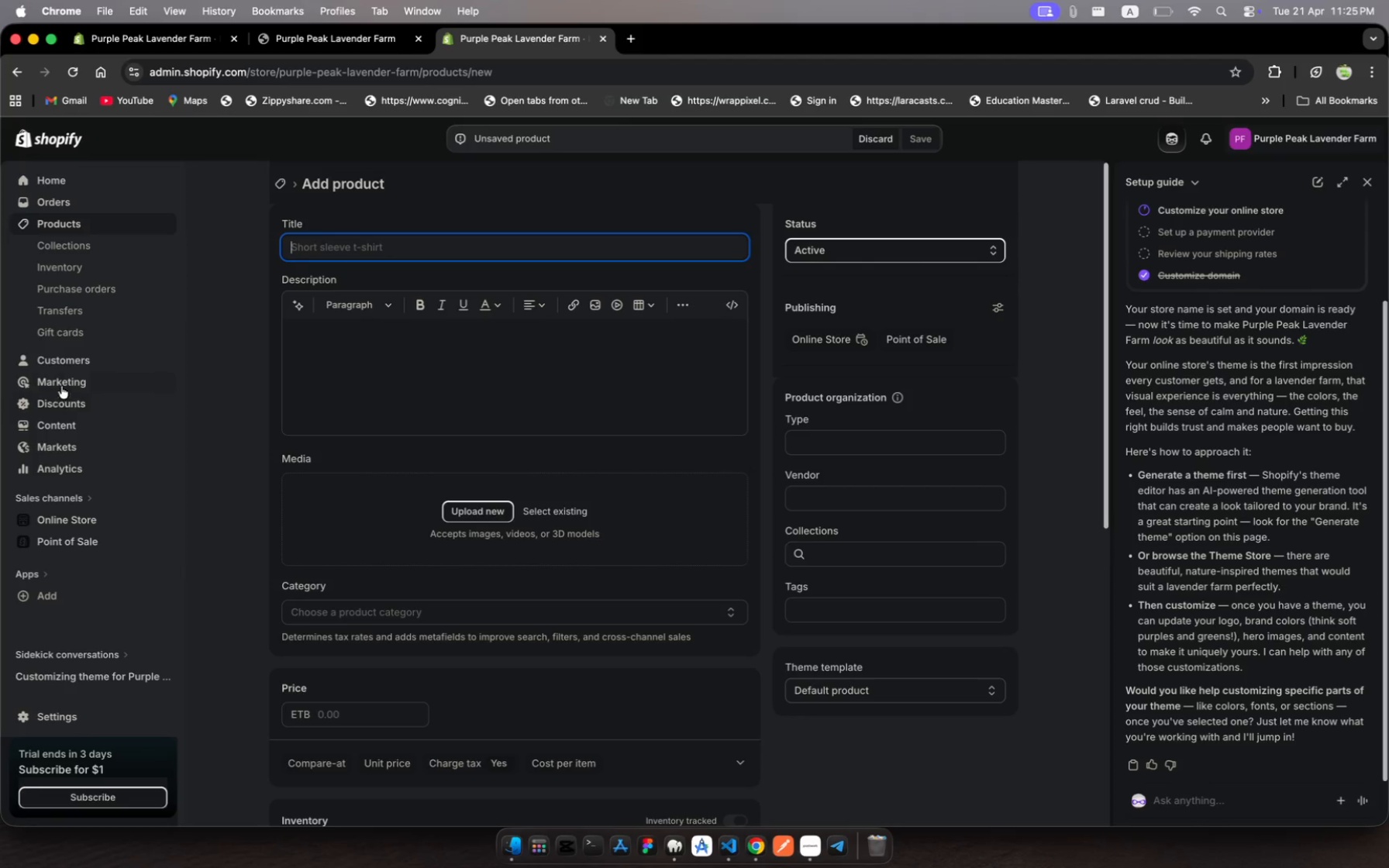 
wait(7.18)
 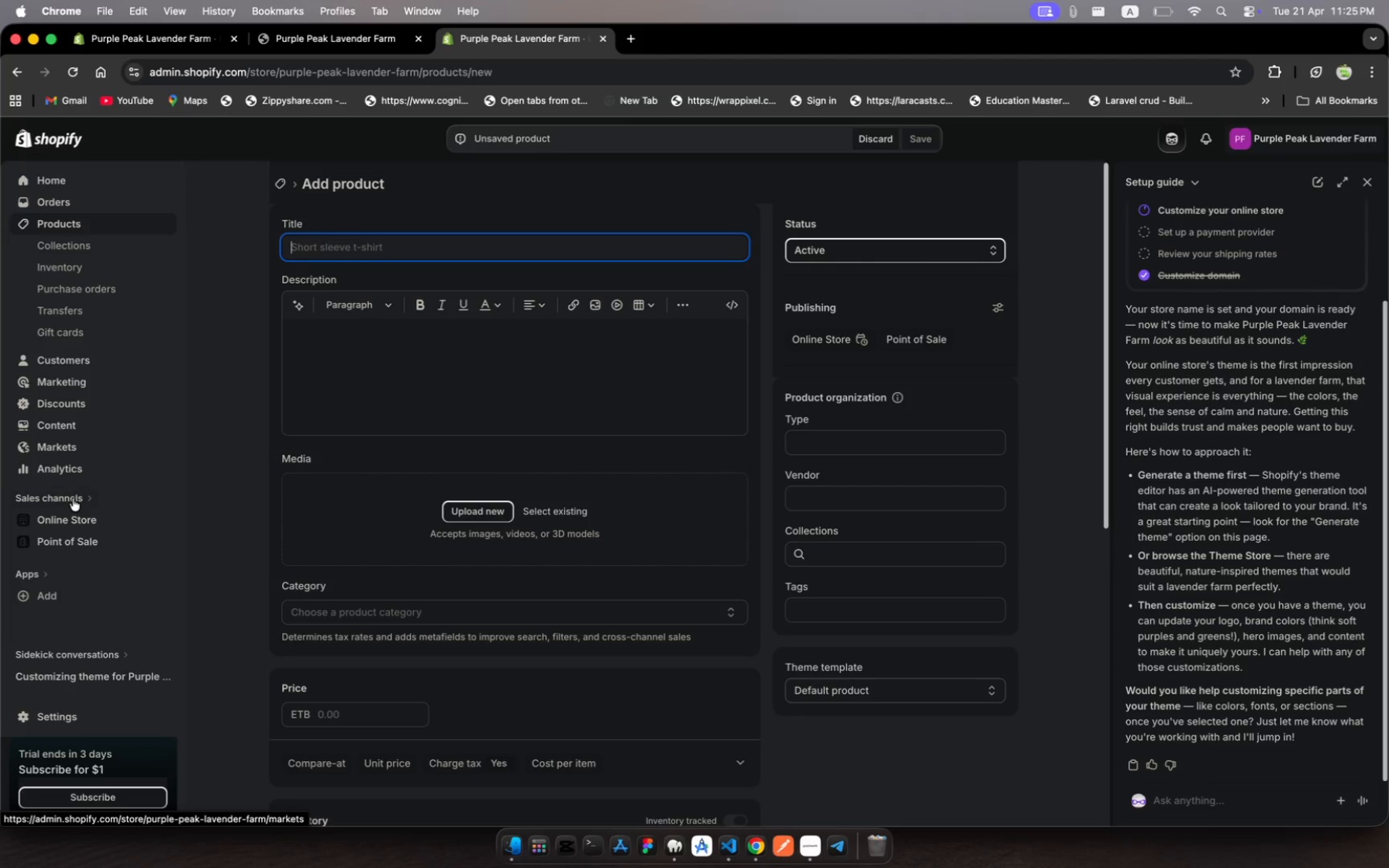 
scroll: coordinate [87, 615], scroll_direction: down, amount: 6.0
 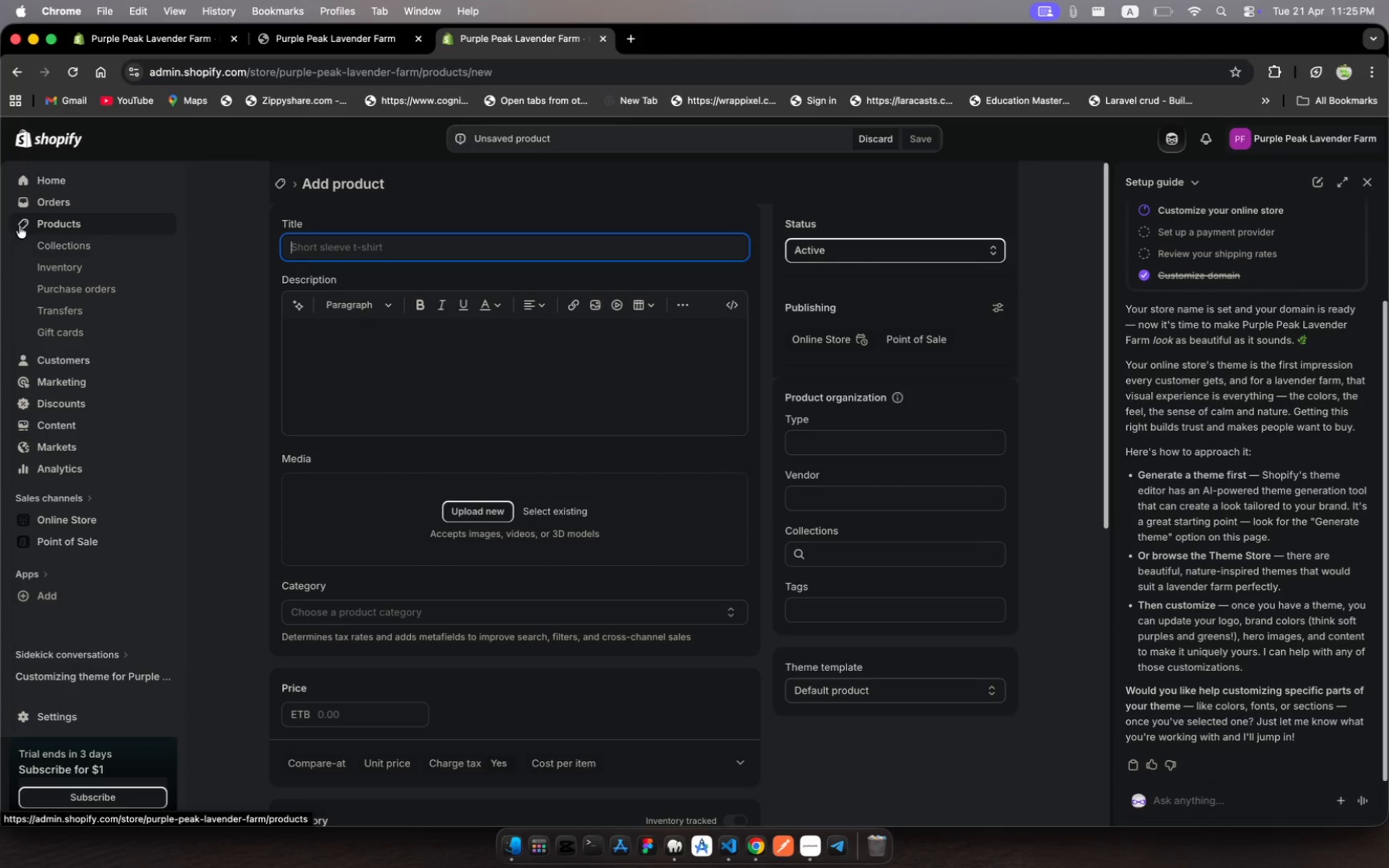 
left_click([19, 226])
 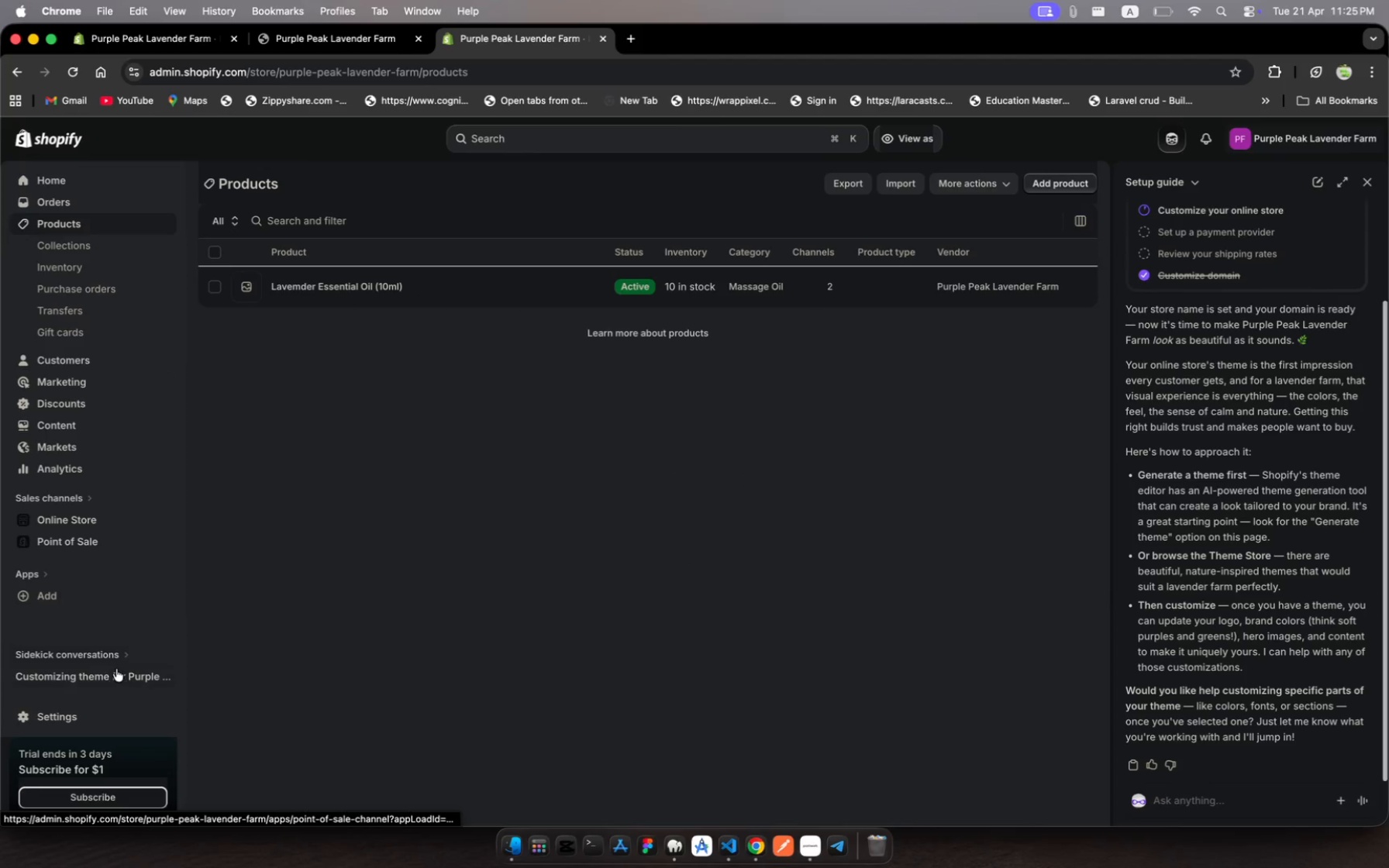 
scroll: coordinate [116, 669], scroll_direction: down, amount: 3.0
 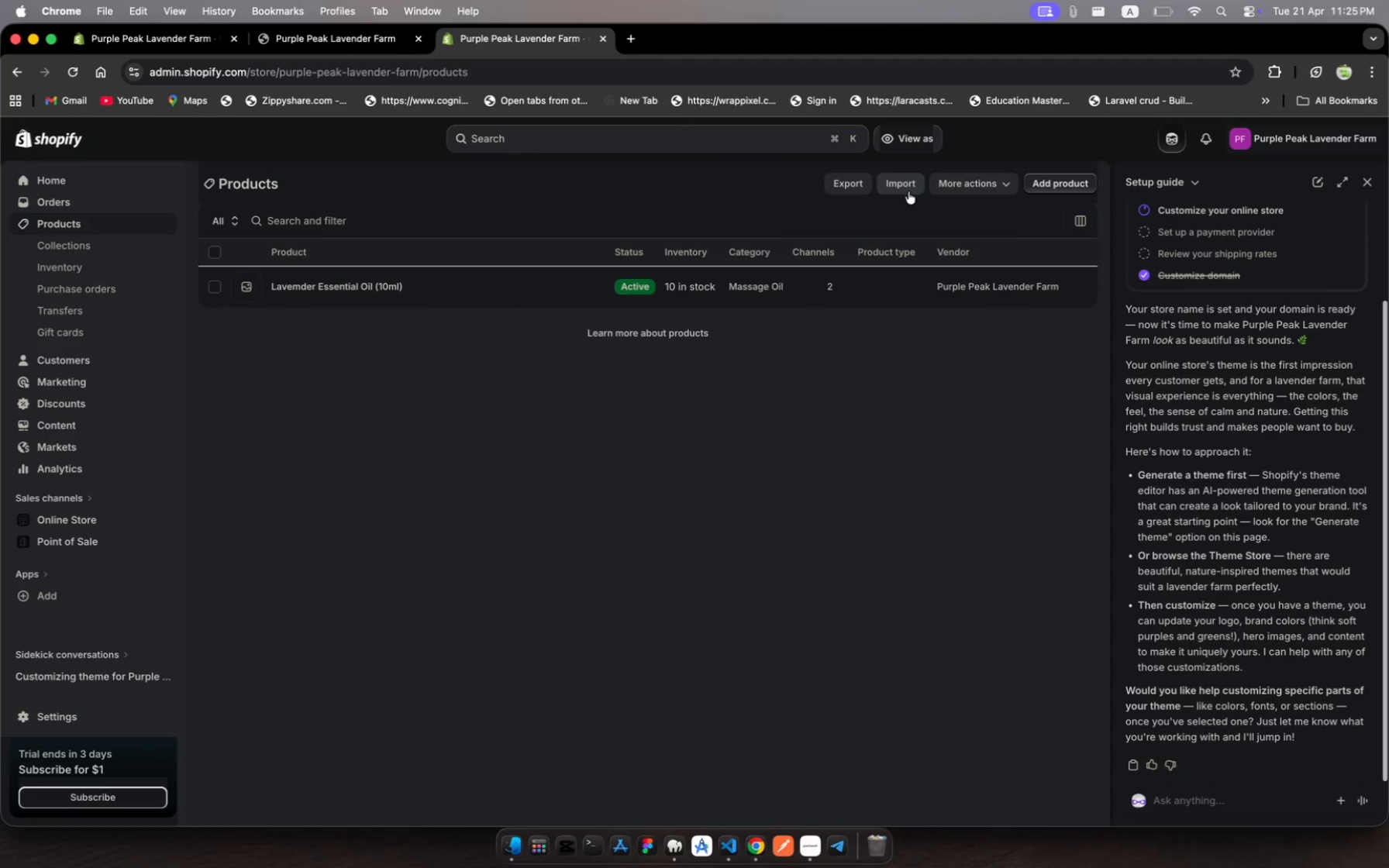 
wait(6.67)
 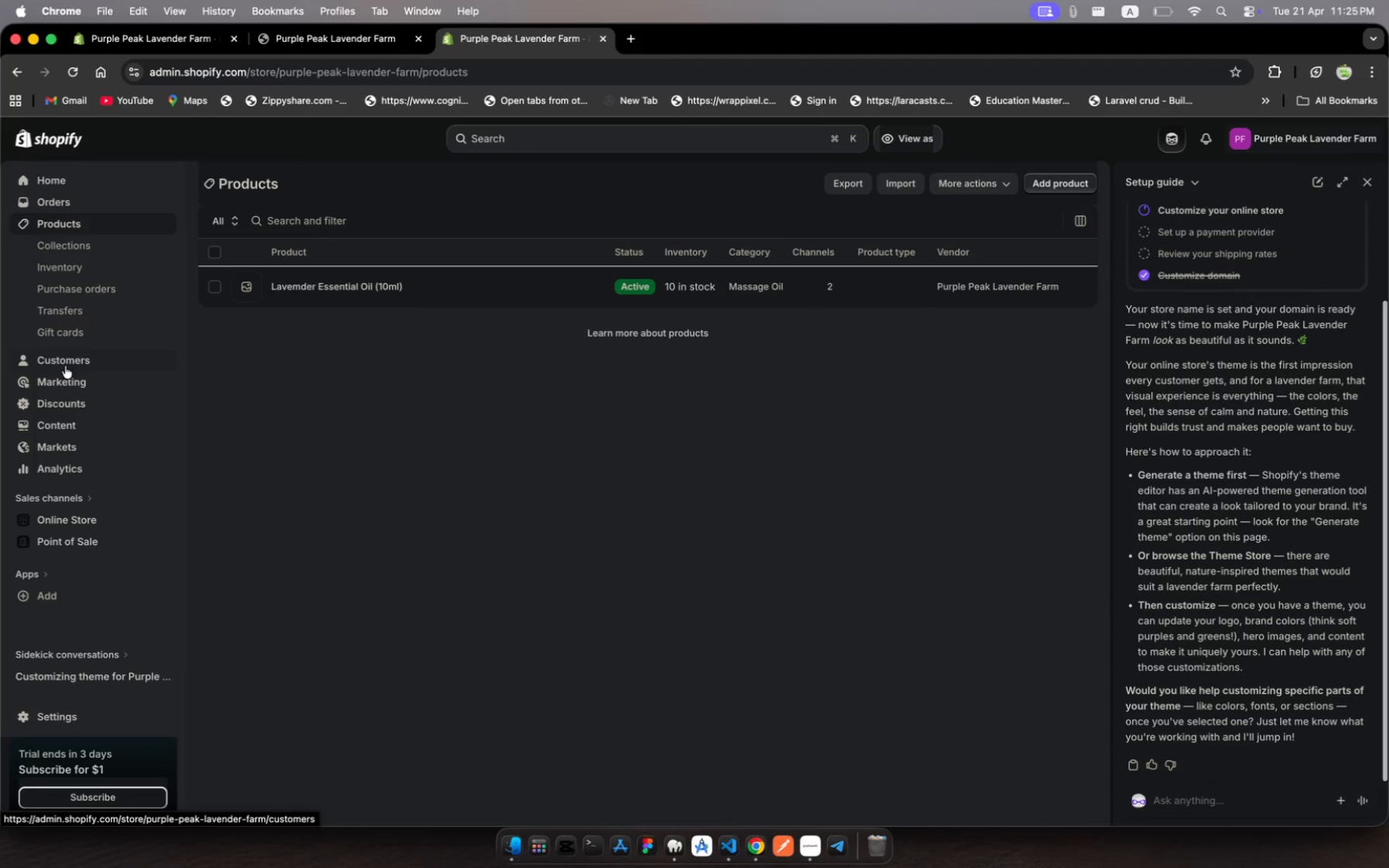 
left_click([1061, 187])
 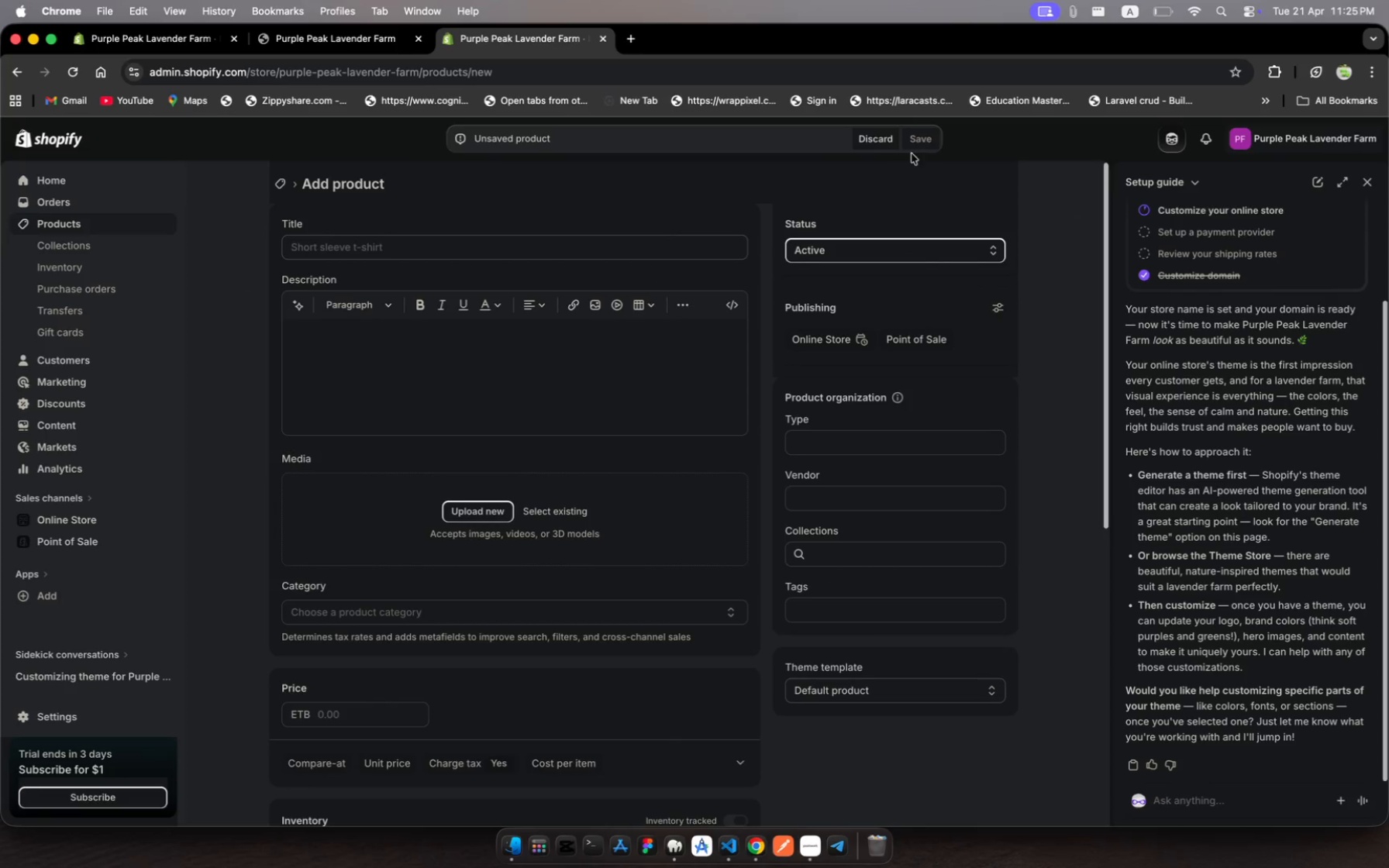 
wait(5.69)
 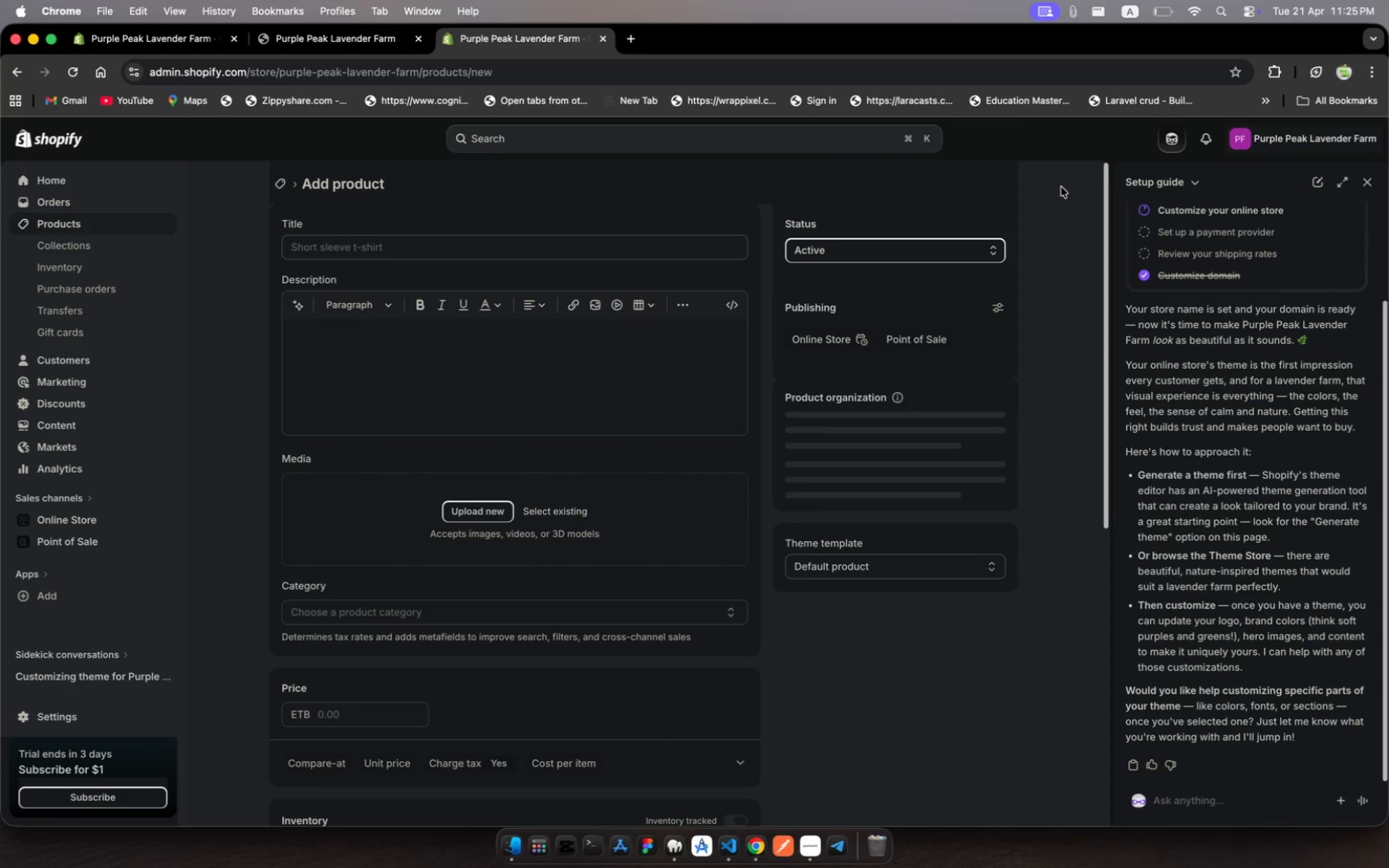 
left_click([881, 141])
 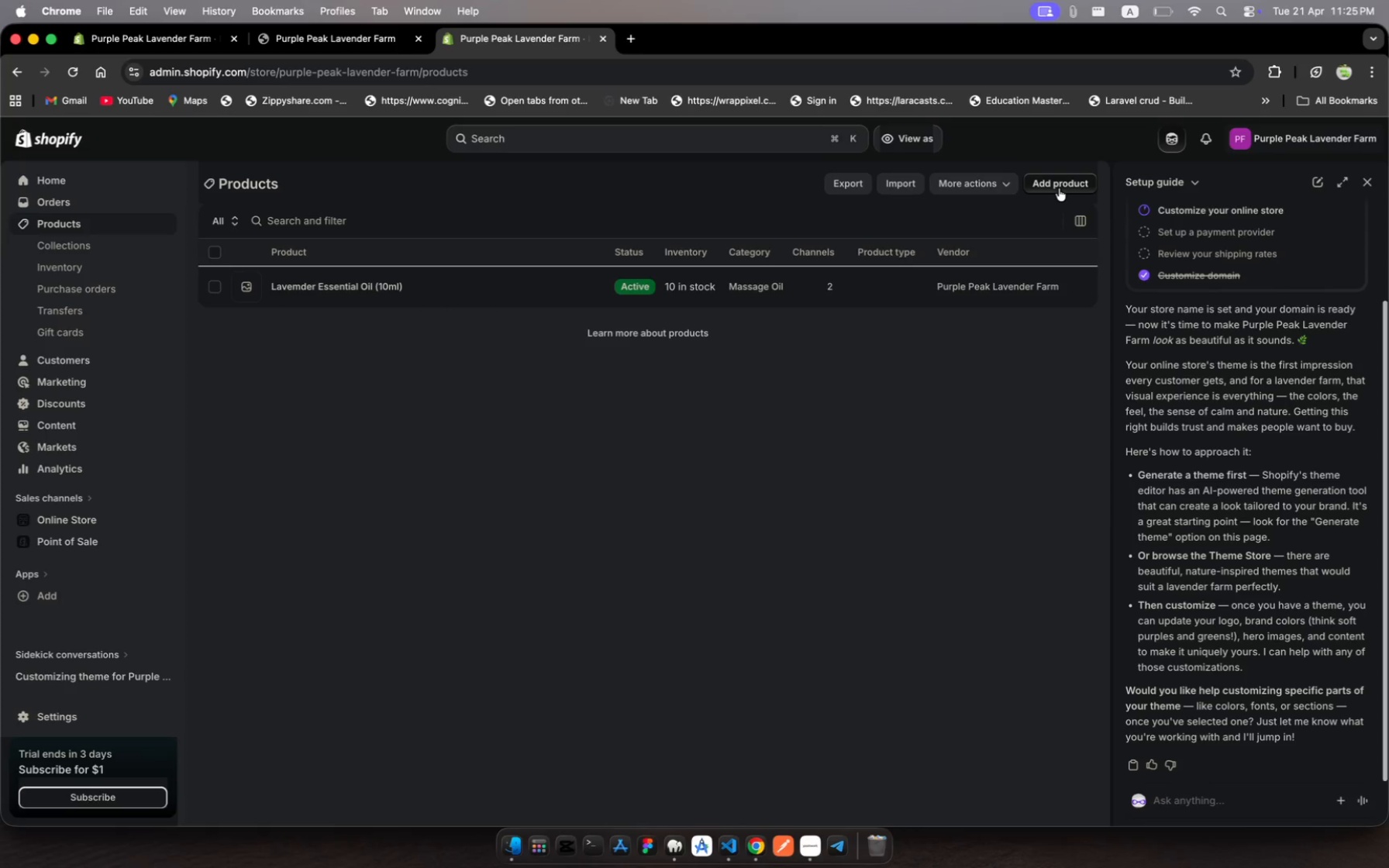 
left_click([1059, 188])
 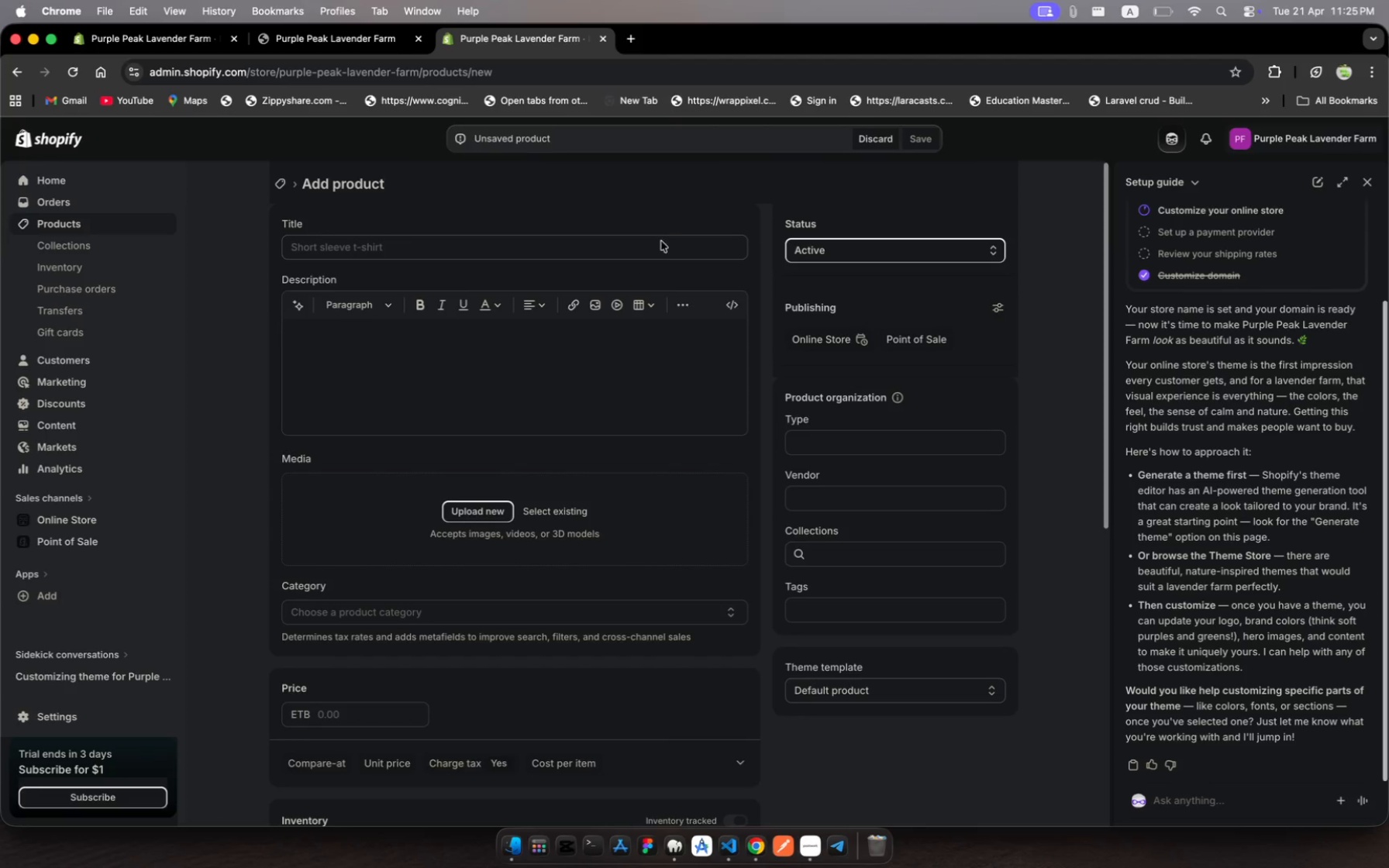 
wait(5.61)
 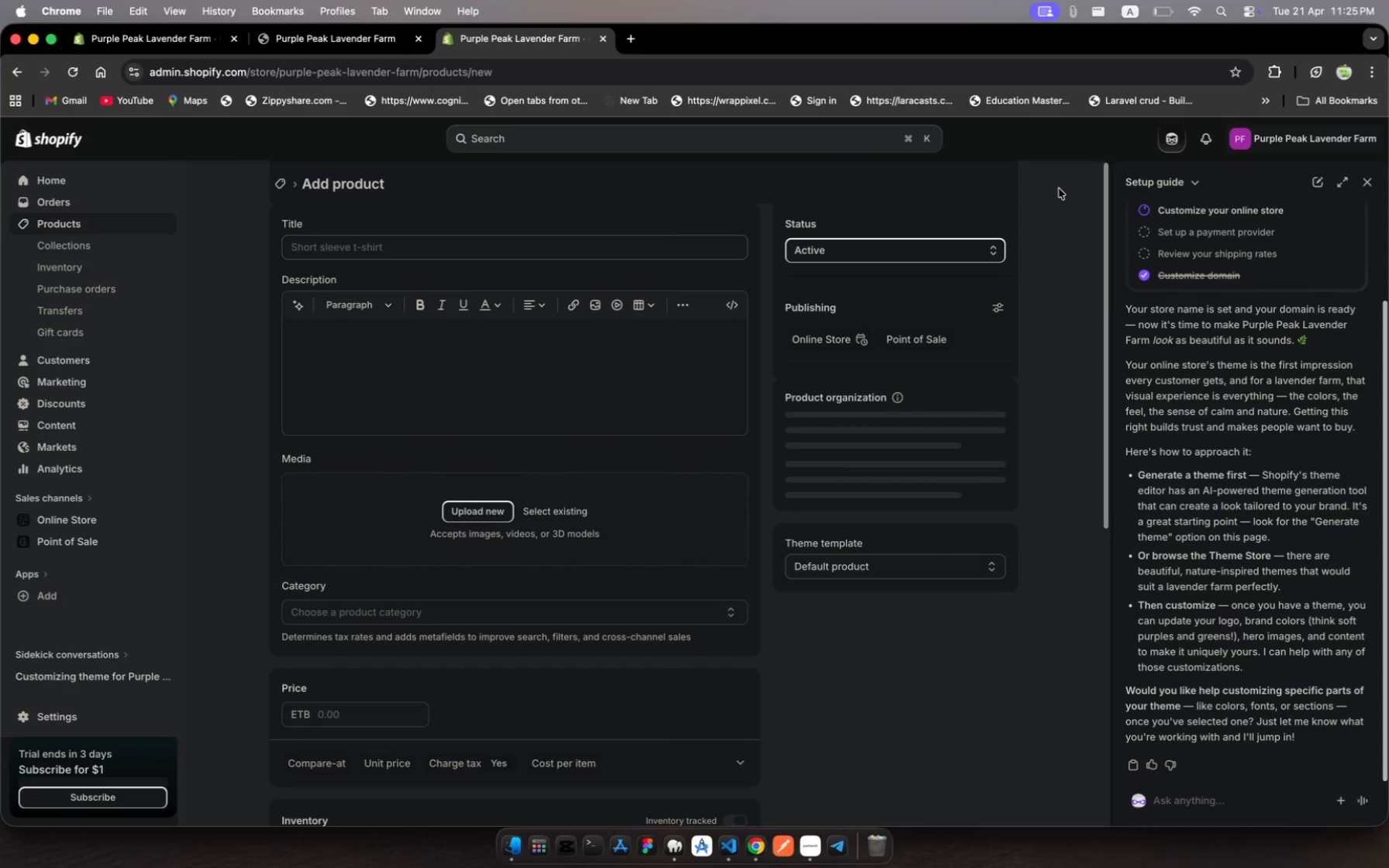 
left_click([361, 347])
 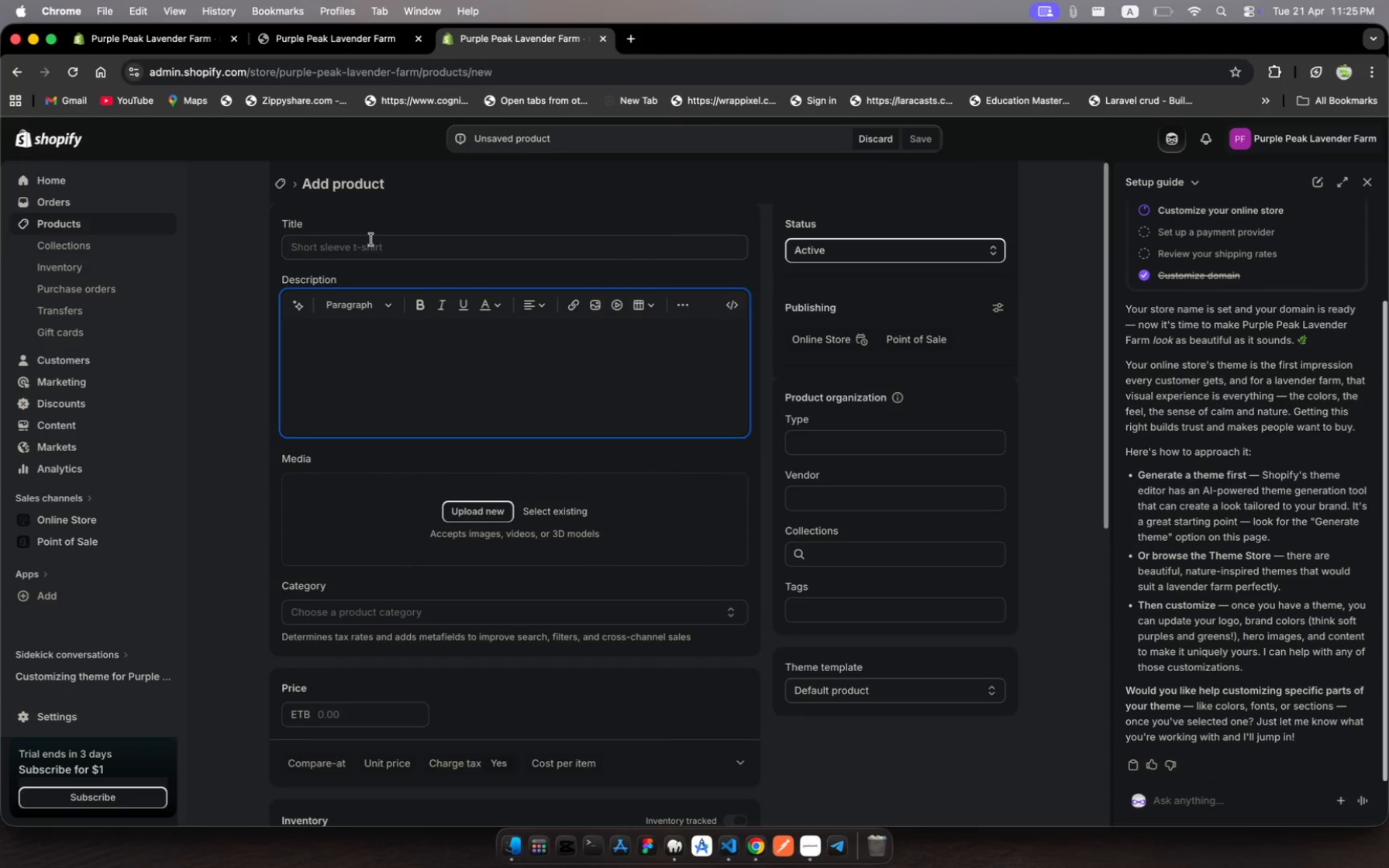 
left_click([371, 239])
 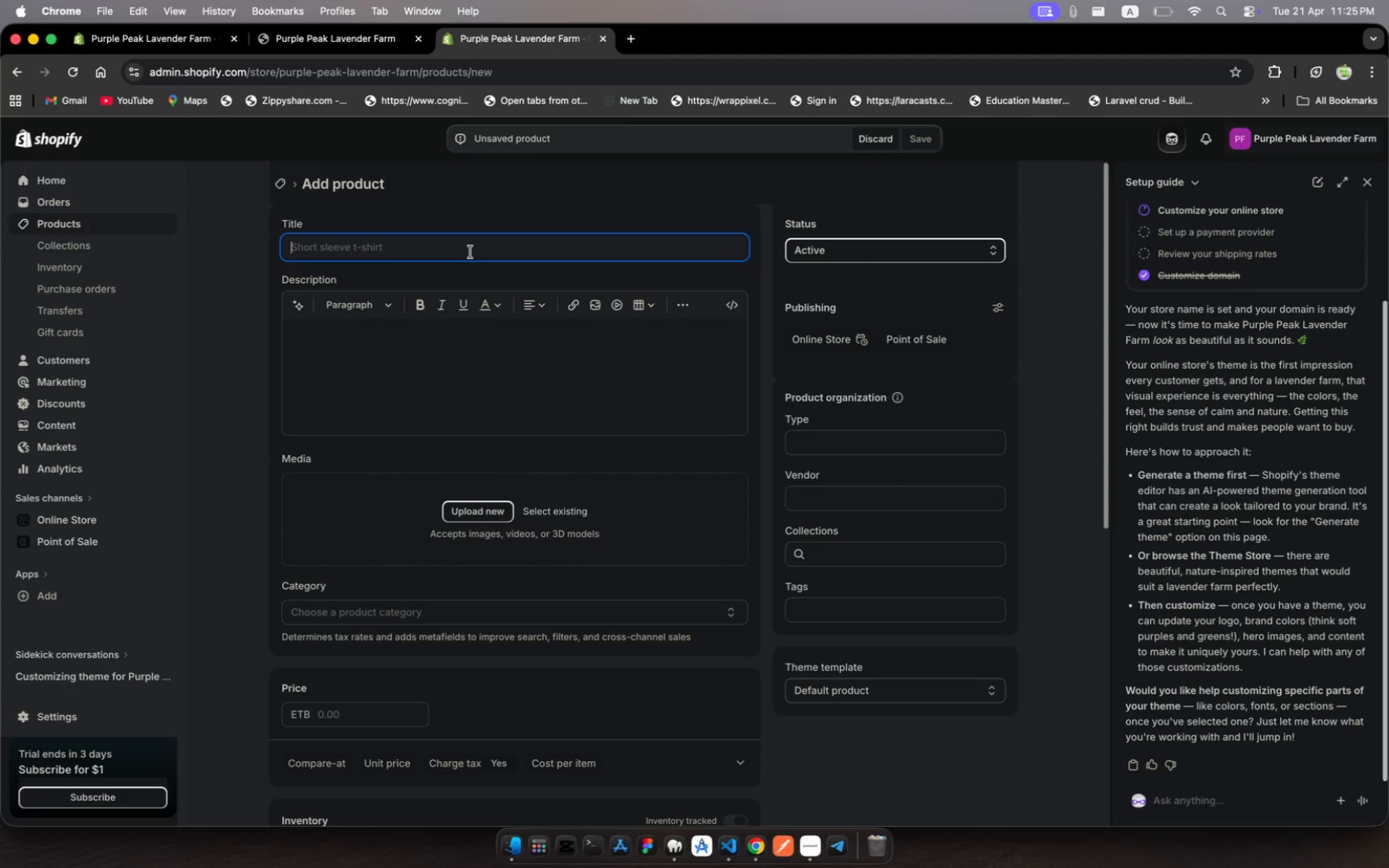 
wait(13.87)
 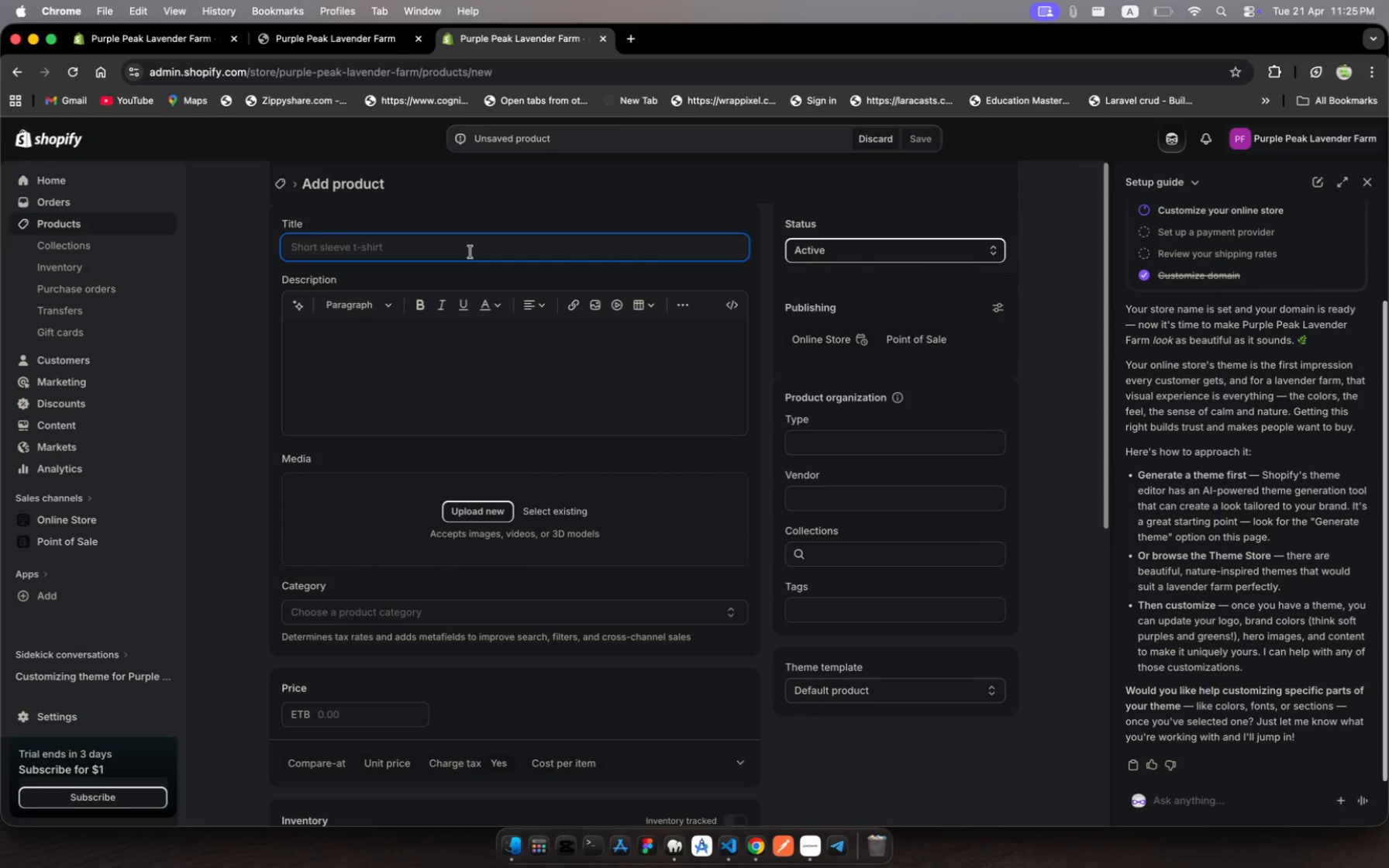 
type(Organic Dried )
 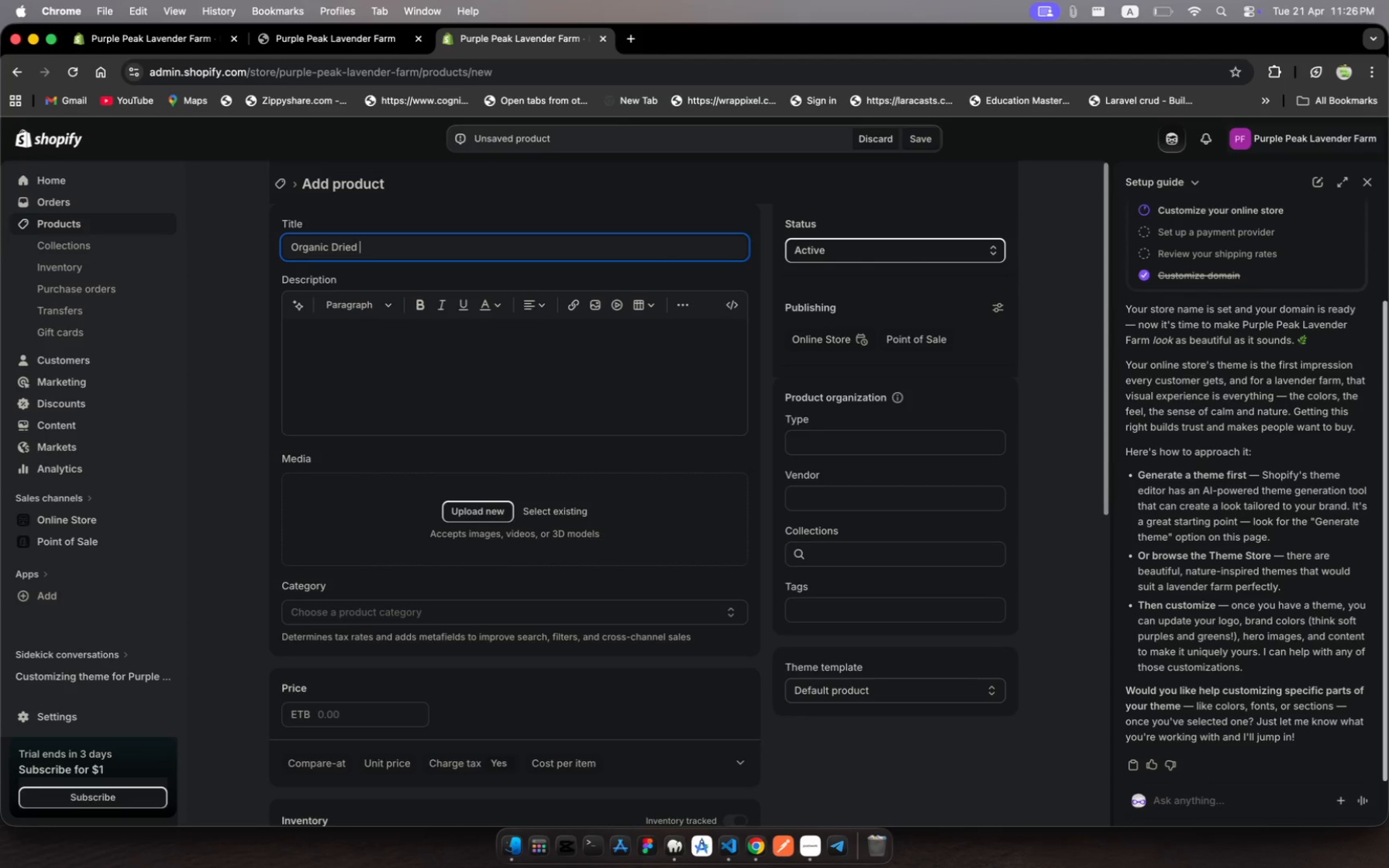 
type(Lavender Bundle)
 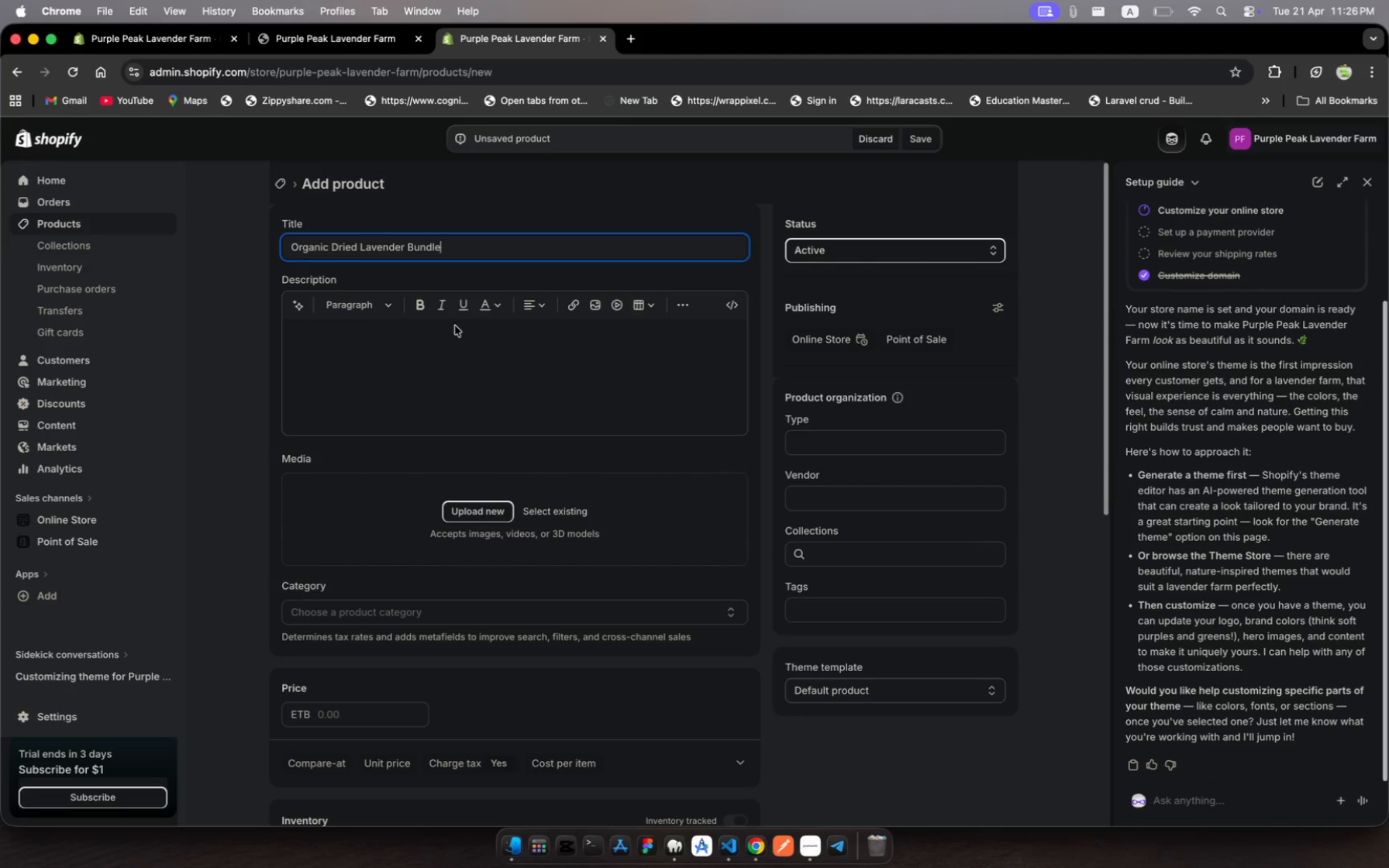 
left_click([435, 361])
 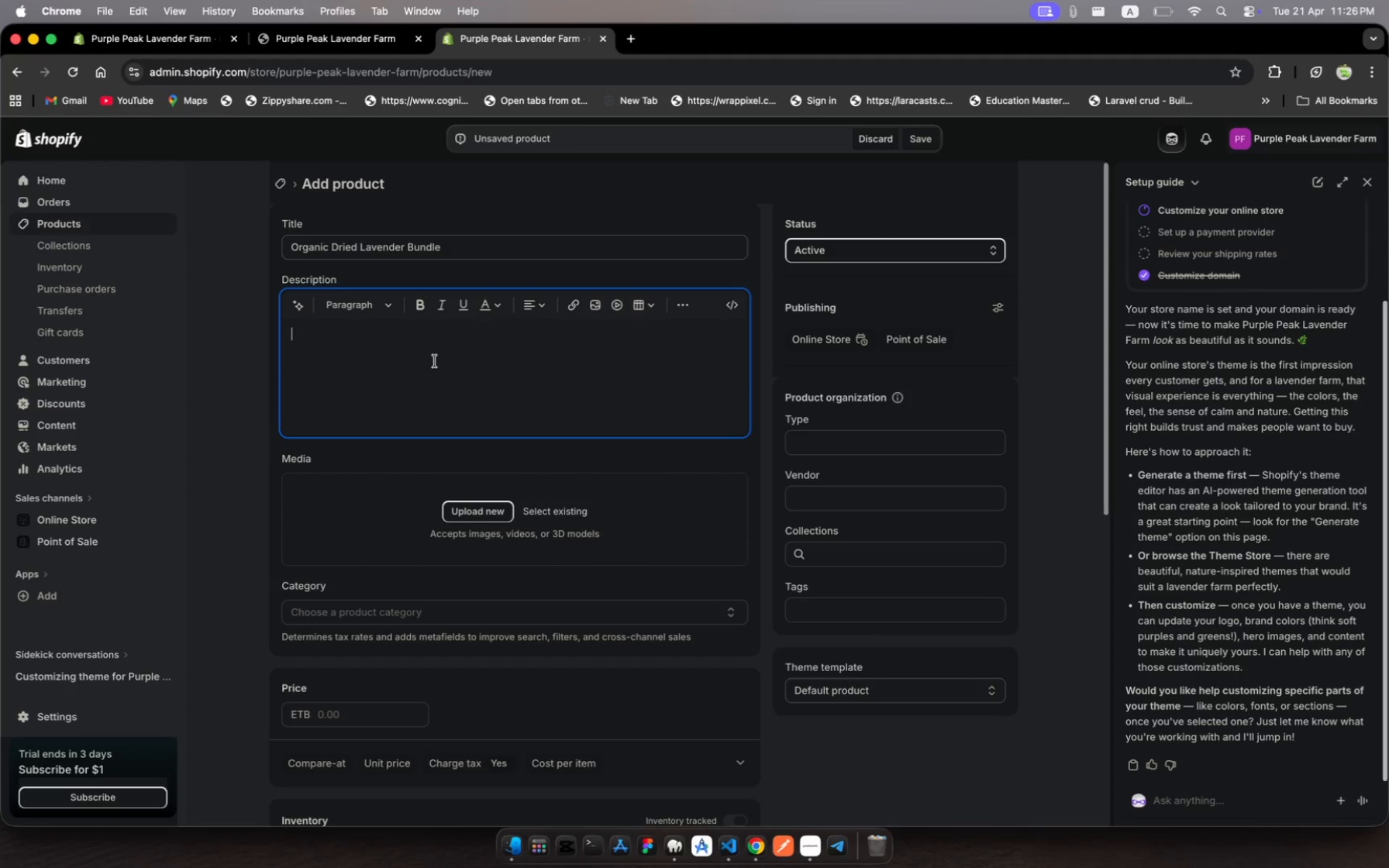 
wait(5.38)
 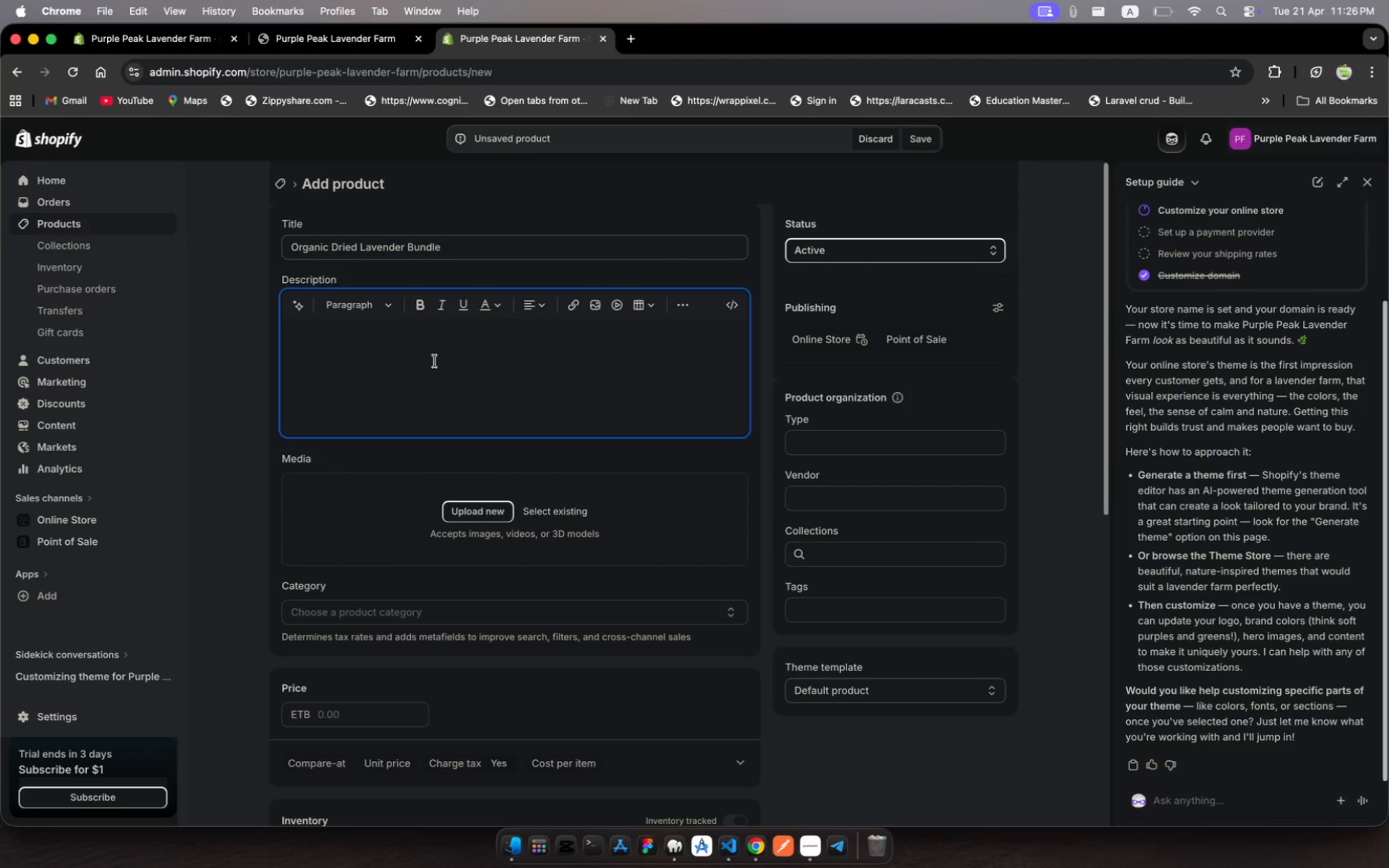 
type(Hand )
key(Backspace)
type(-harvested and naturally dried)
 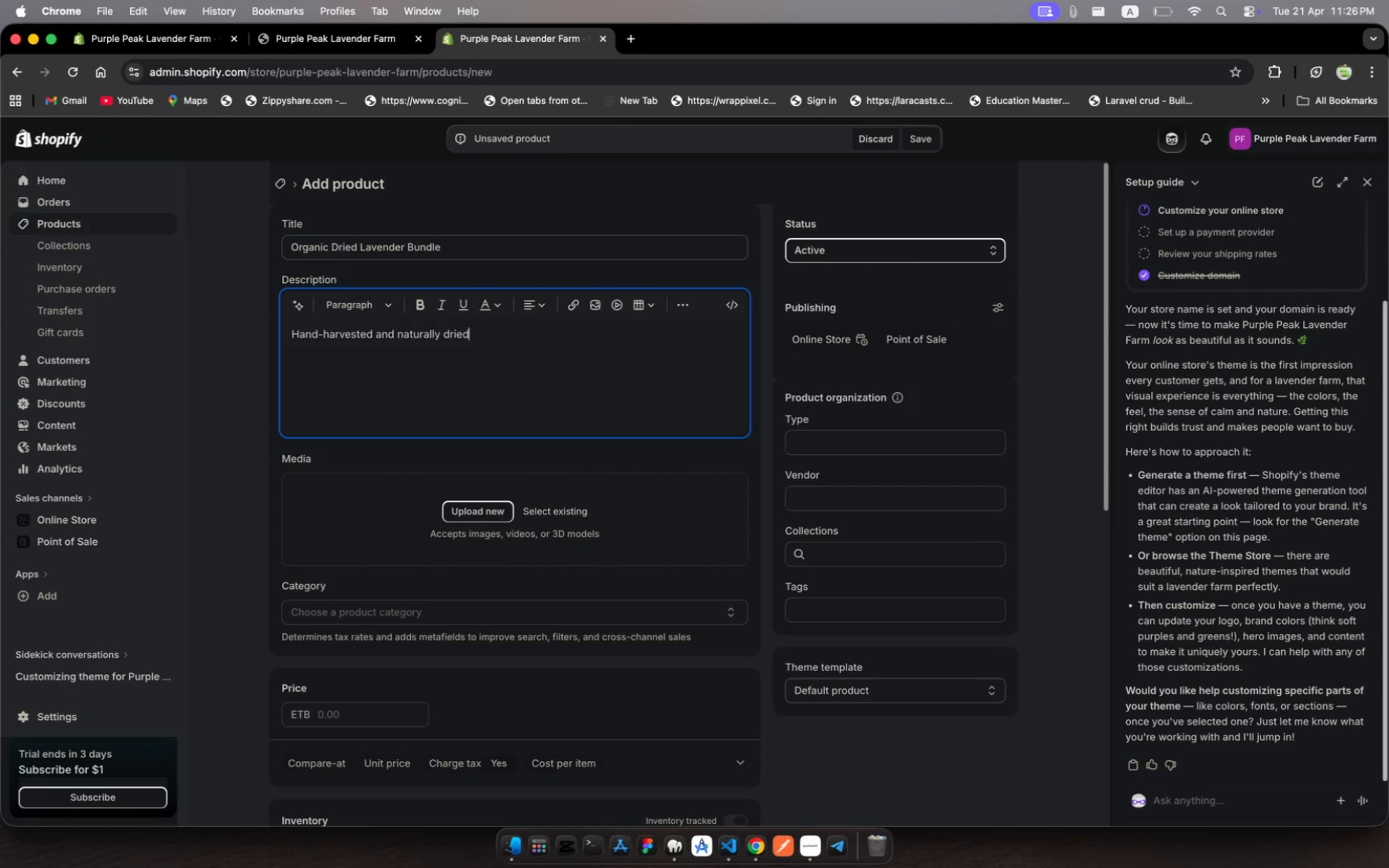 
type( lavender)
 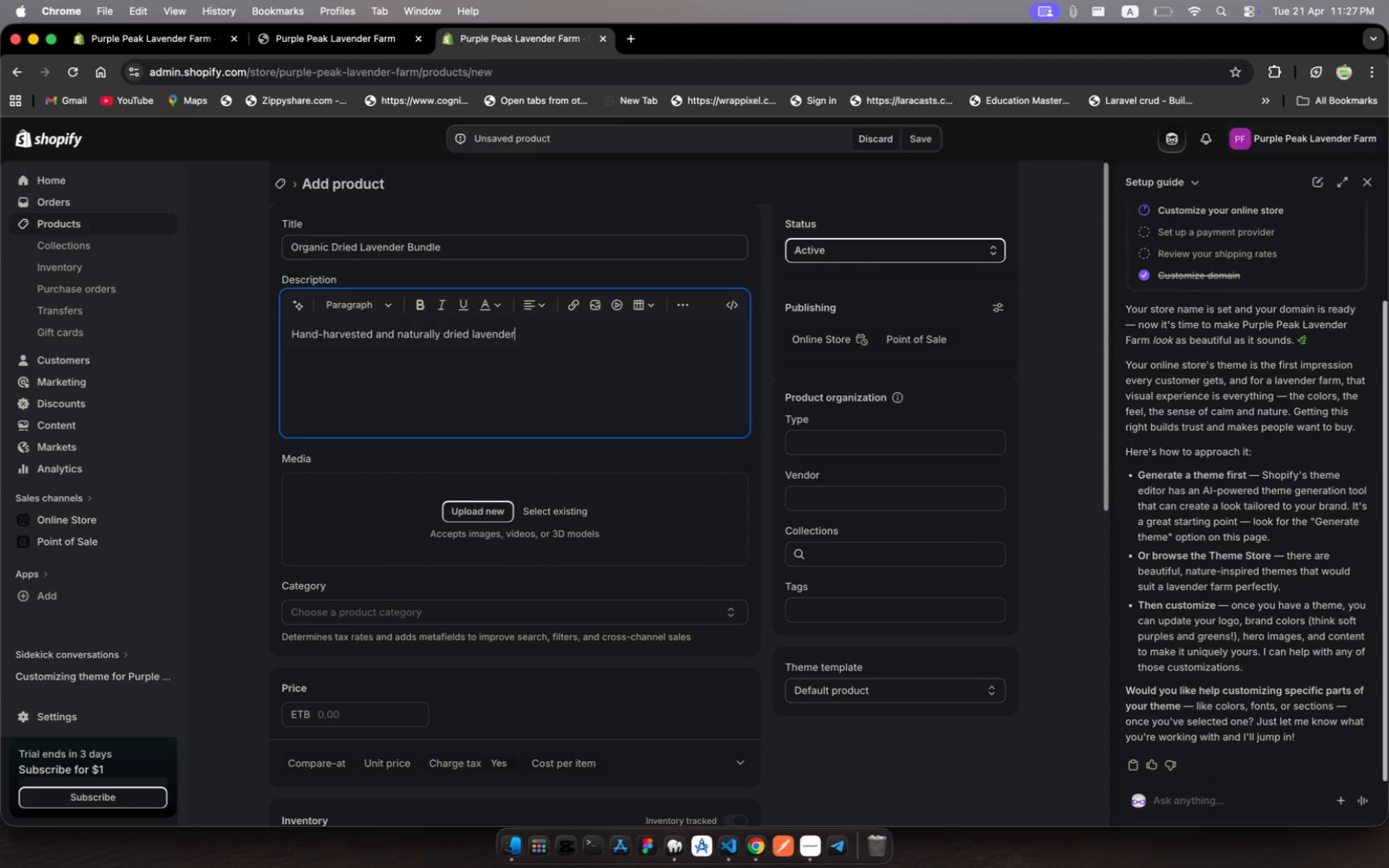 
key(Space)
 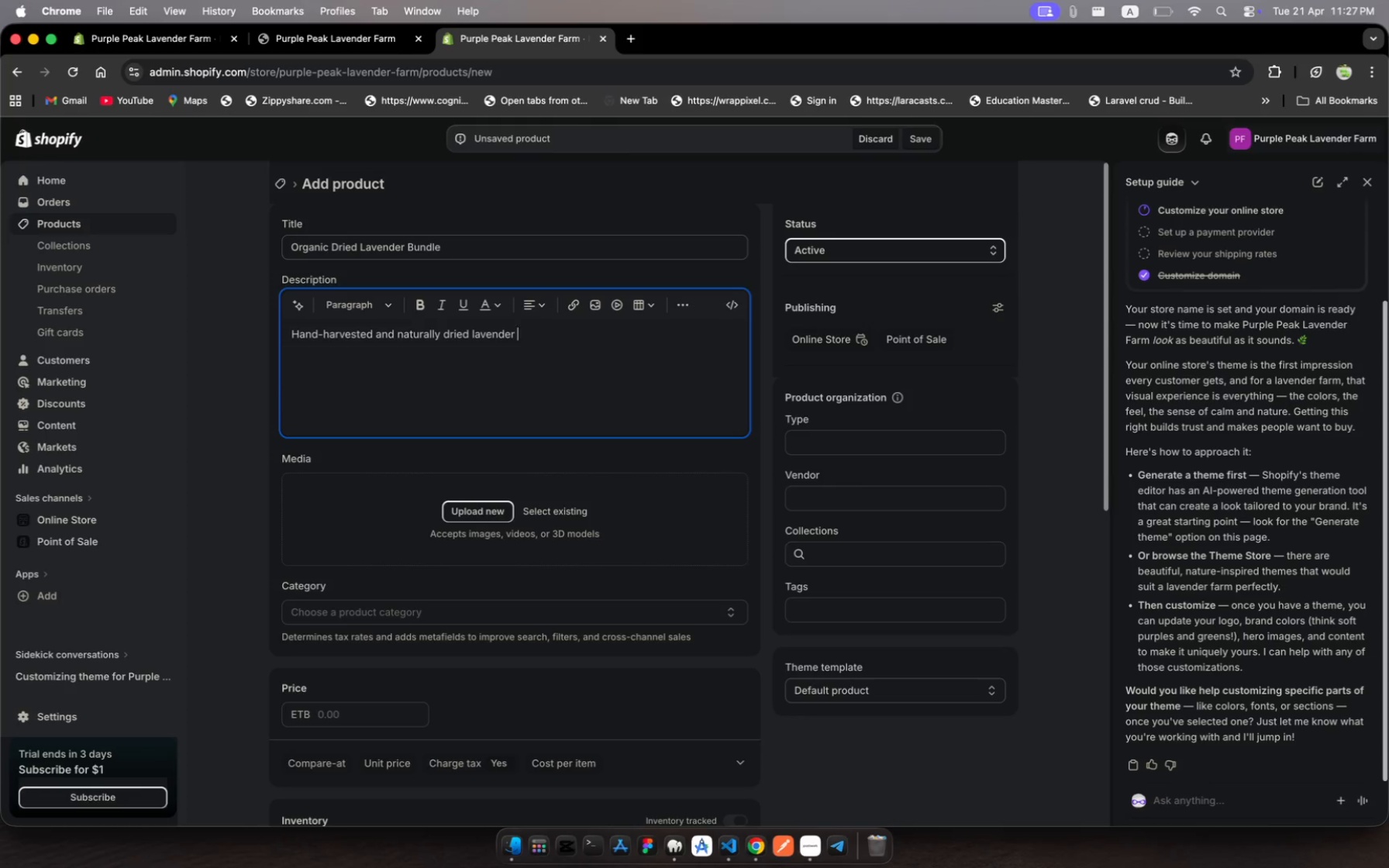 
type(bundles with a soothing fragrance. )
 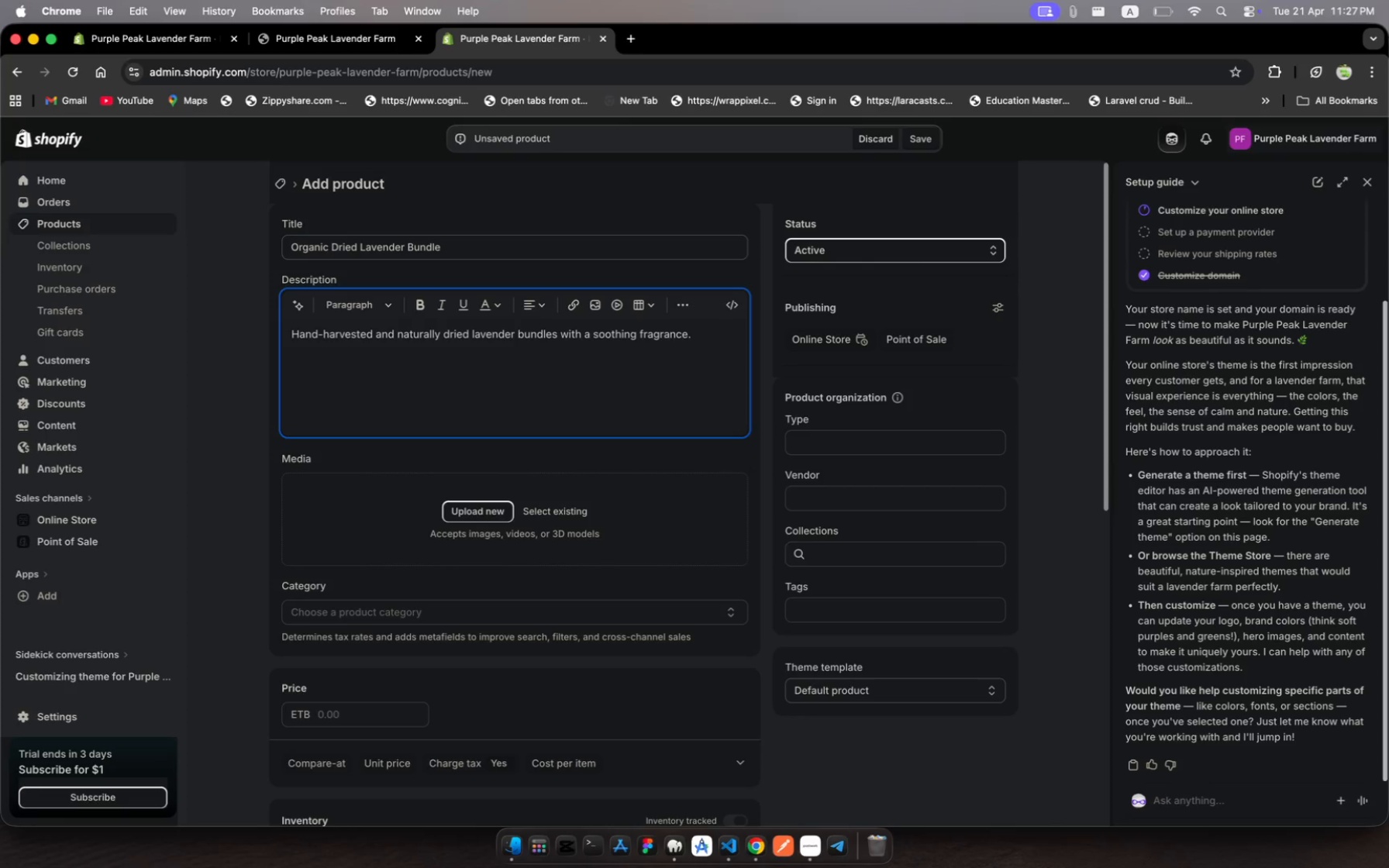 
type(Idal for )
 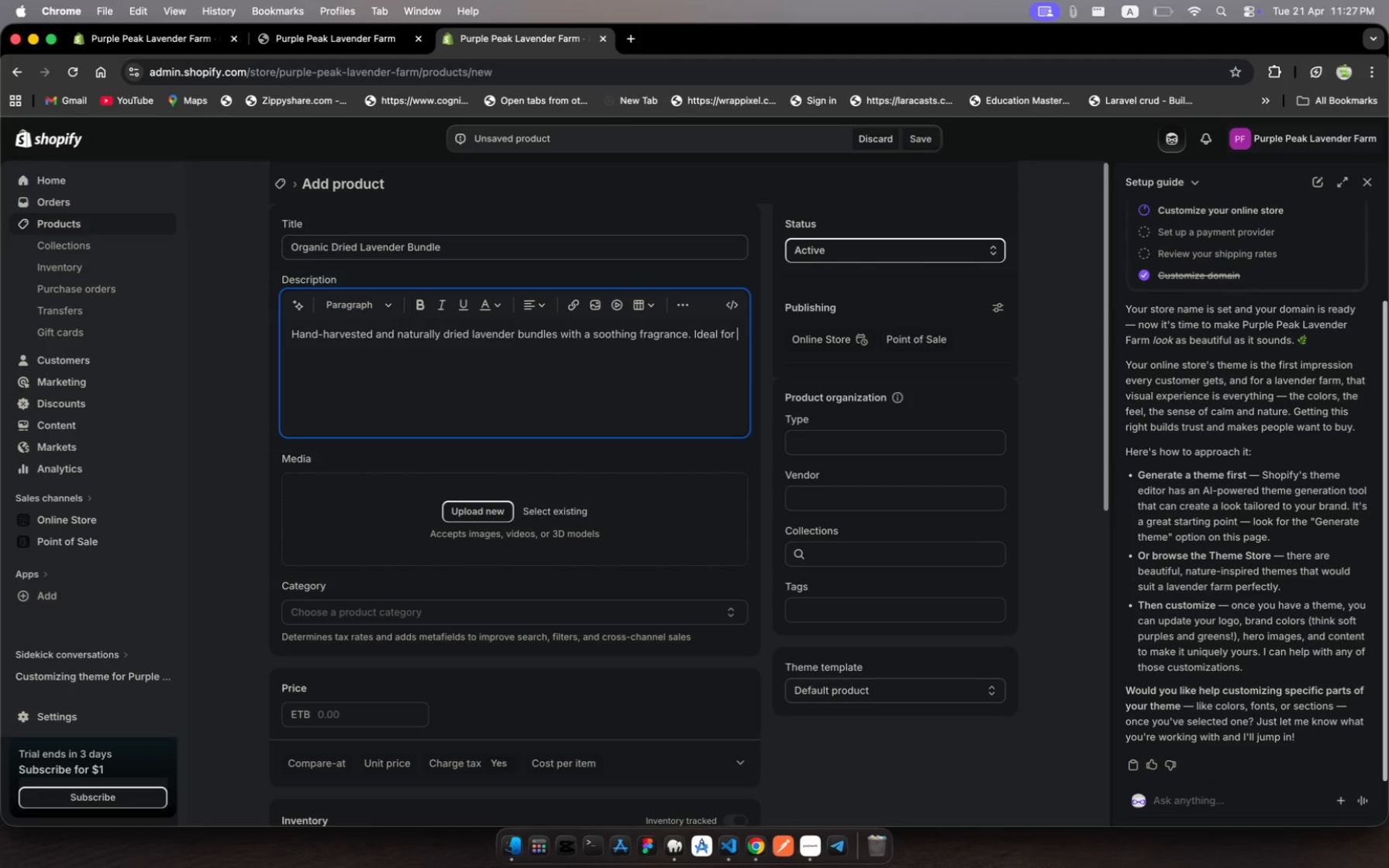 
hold_key(key=E, duration=0.33)
 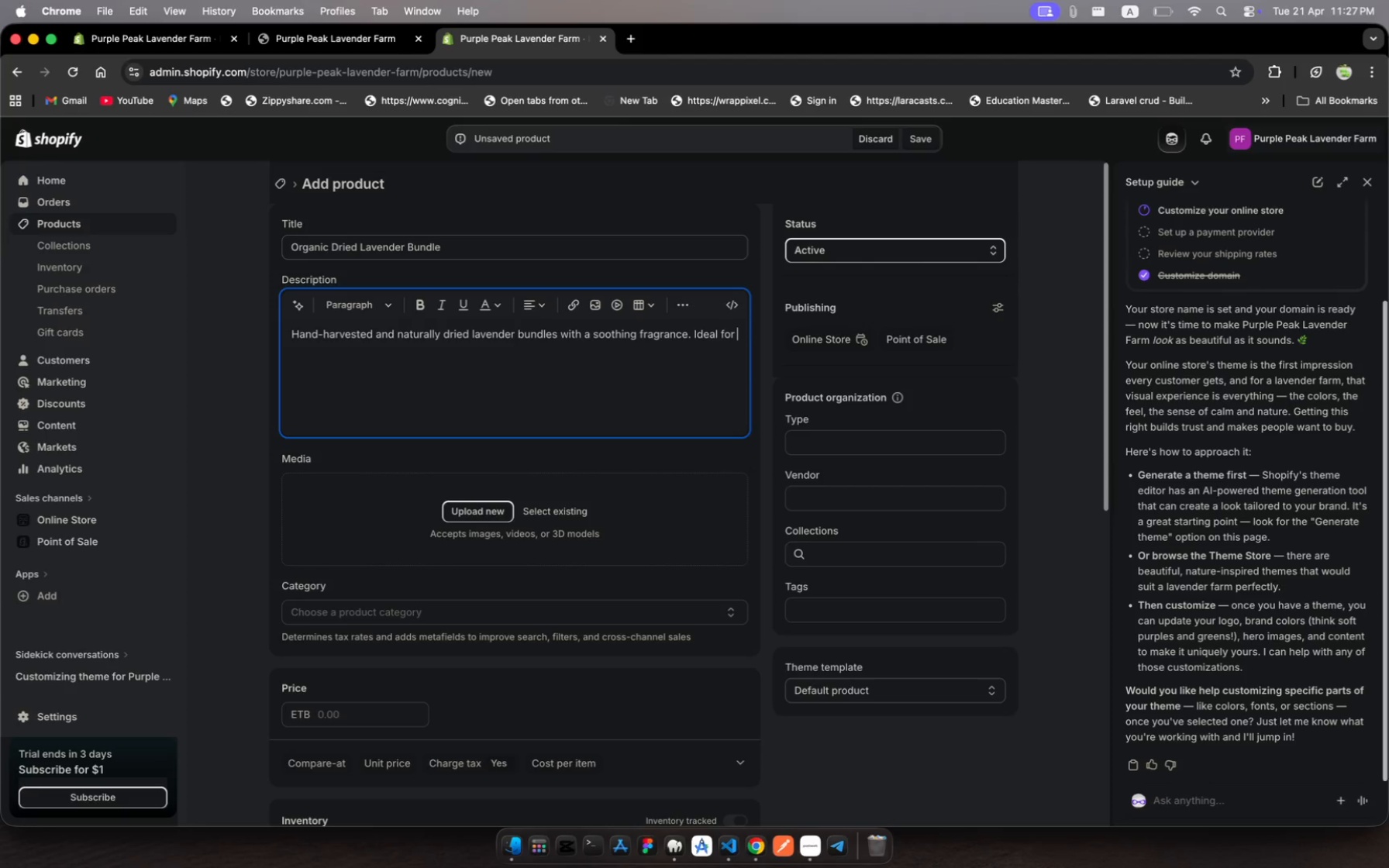 
type(home decor, gifts, or calming environments.)
 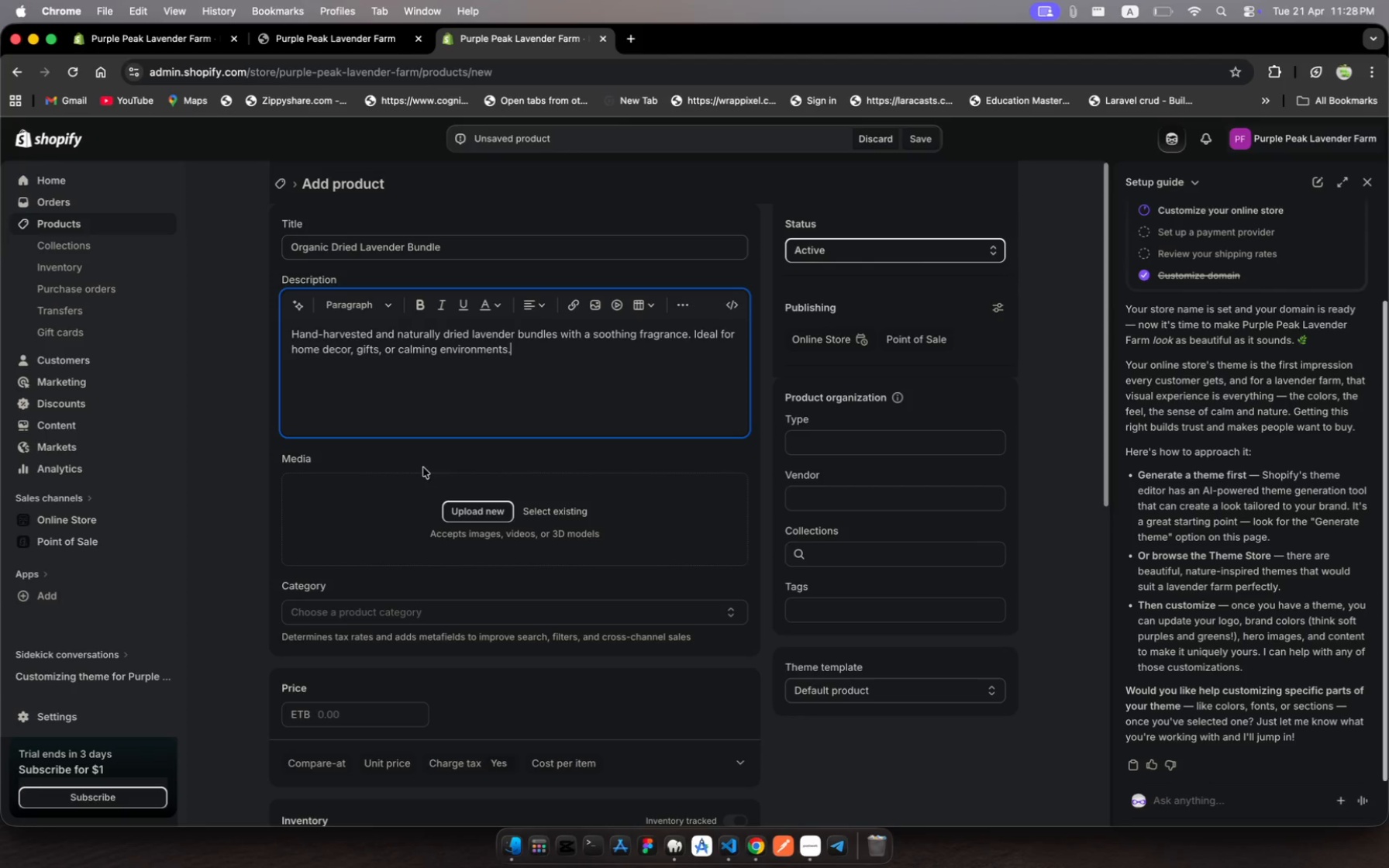 
wait(6.39)
 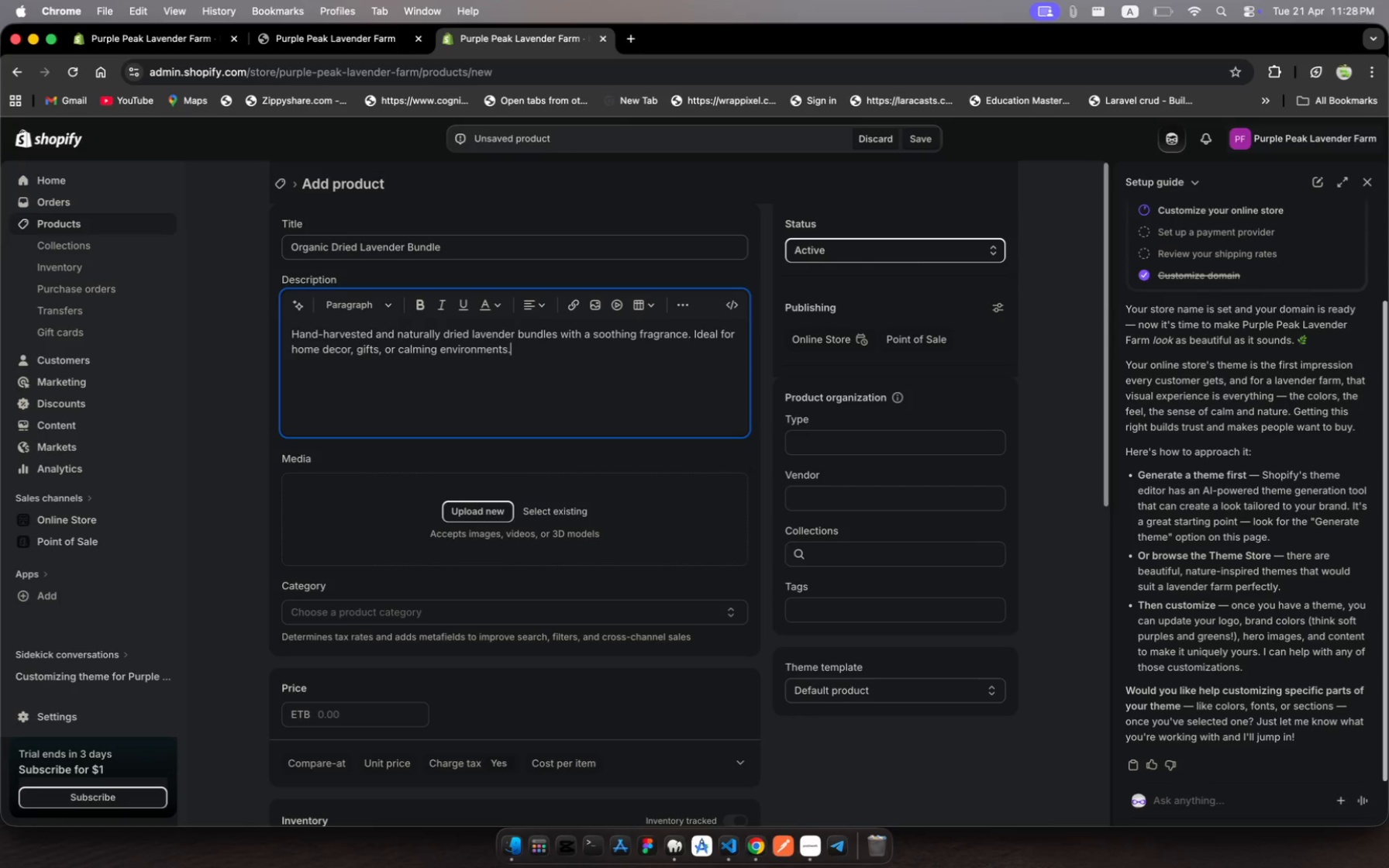 
scroll: coordinate [418, 471], scroll_direction: down, amount: 11.0
 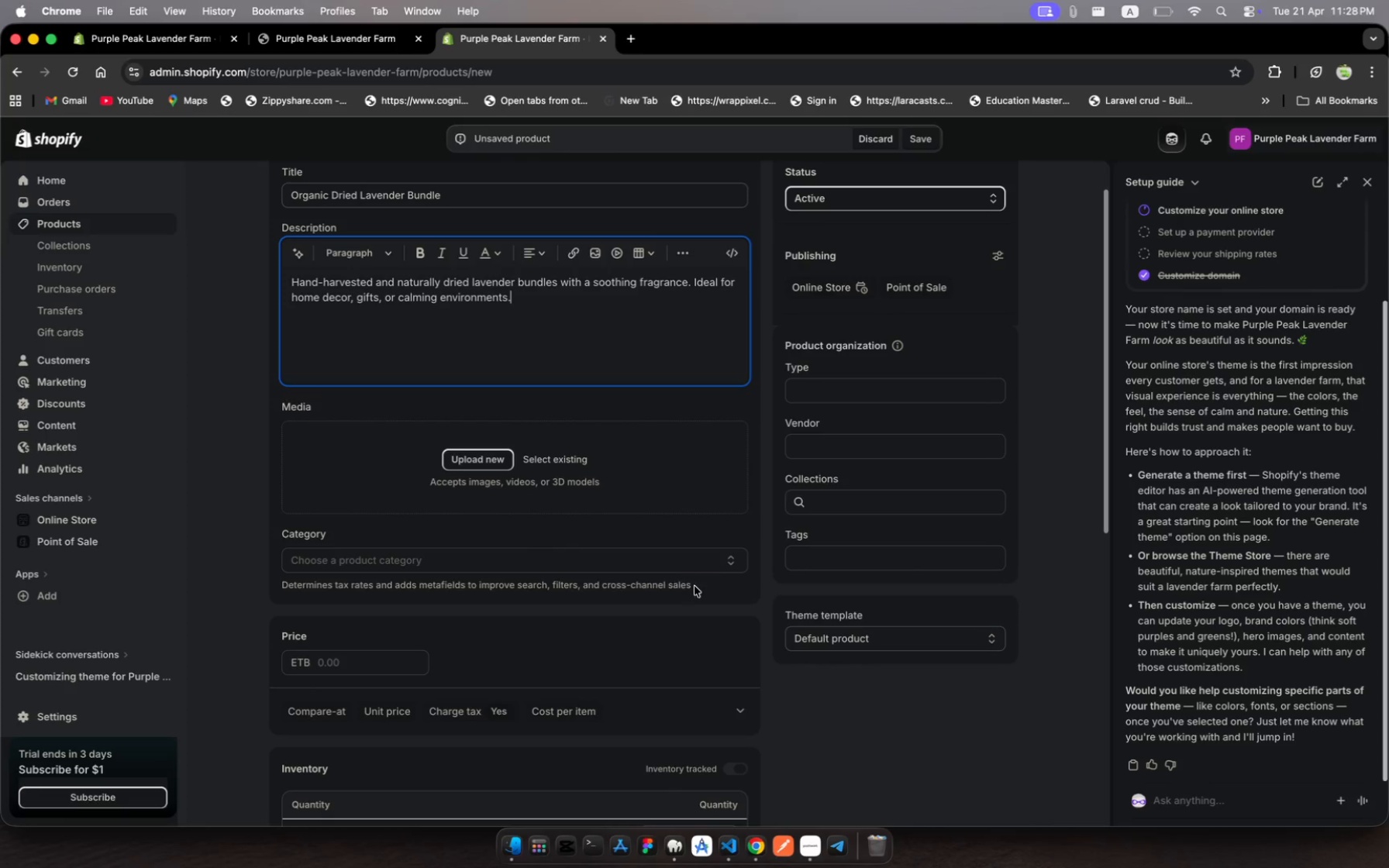 
wait(5.36)
 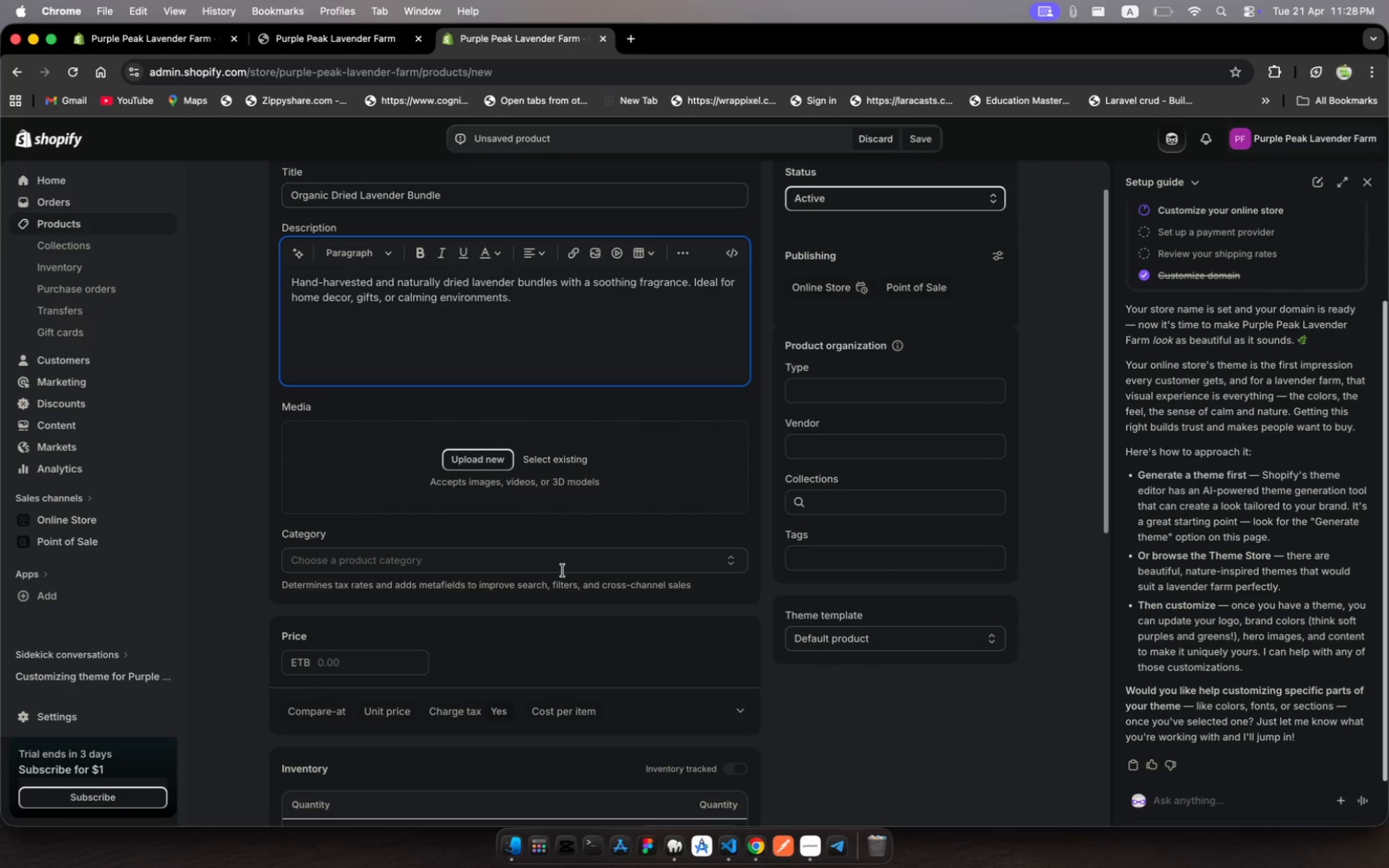 
left_click([726, 557])
 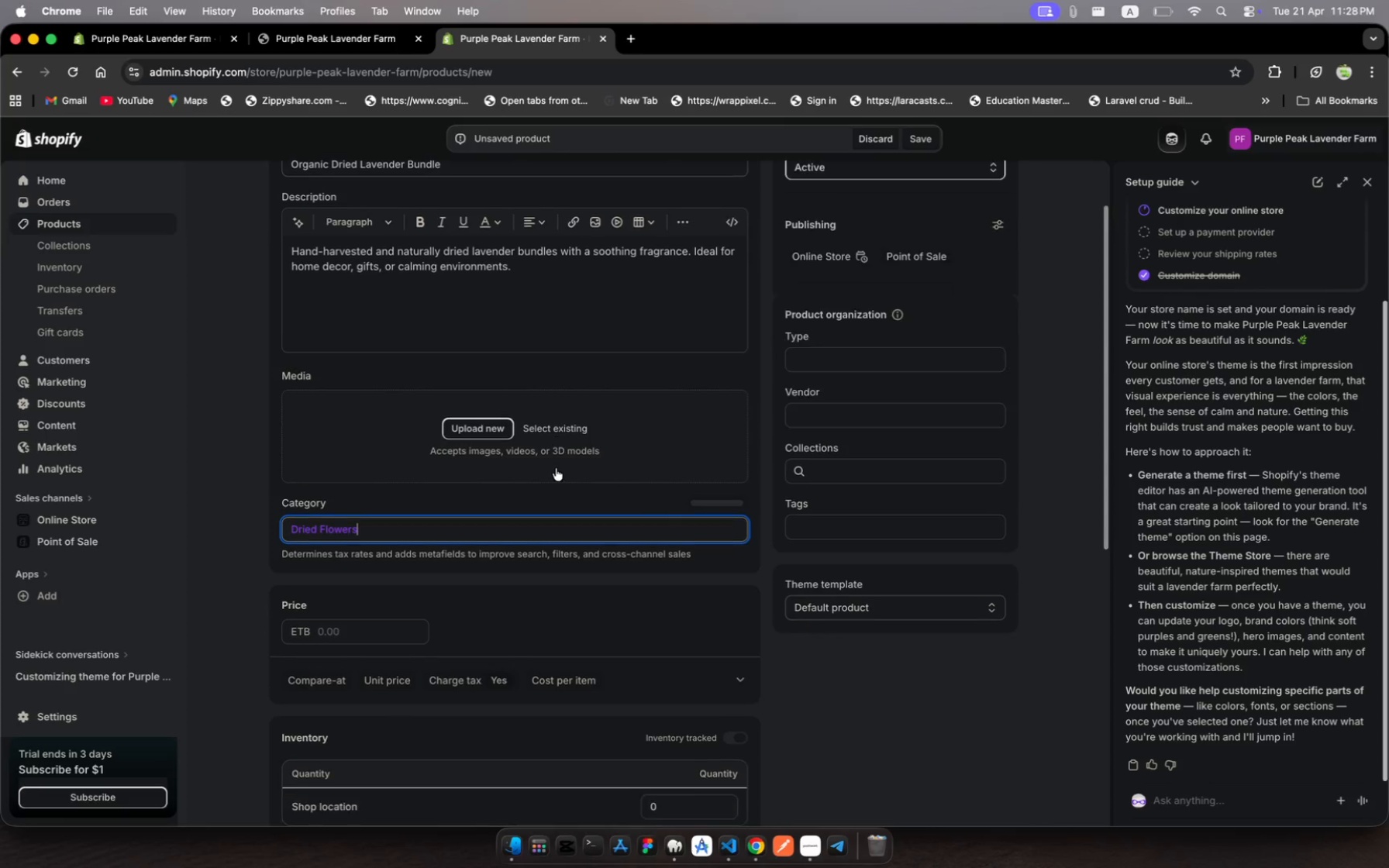 
scroll: coordinate [556, 468], scroll_direction: down, amount: 10.0
 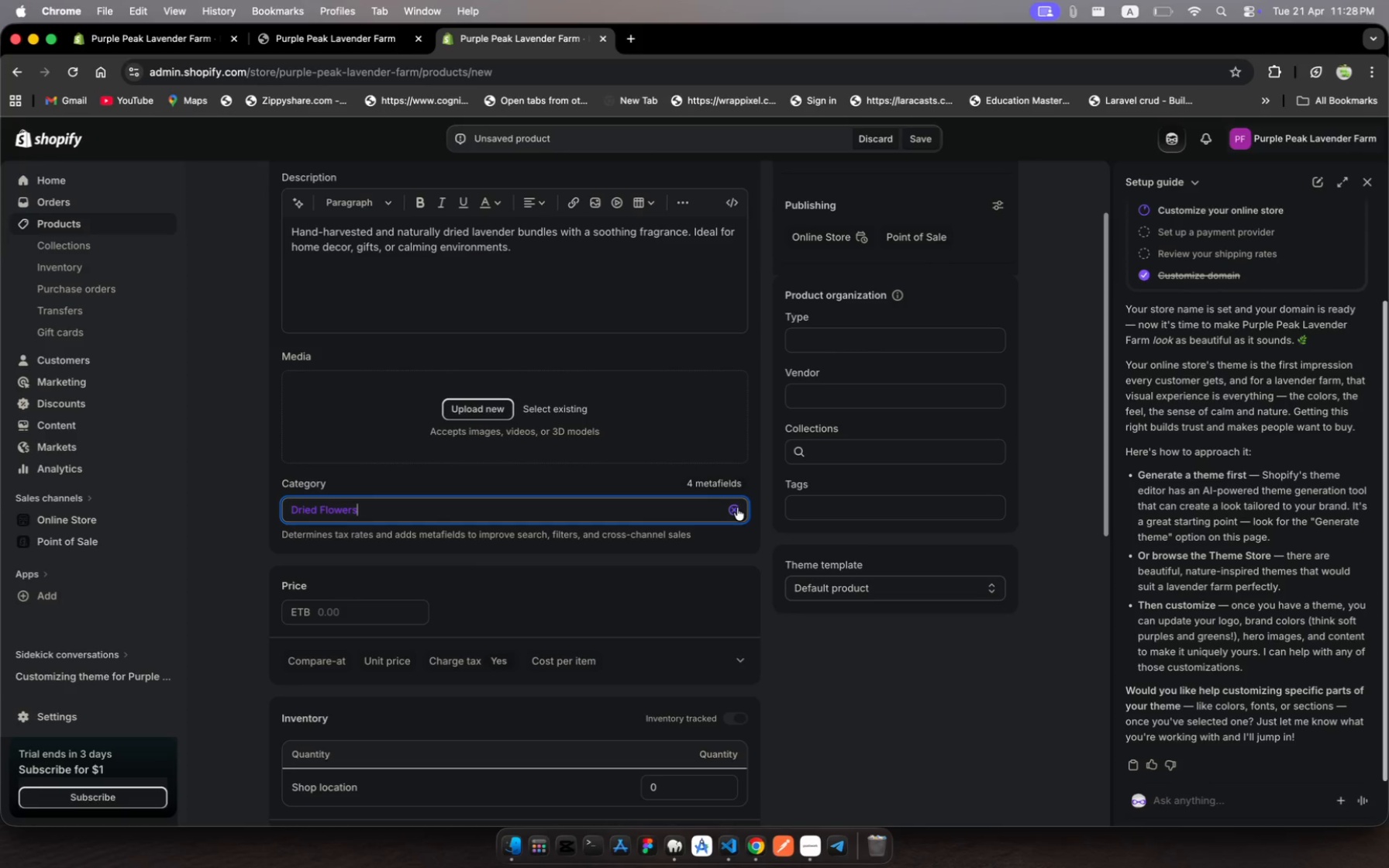 
wait(10.81)
 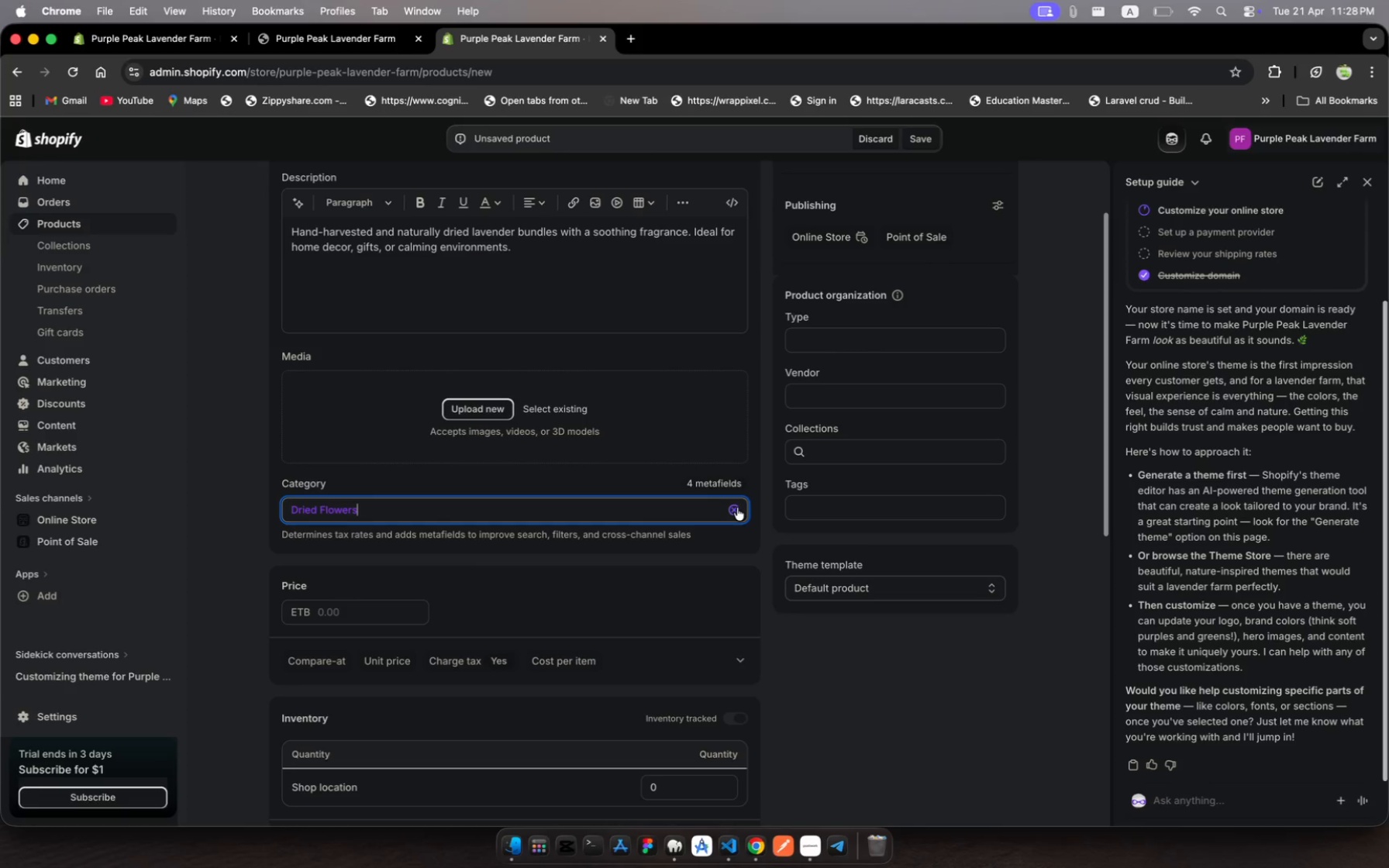 
scroll: coordinate [646, 577], scroll_direction: down, amount: 12.0
 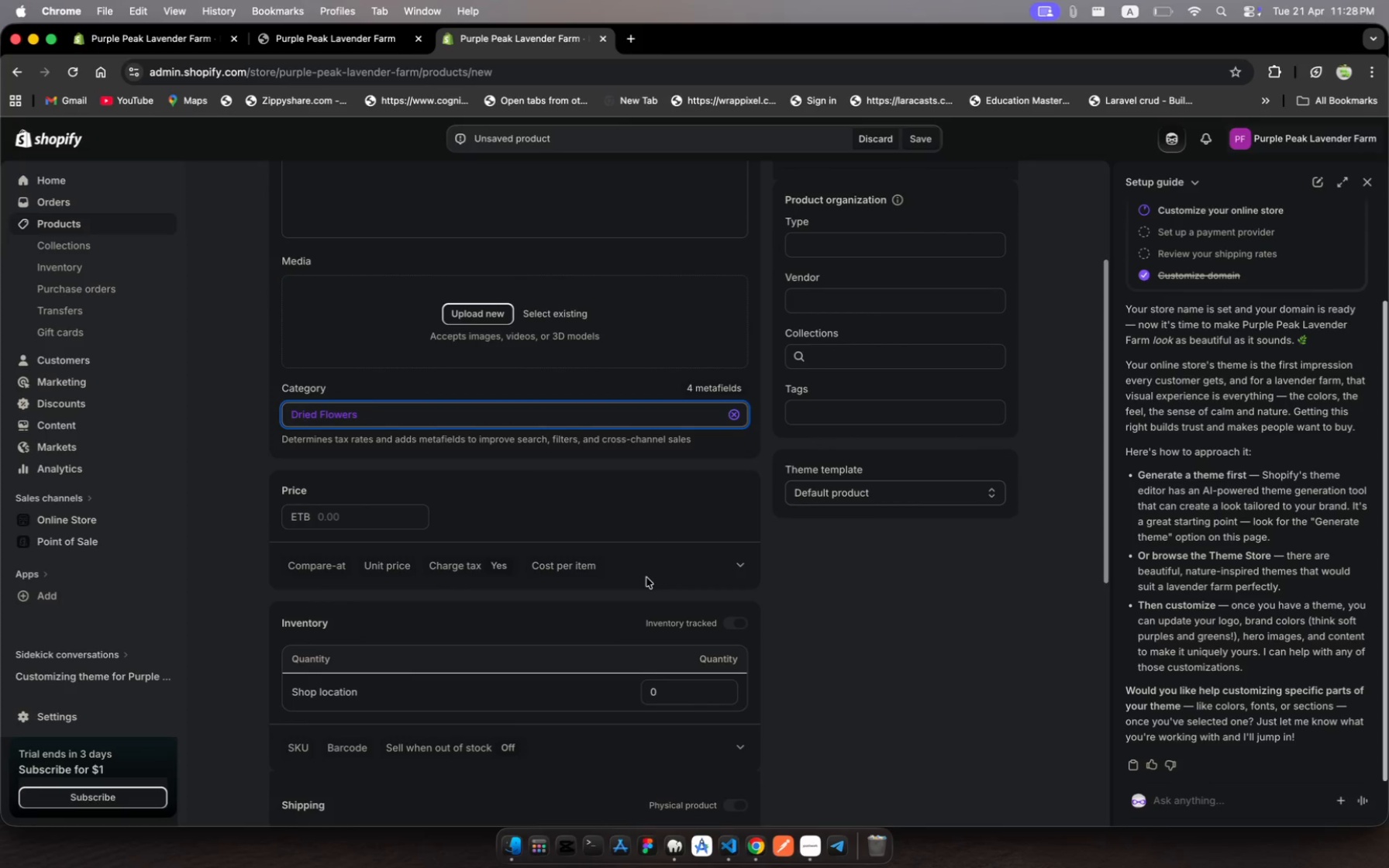 
wait(6.5)
 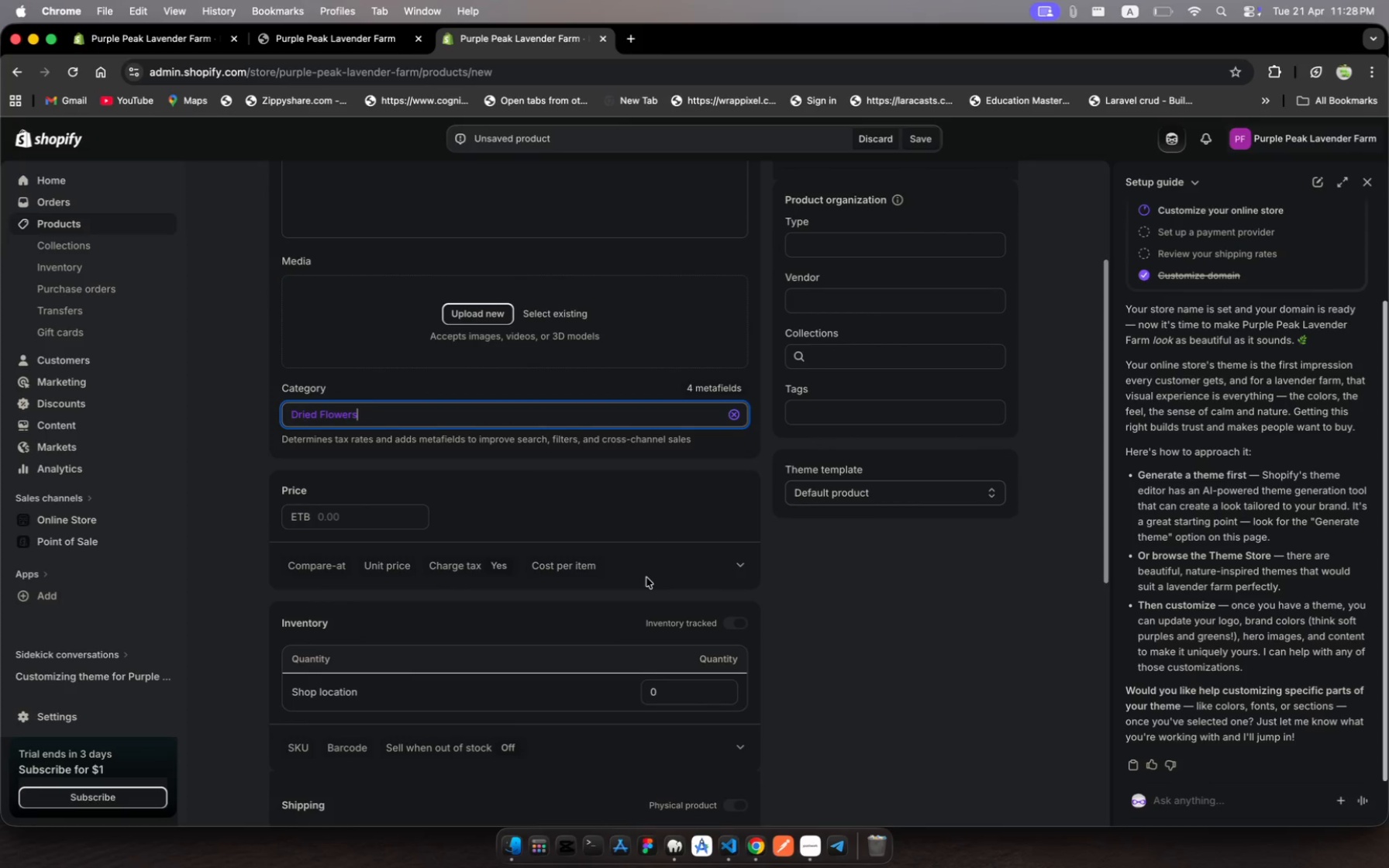 
left_click([341, 518])
 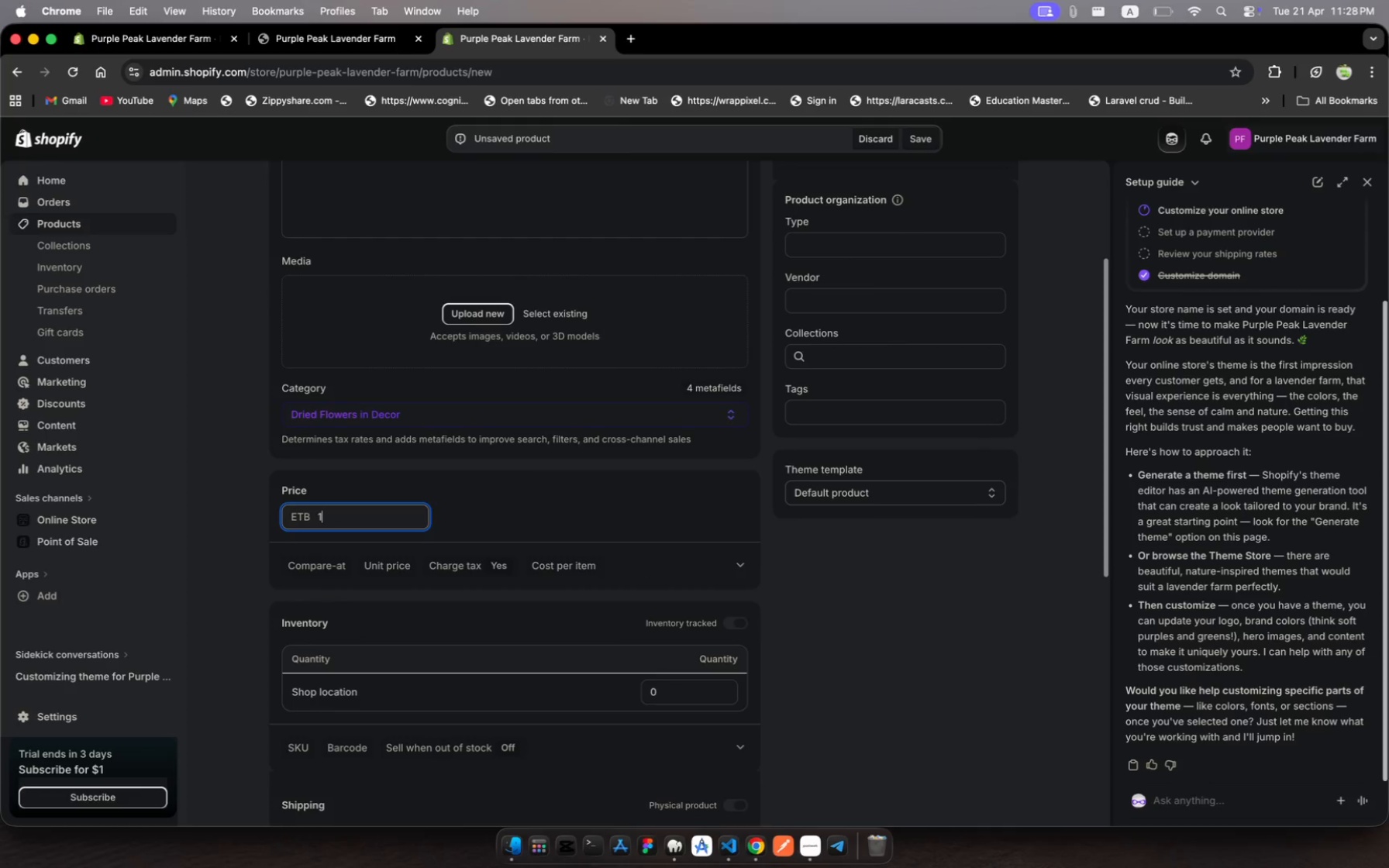 
type(180)
 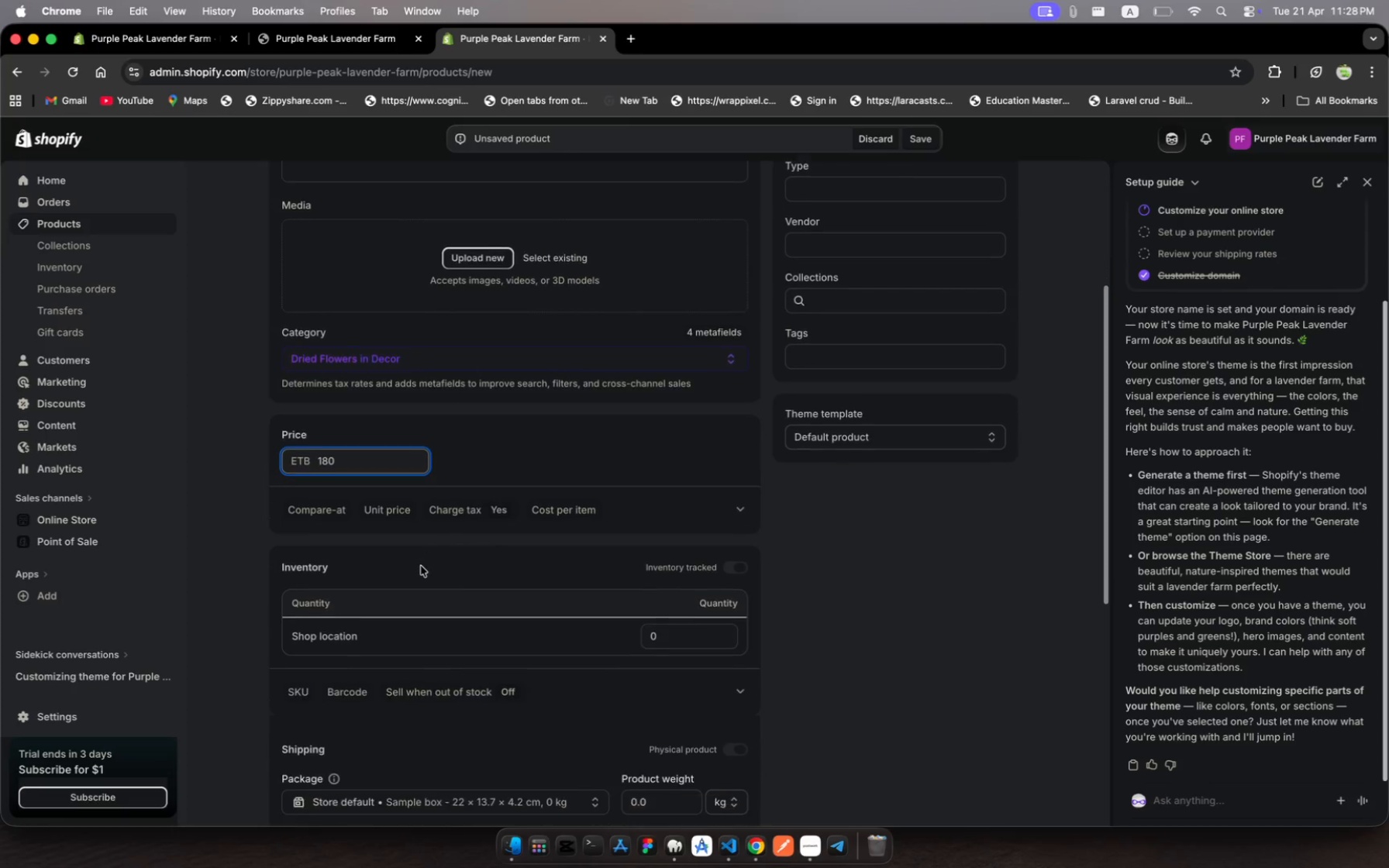 
scroll: coordinate [421, 566], scroll_direction: down, amount: 25.0
 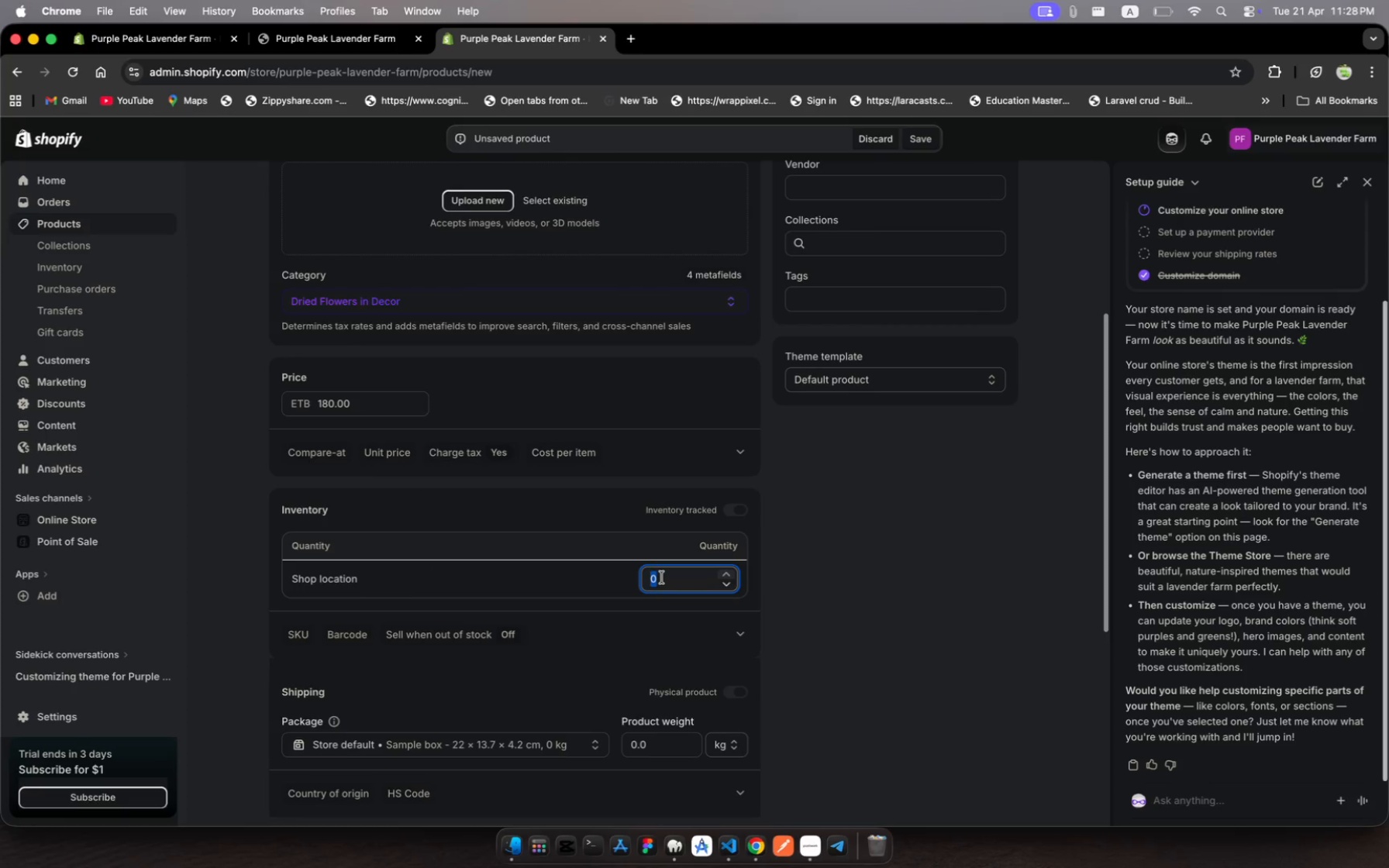 
left_click([662, 577])
 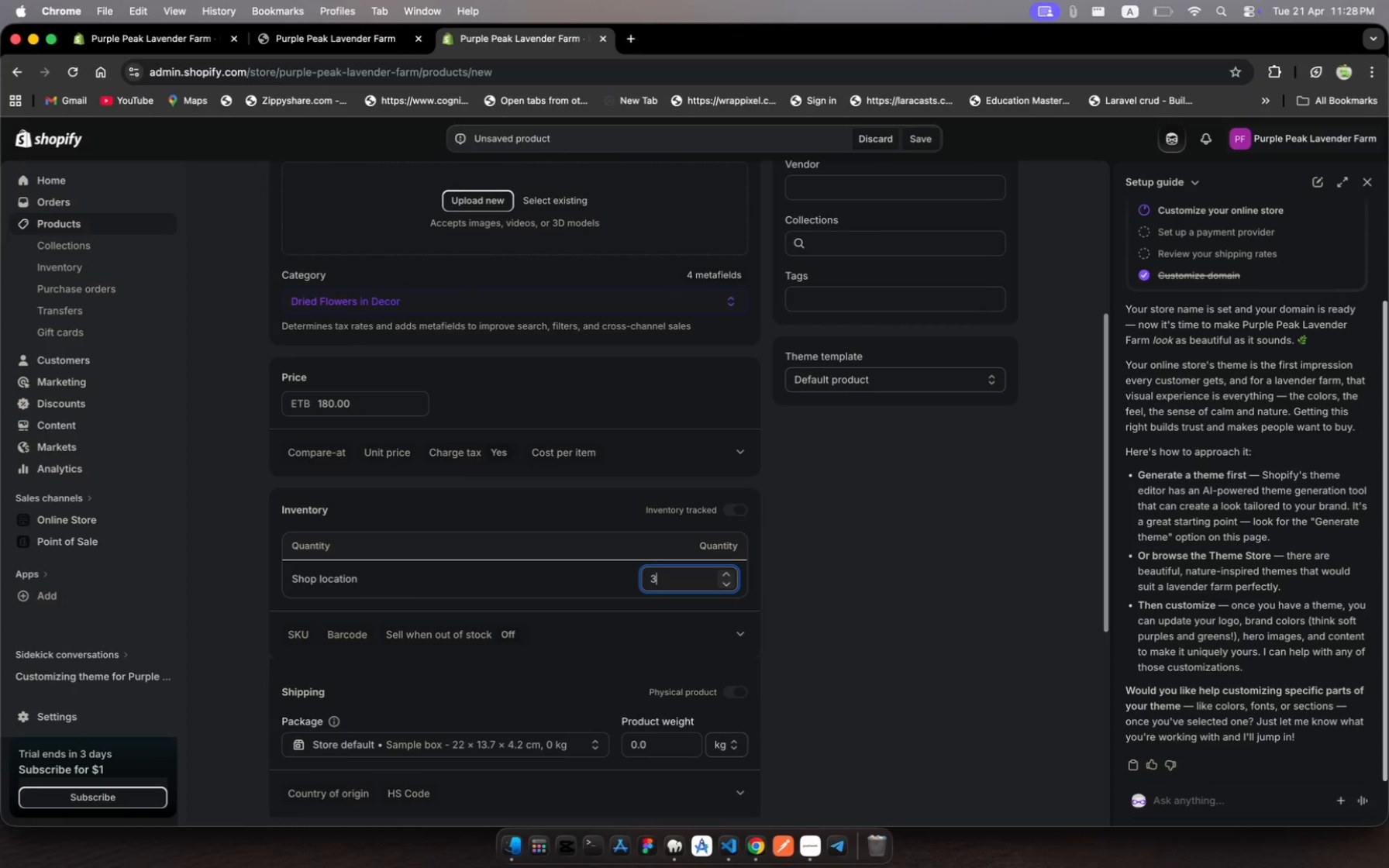 
type(30)
 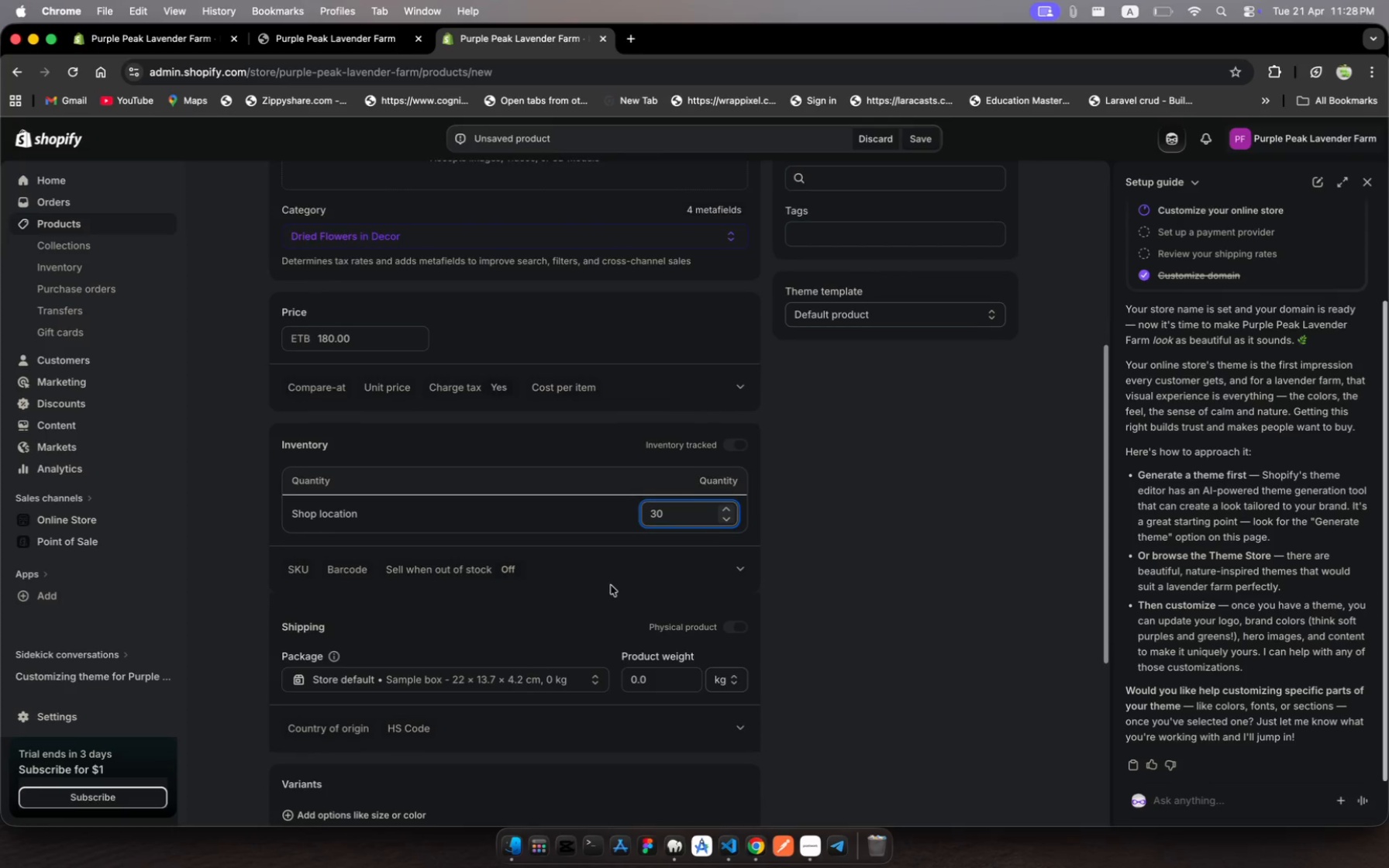 
scroll: coordinate [611, 585], scroll_direction: down, amount: 11.0
 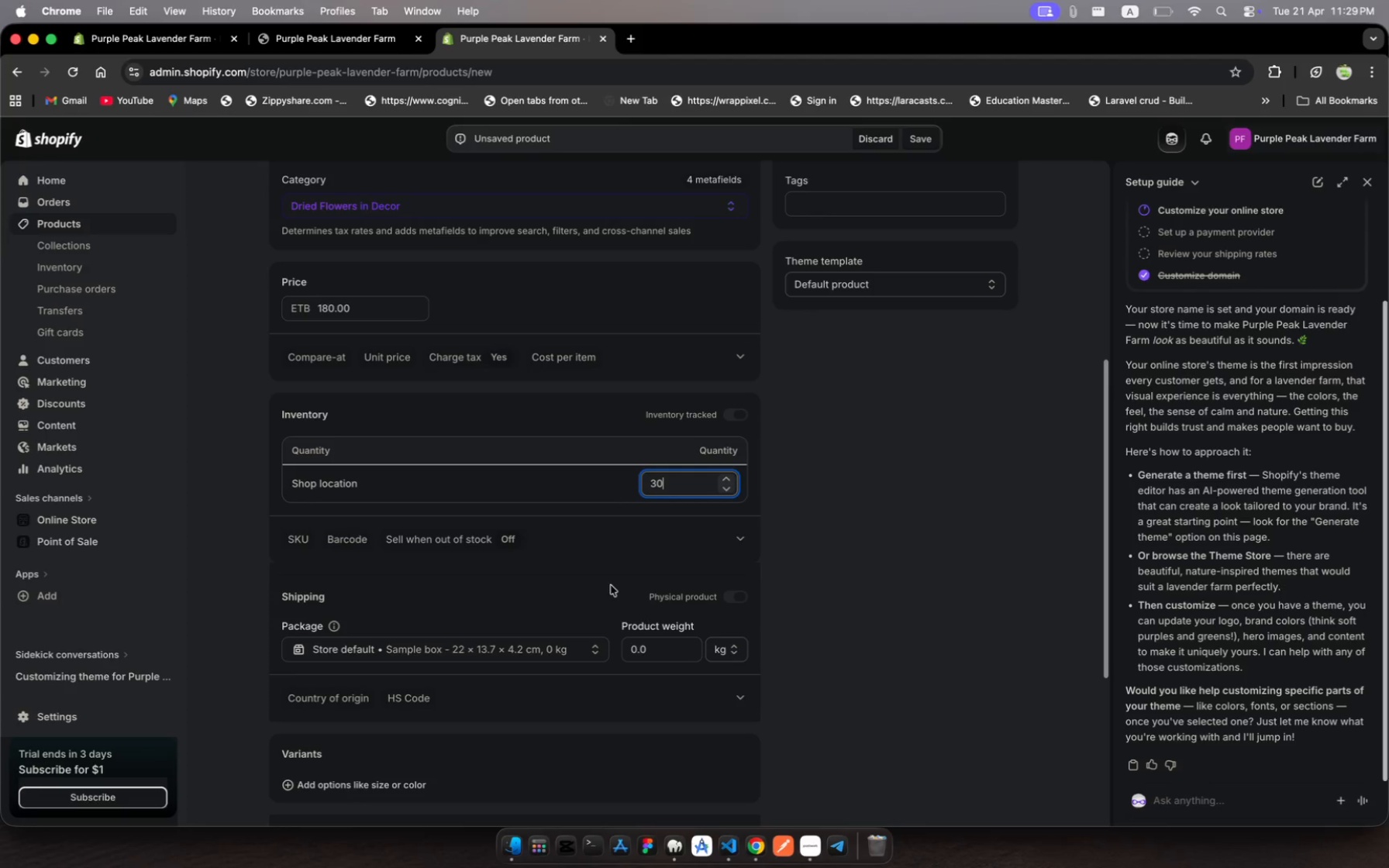 
wait(5.87)
 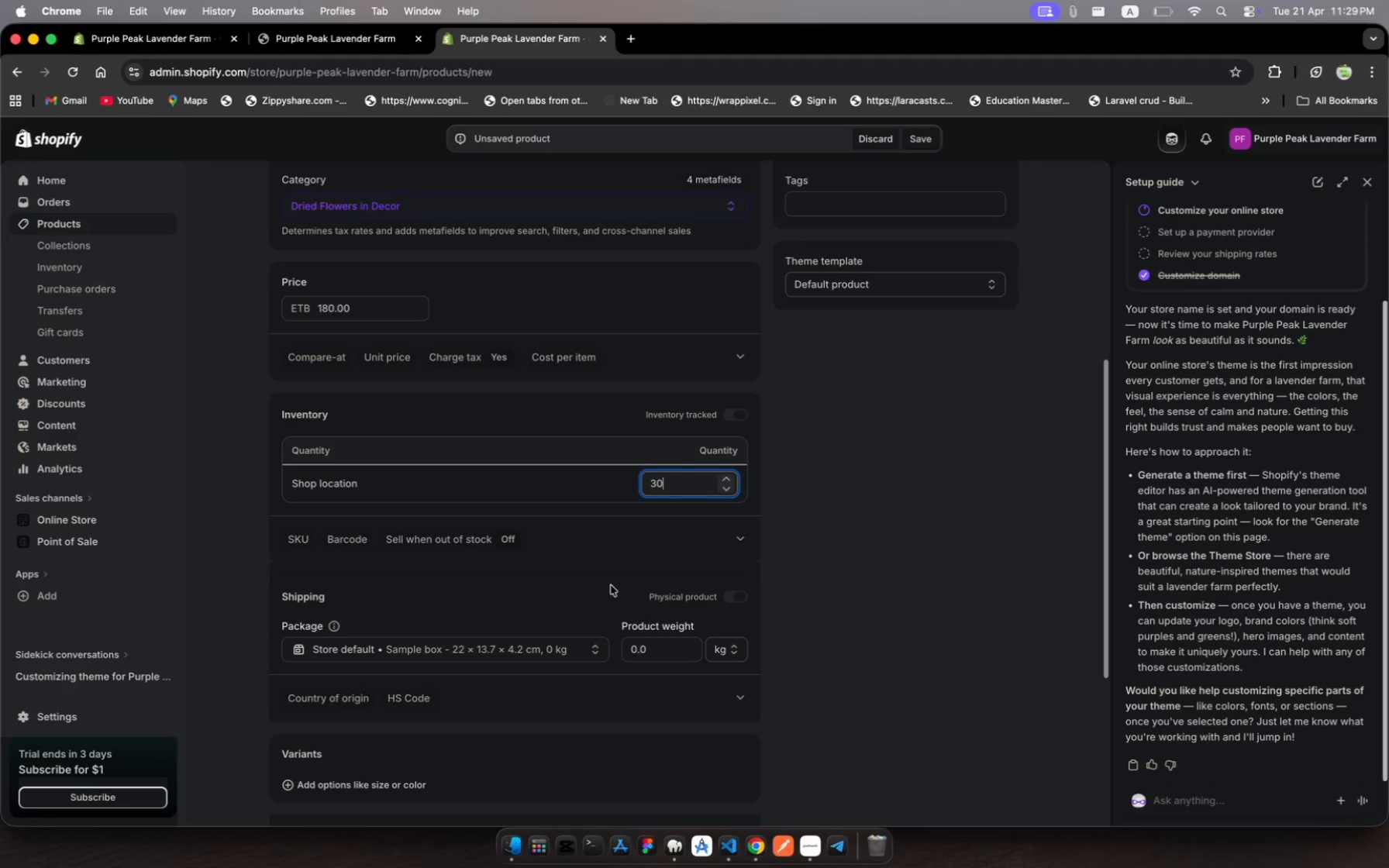 
left_click([646, 647])
 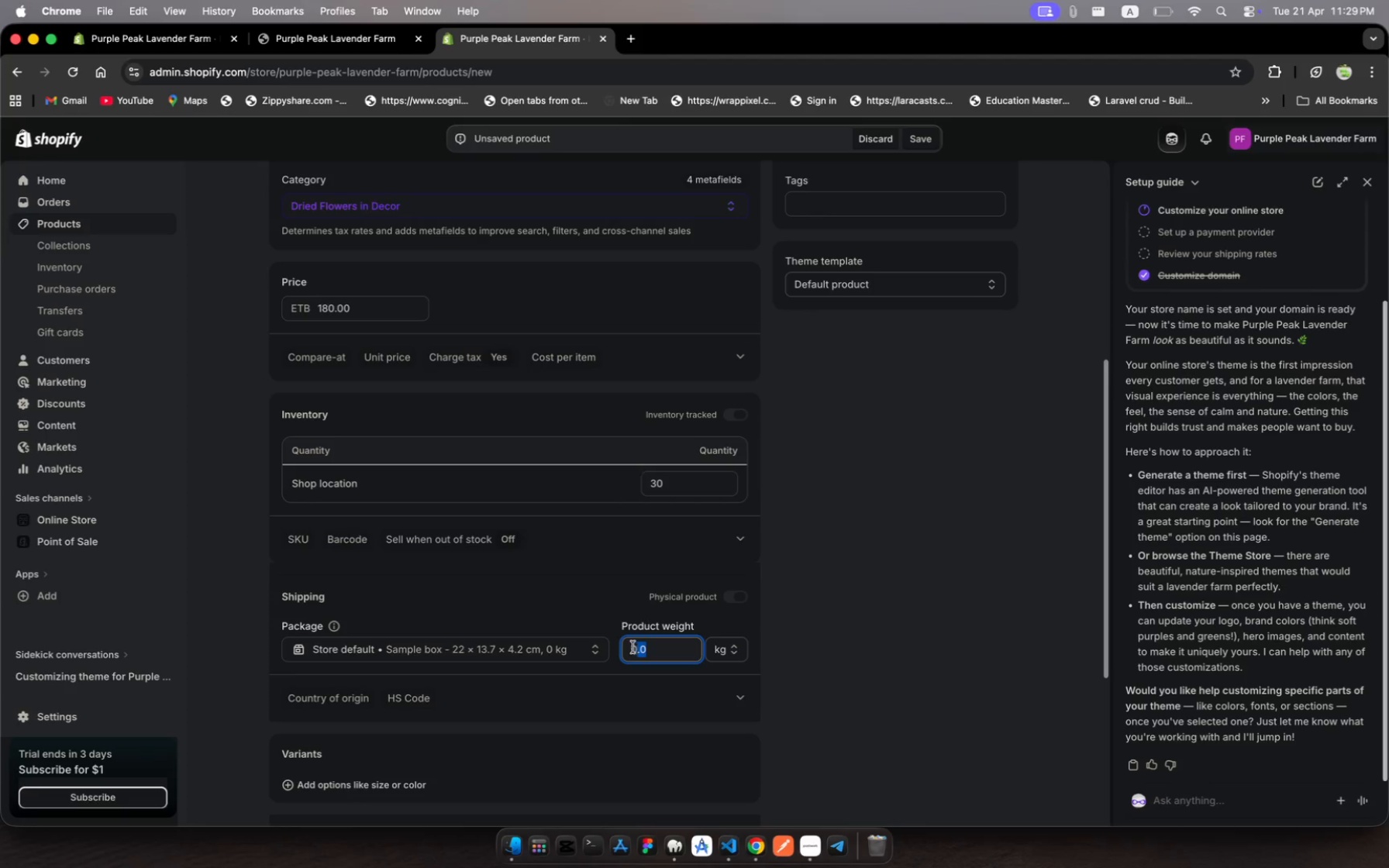 
left_click_drag(start_coordinate=[646, 647], to_coordinate=[629, 646])
 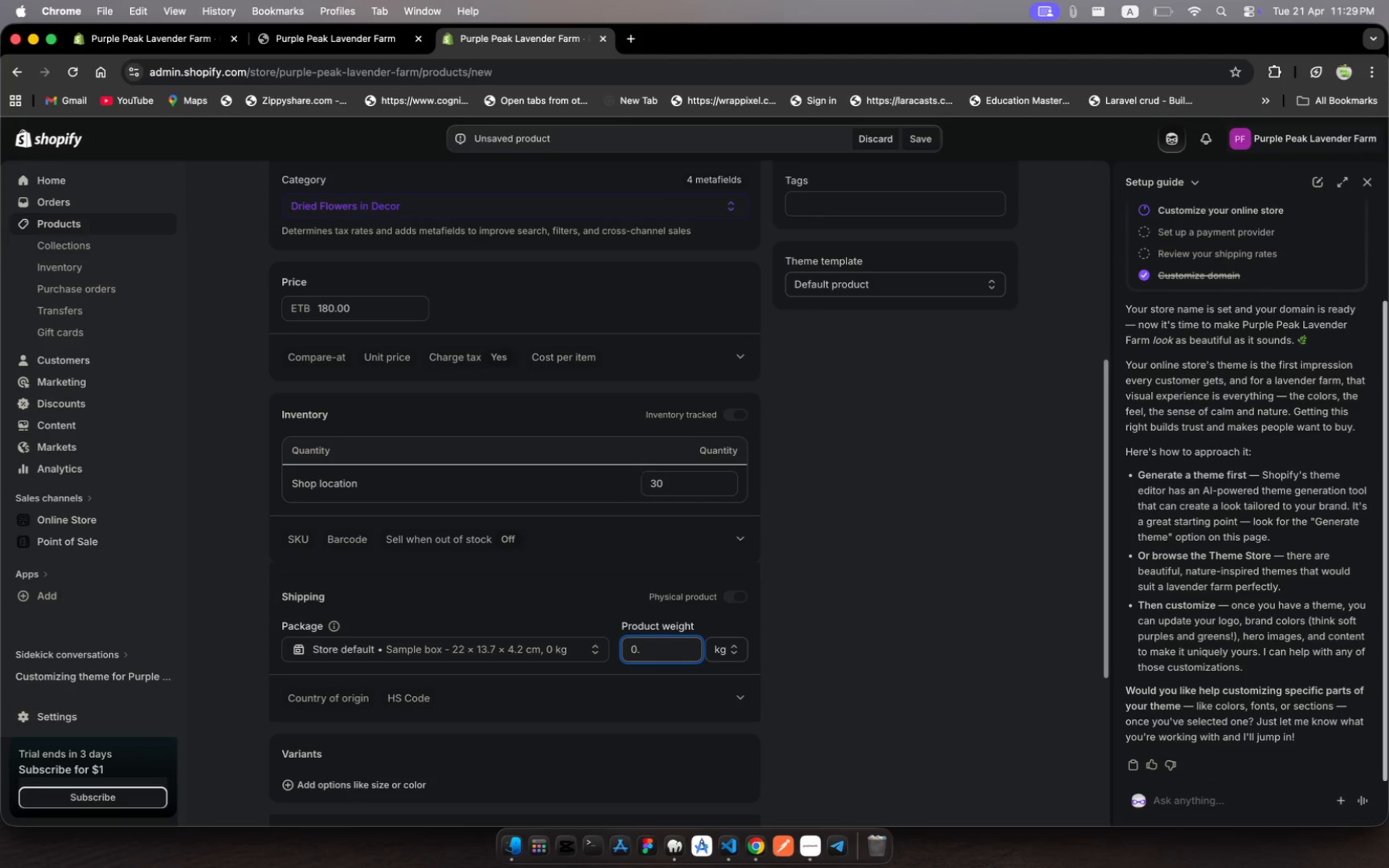 
key(0)
 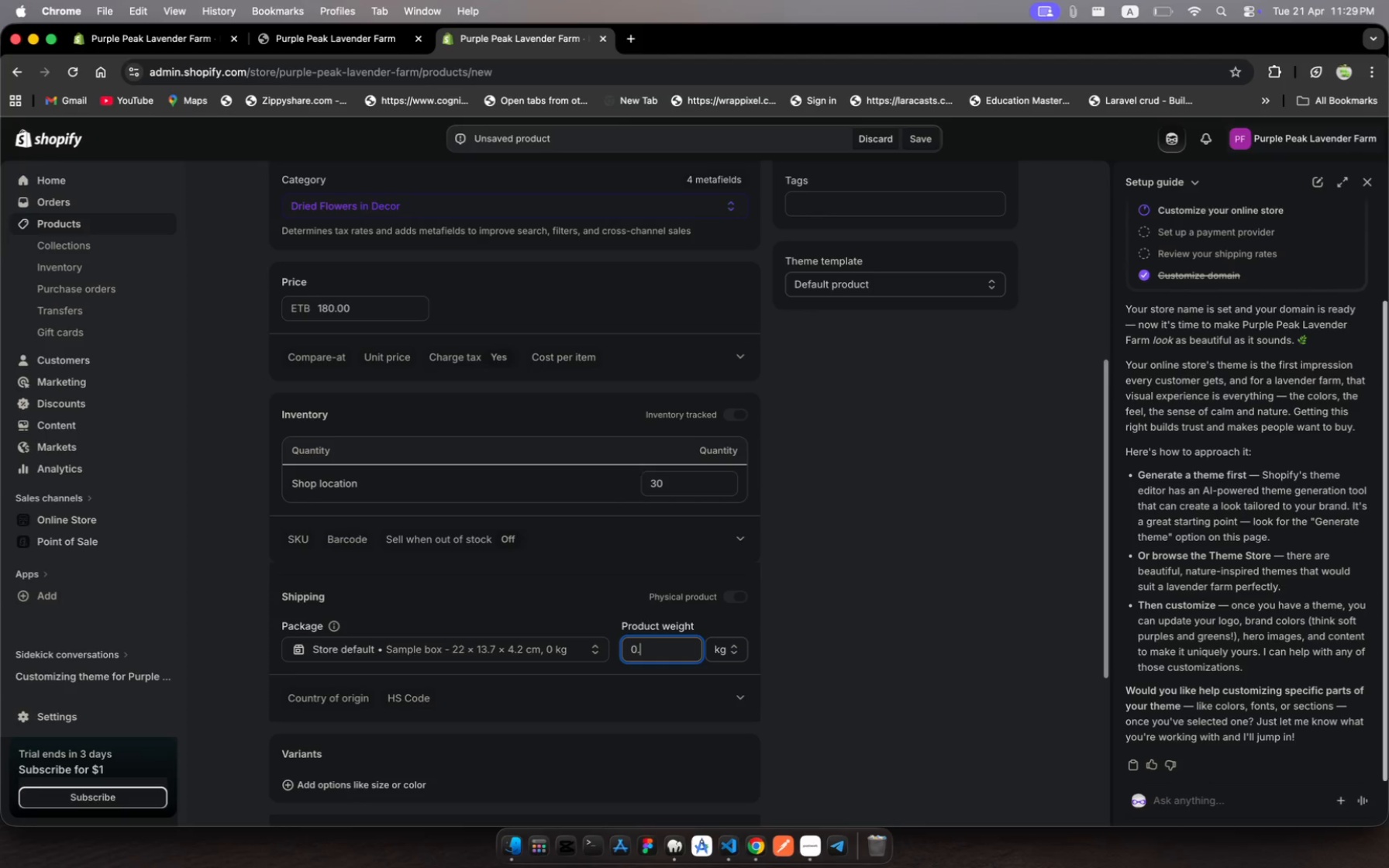 
key(Period)
 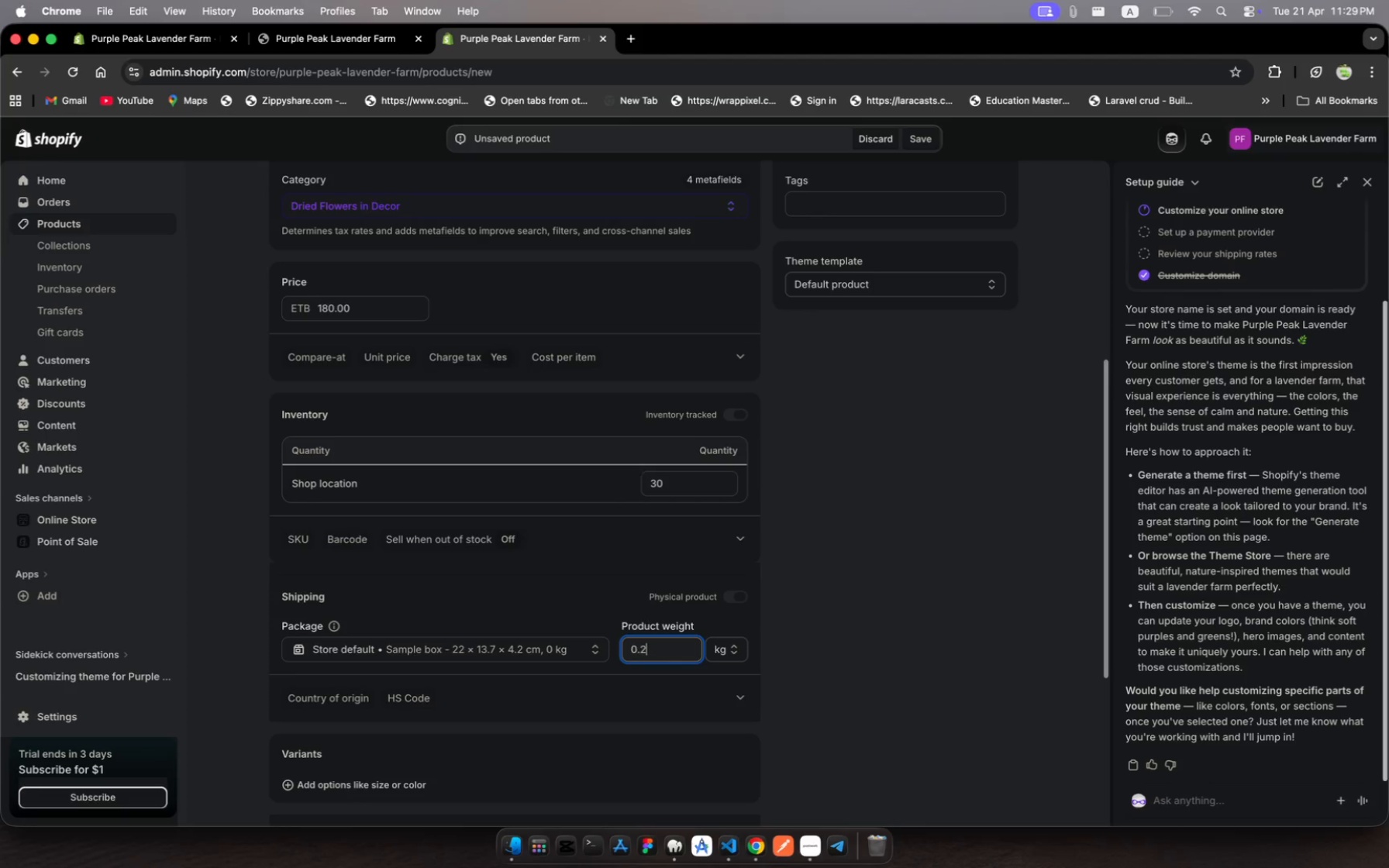 
key(2)
 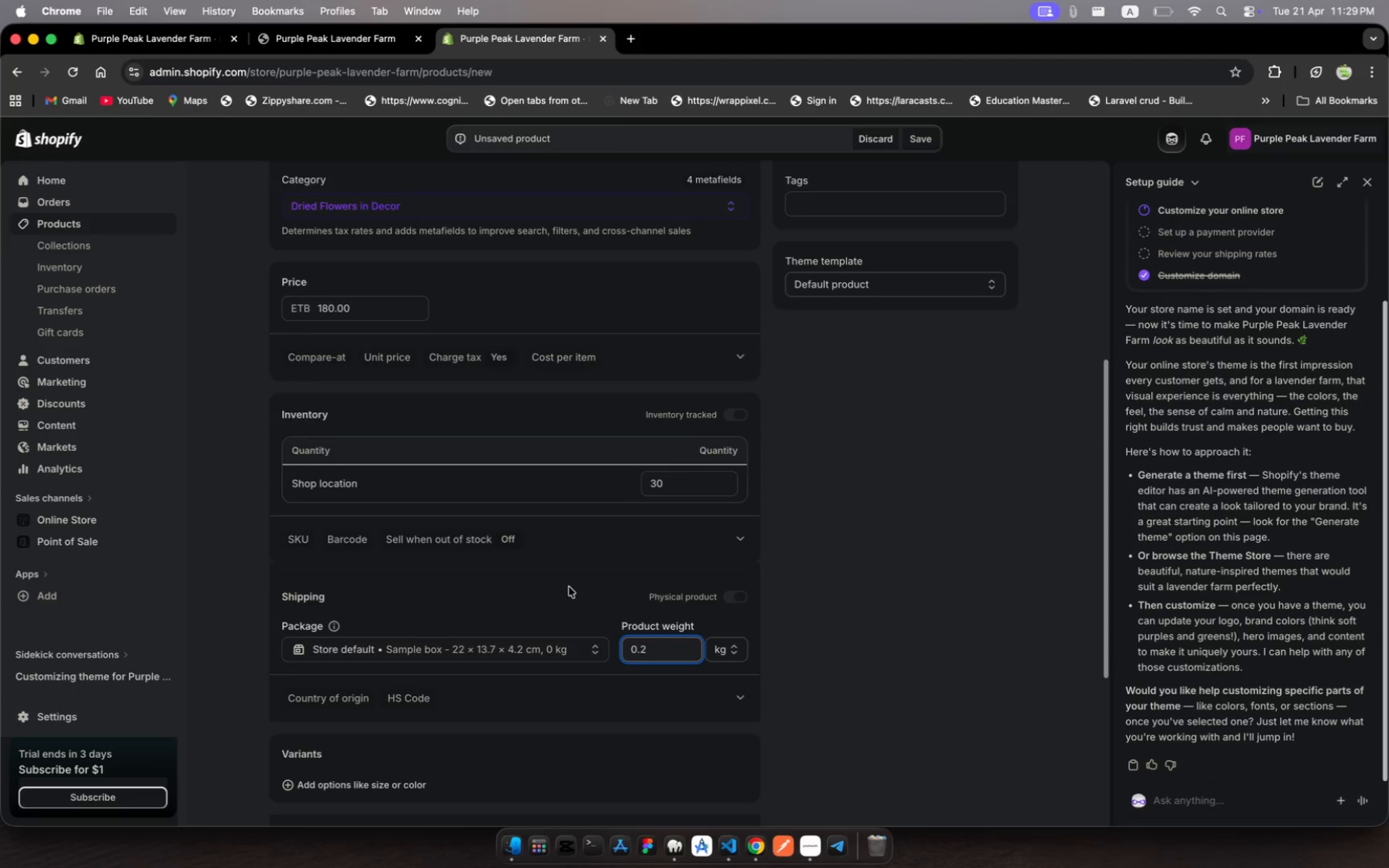 
scroll: coordinate [602, 649], scroll_direction: down, amount: 38.0
 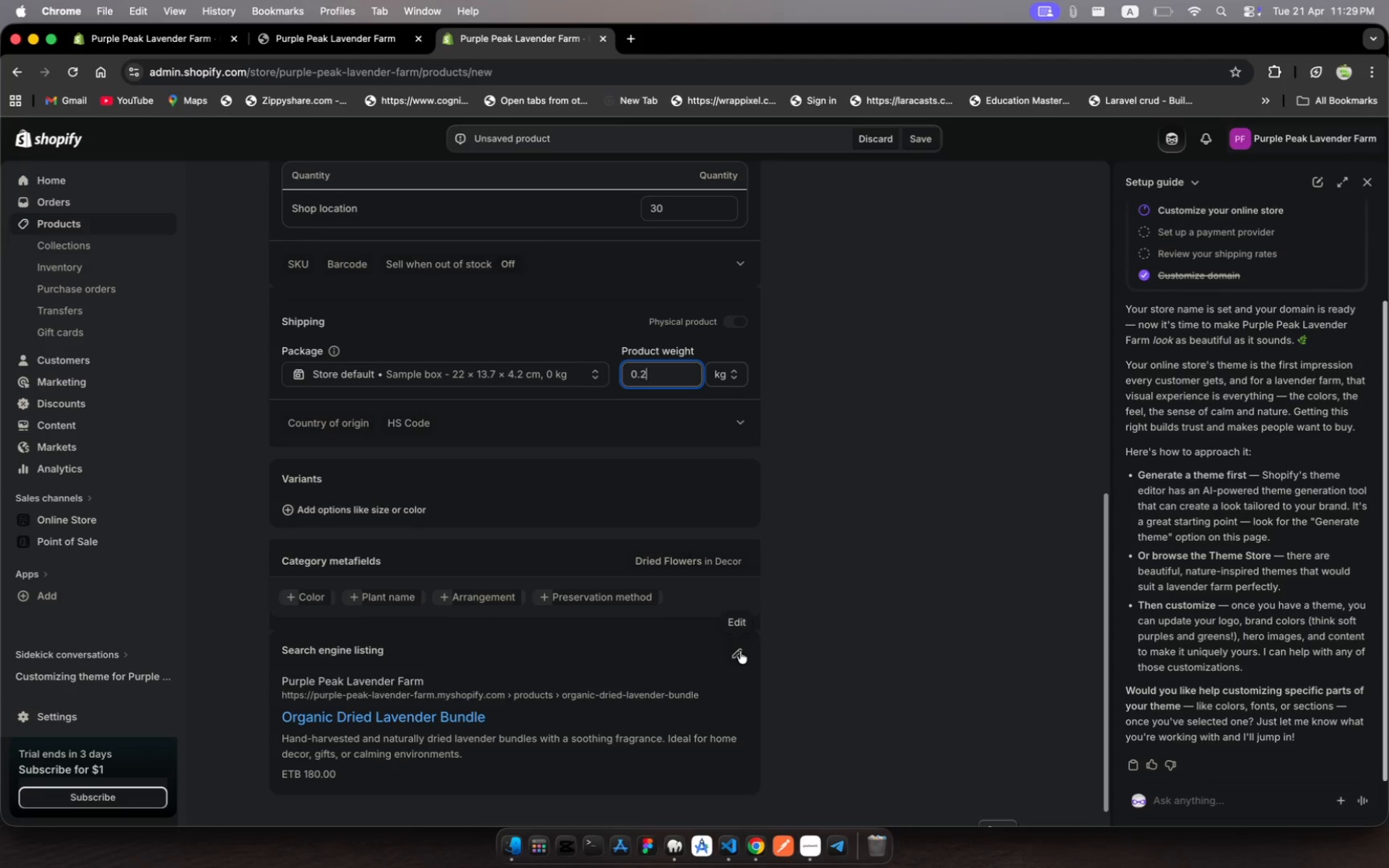 
wait(6.75)
 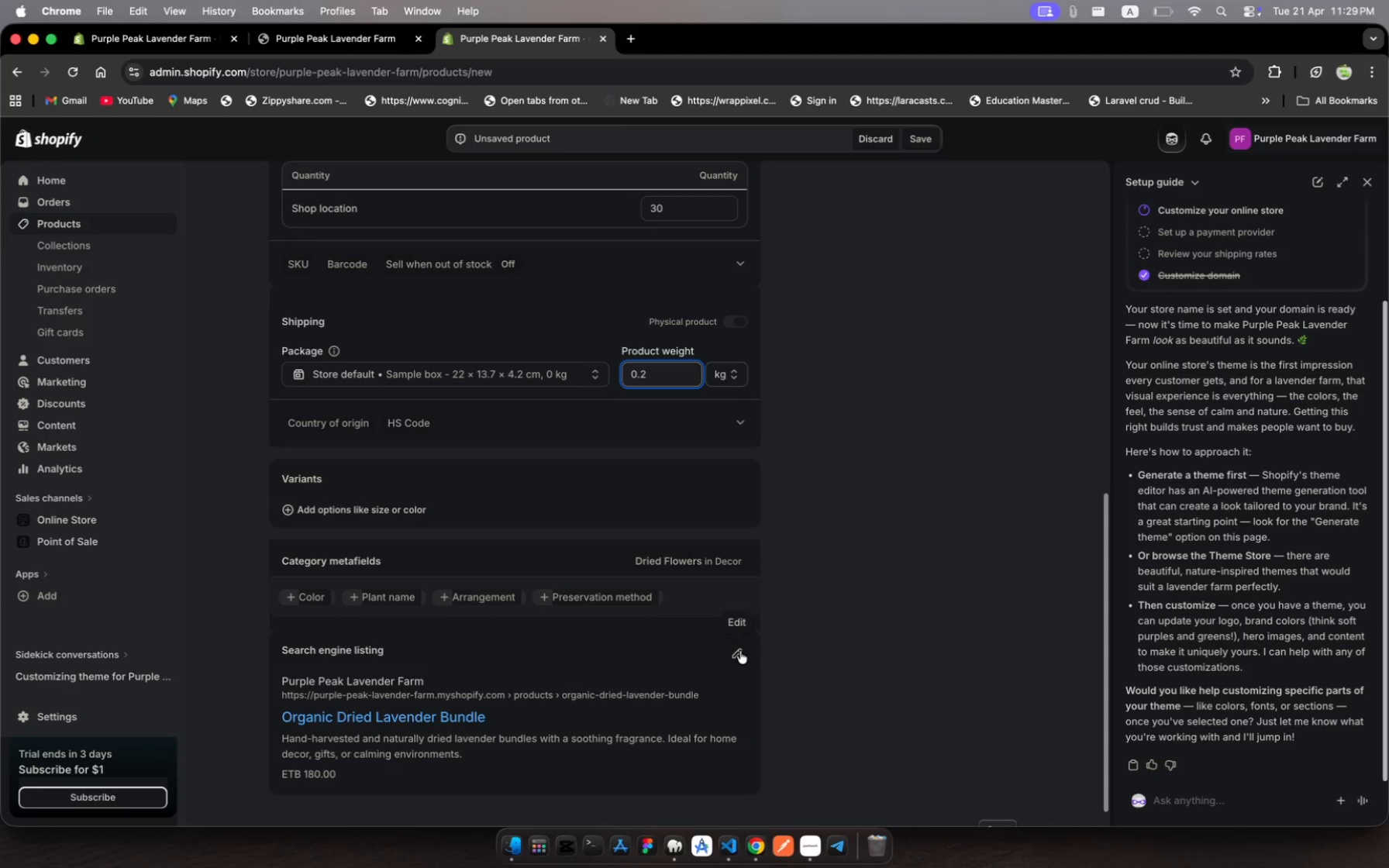 
scroll: coordinate [660, 694], scroll_direction: down, amount: 8.0
 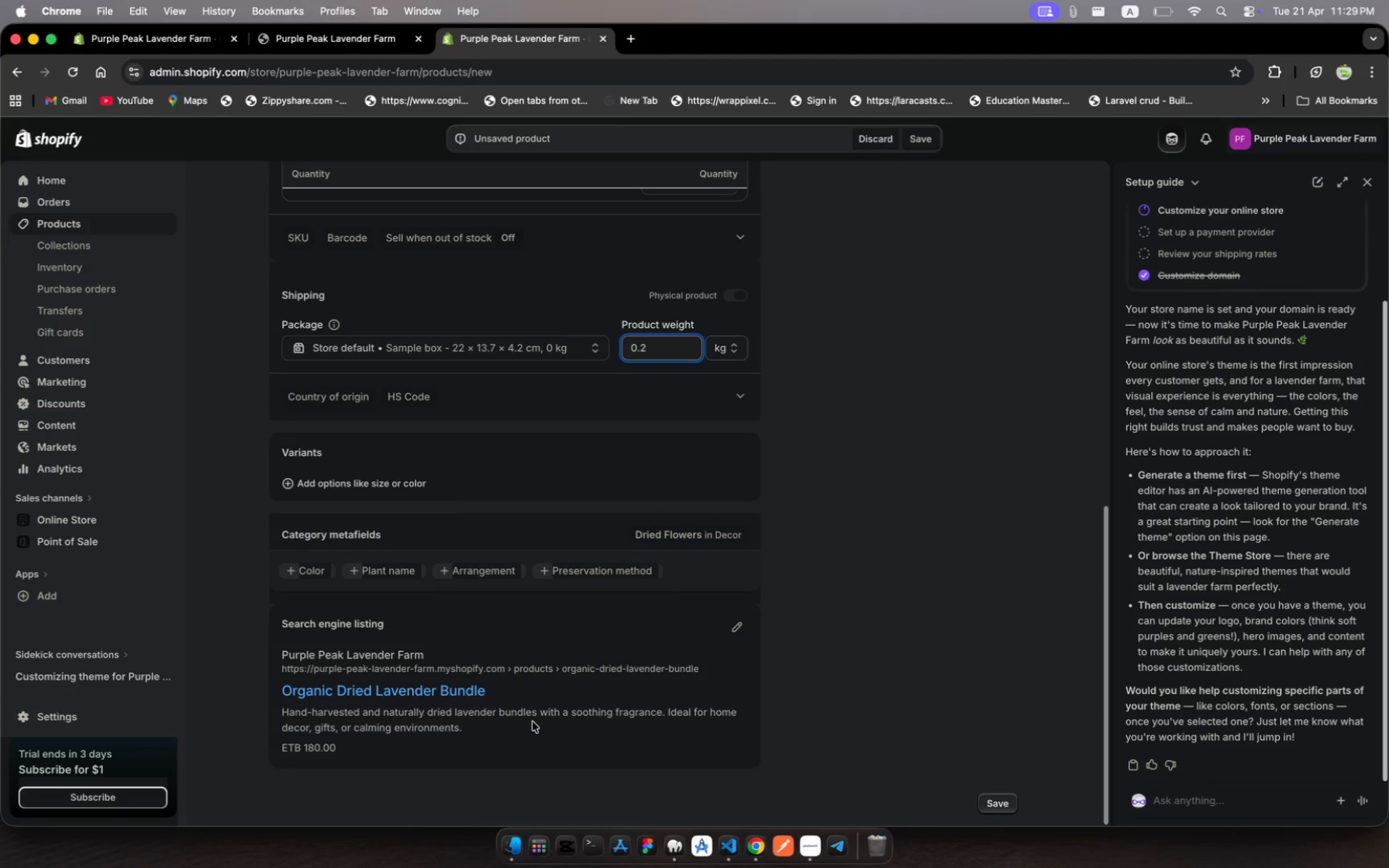 
wait(8.48)
 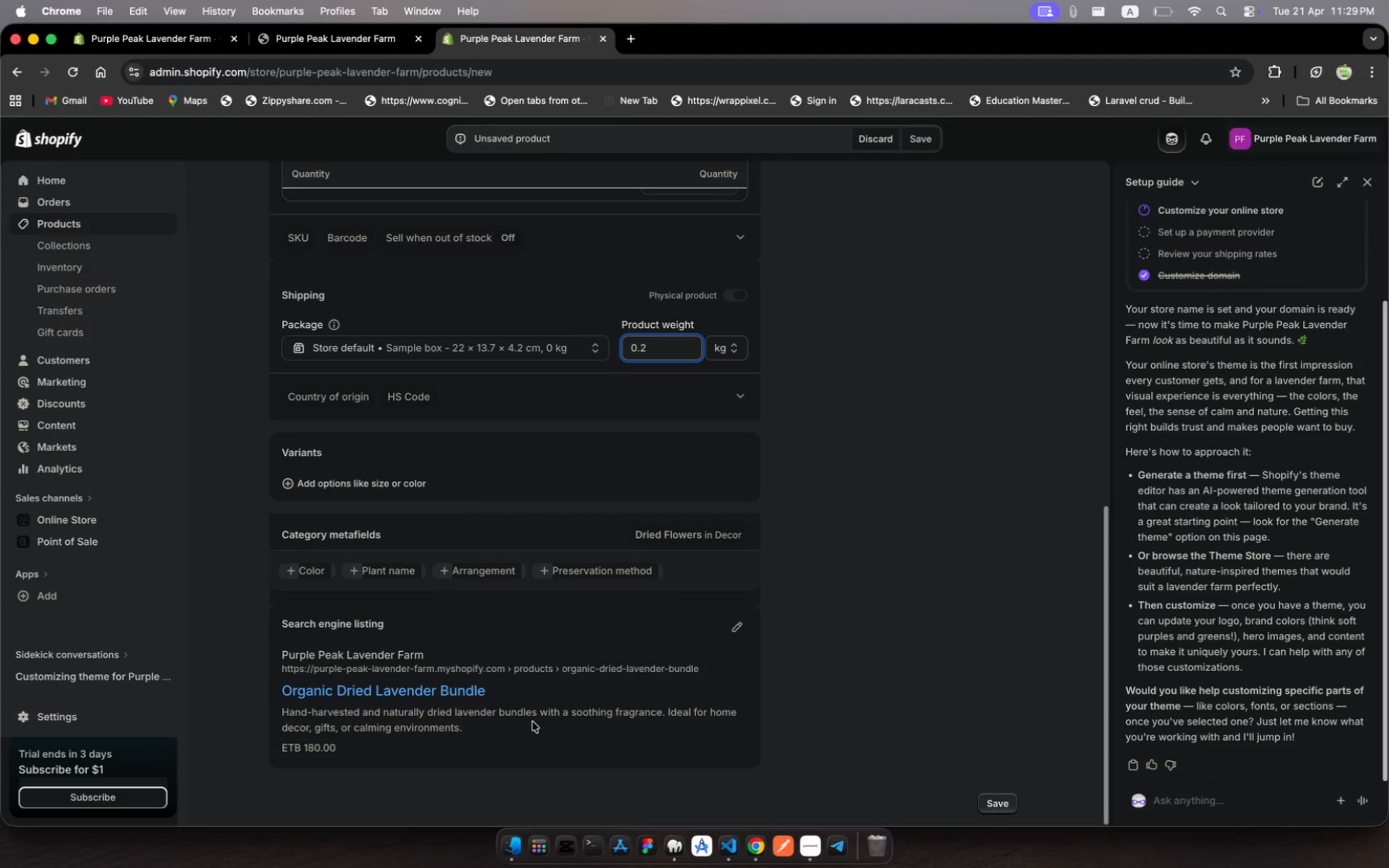 
mouse_move([730, 641])
 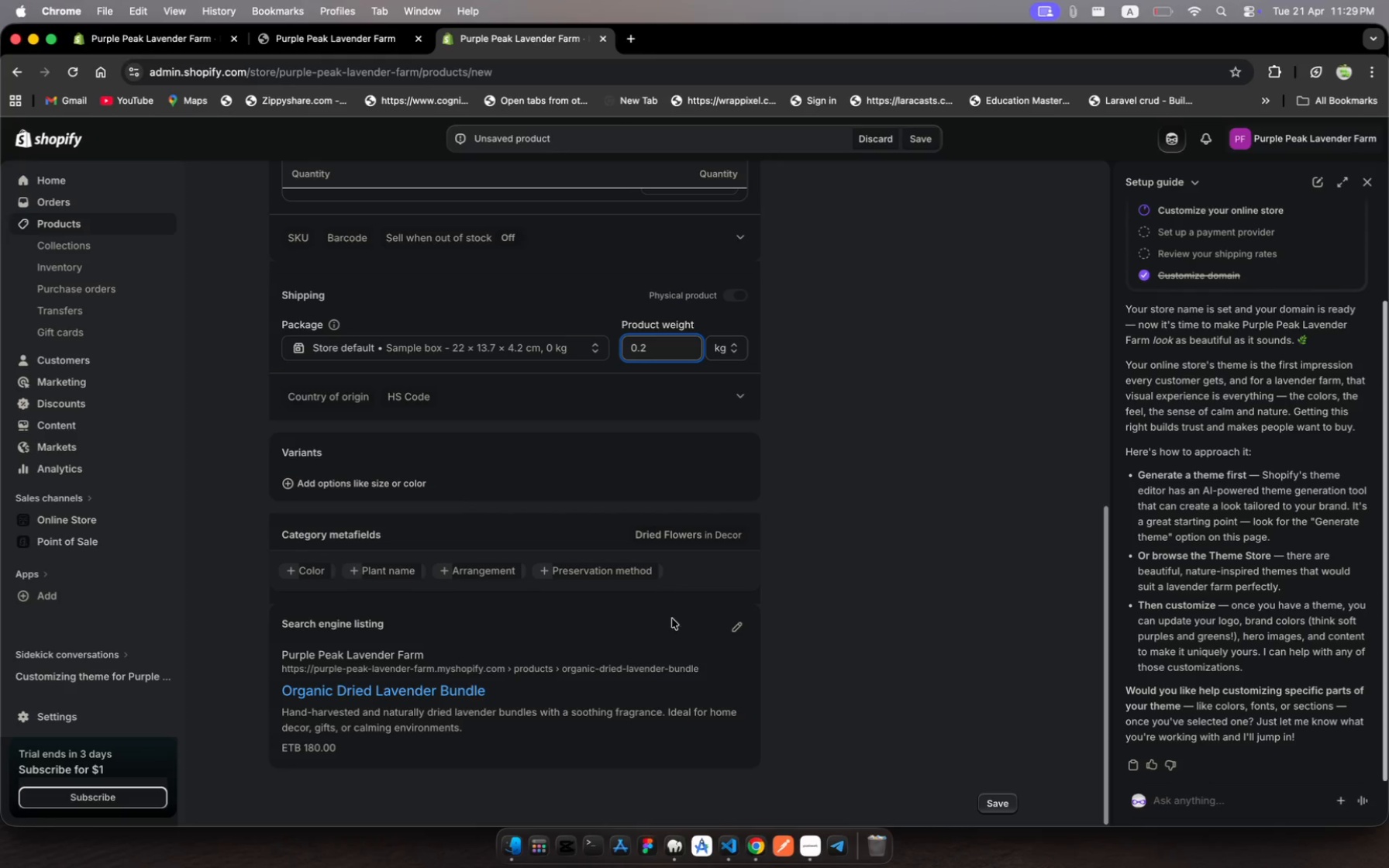 
scroll: coordinate [662, 618], scroll_direction: down, amount: 10.0
 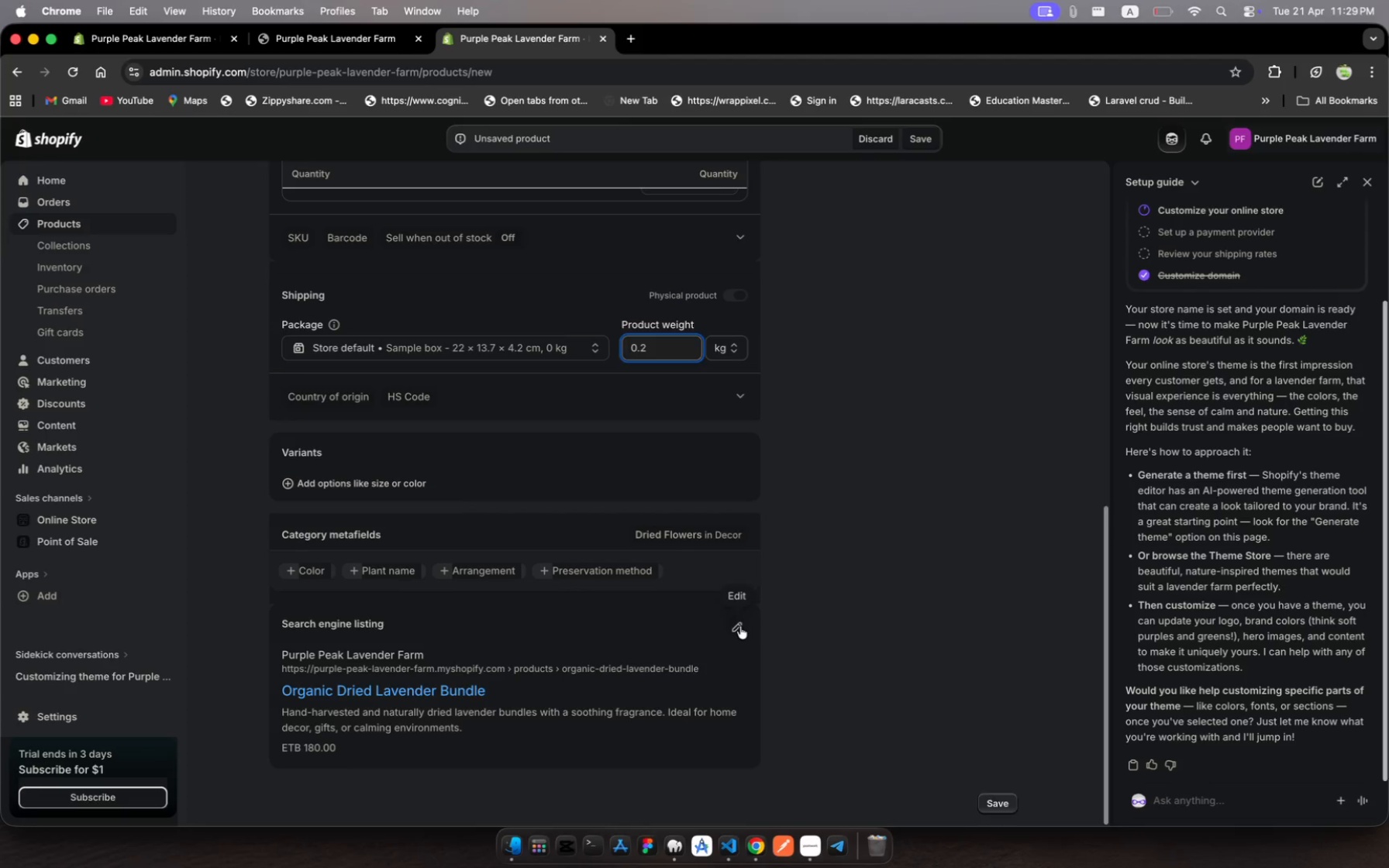 
left_click([740, 626])
 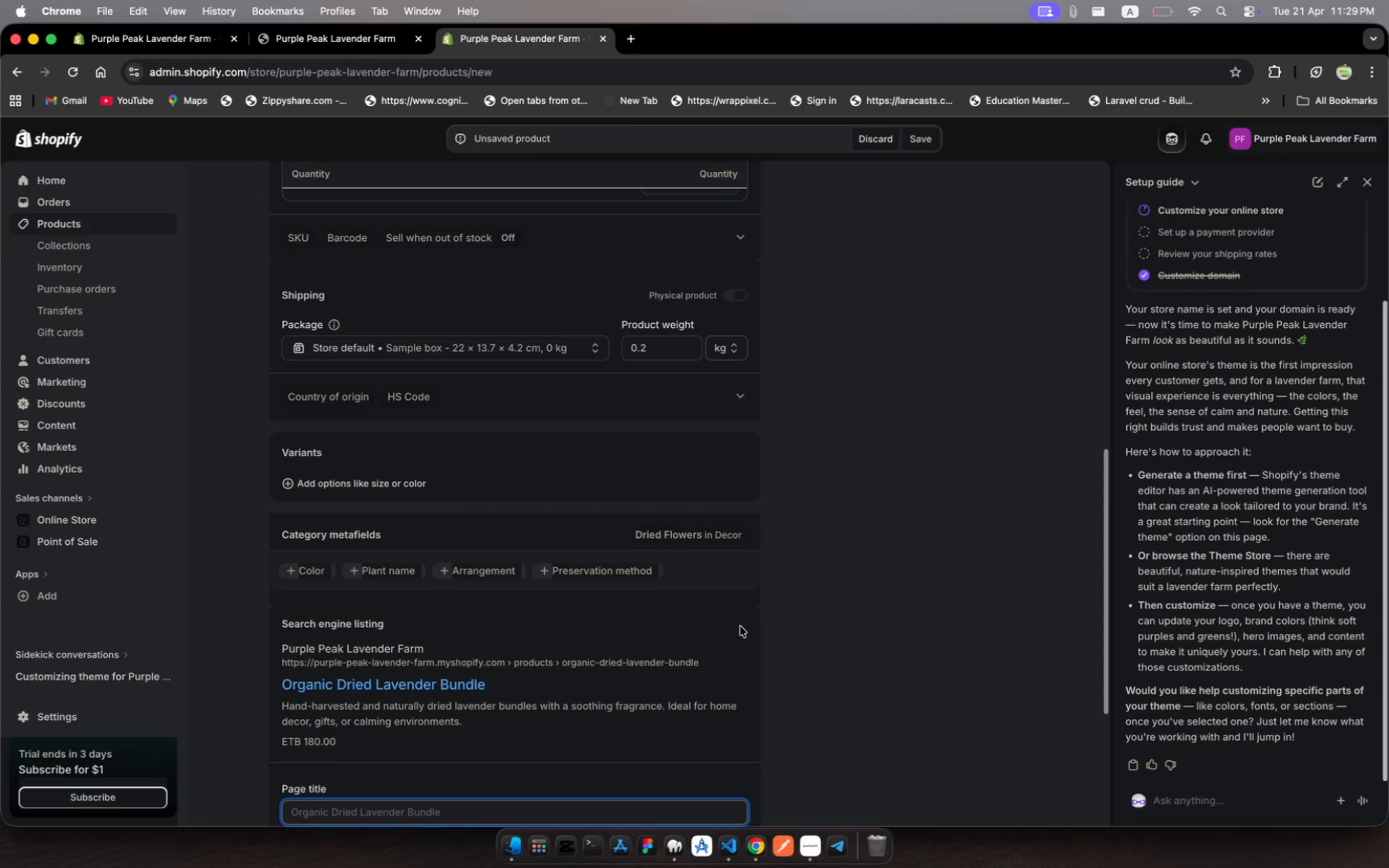 
left_click([740, 626])
 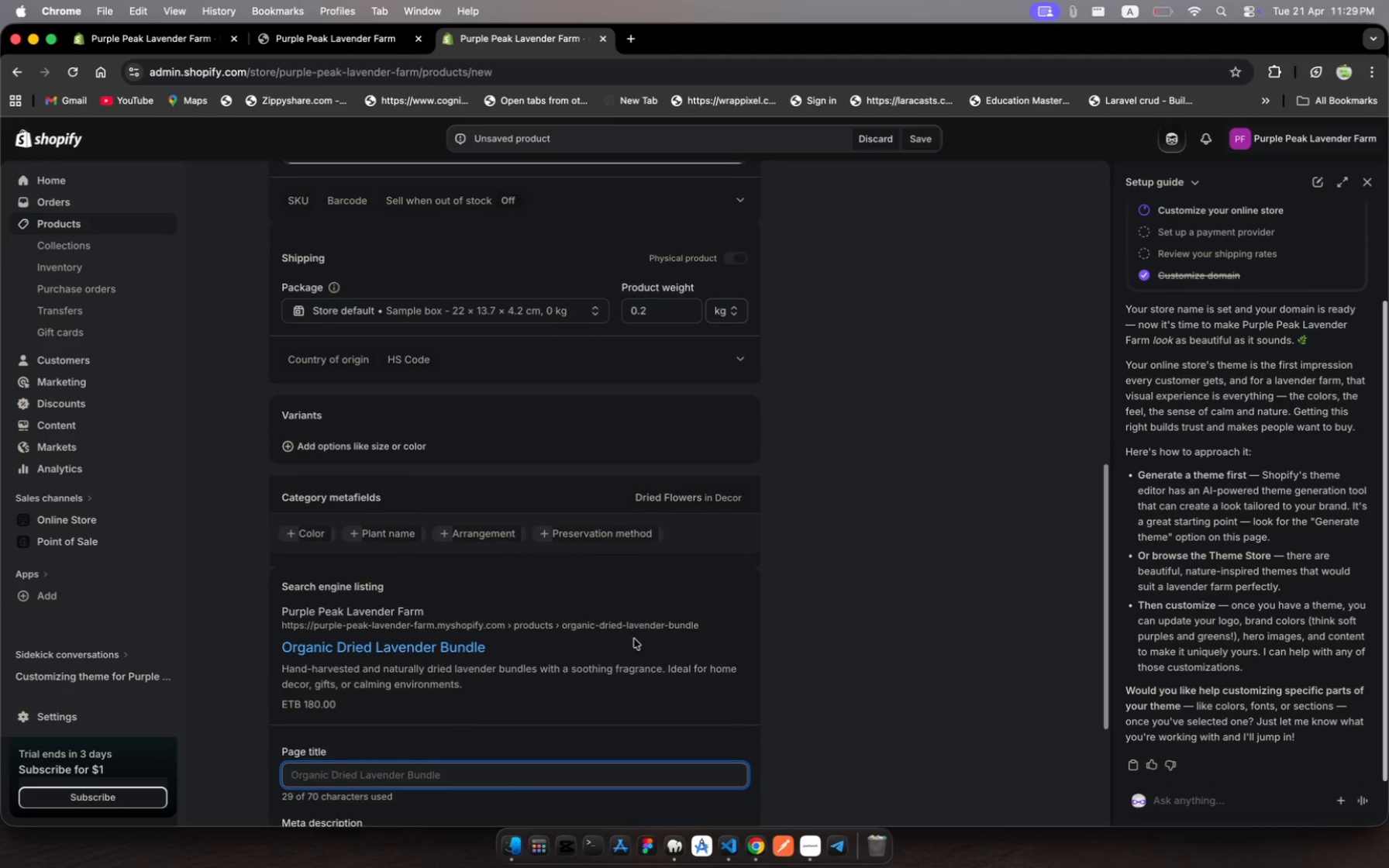 
scroll: coordinate [682, 637], scroll_direction: down, amount: 56.0
 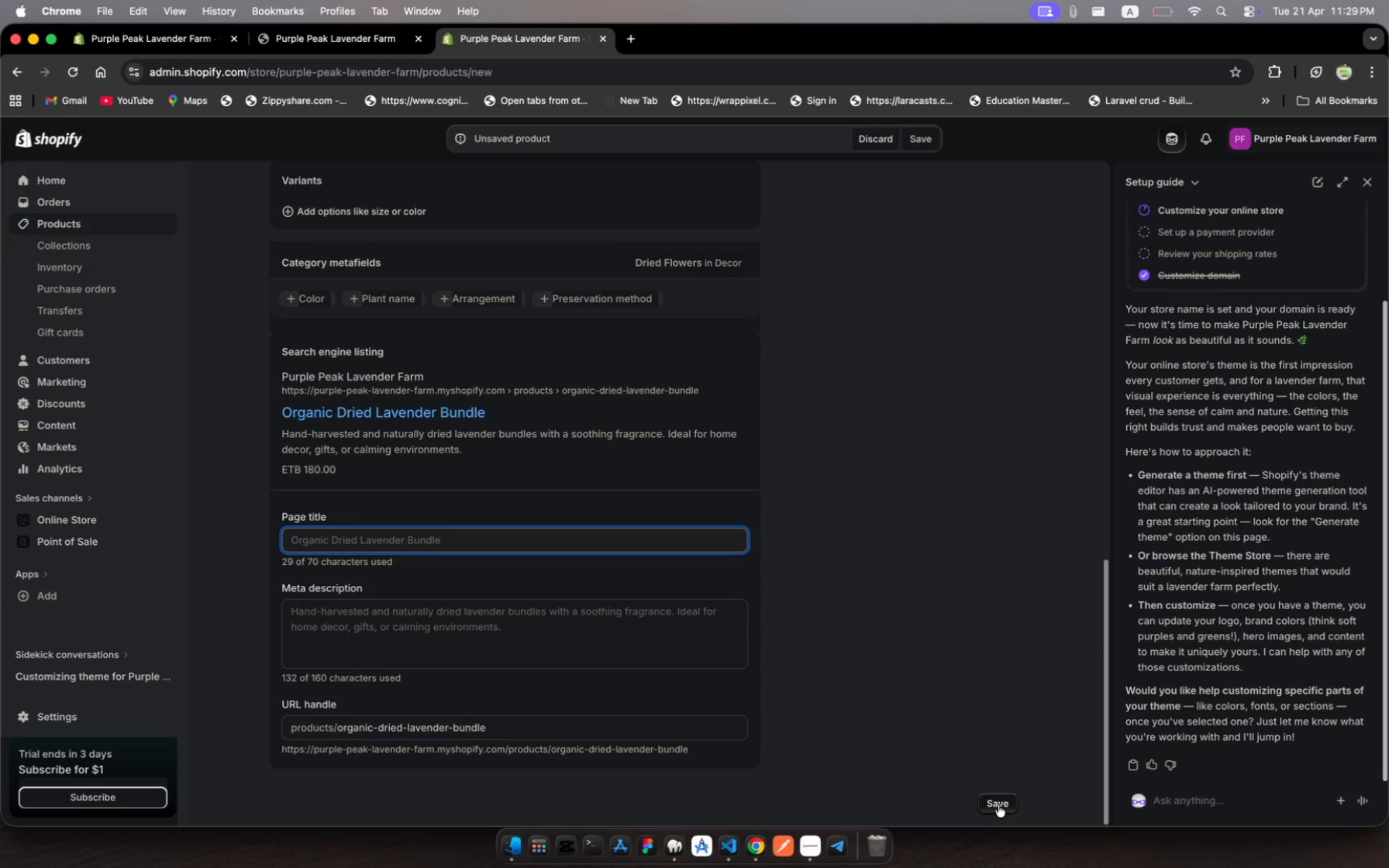 
left_click([998, 804])
 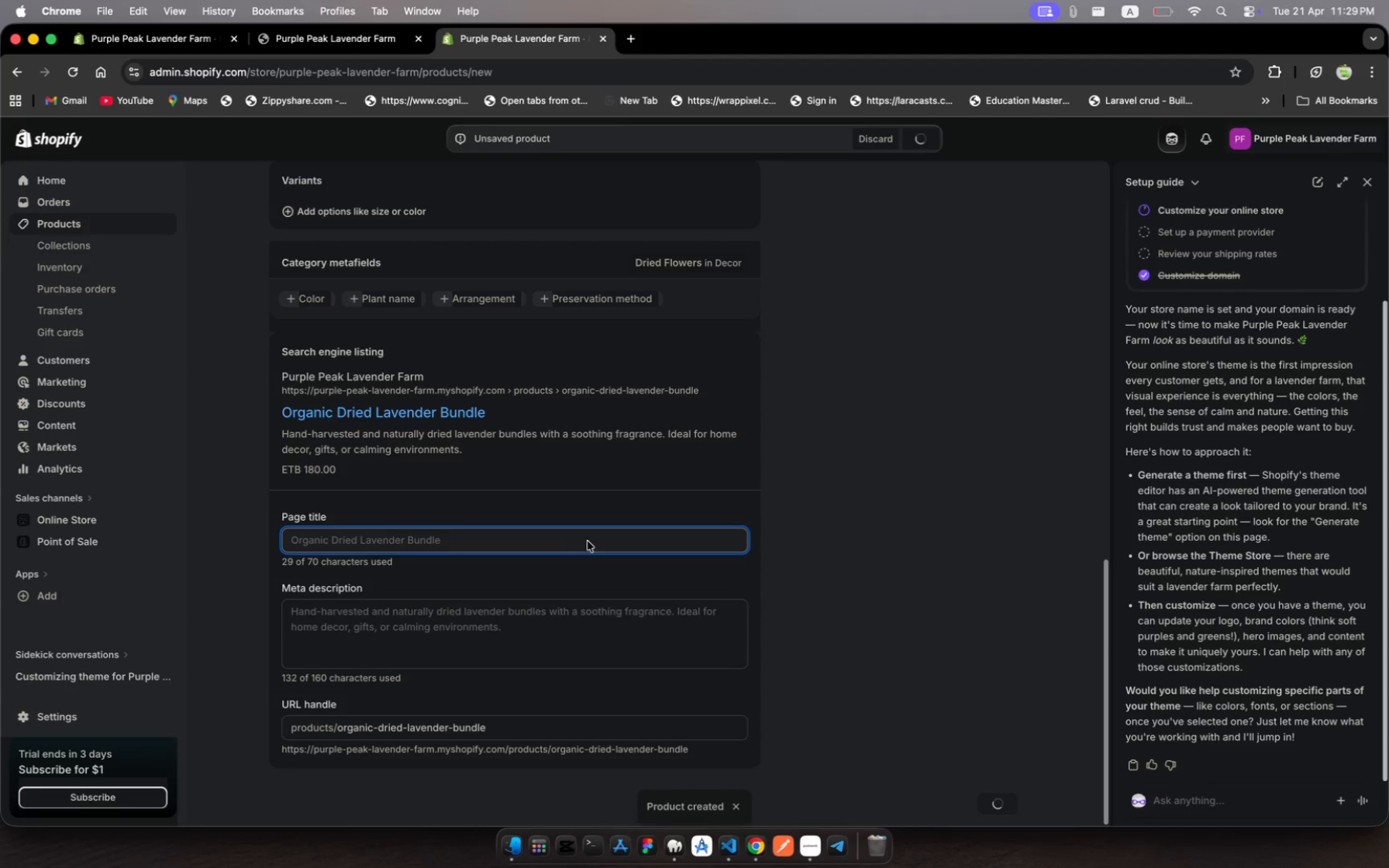 
wait(5.4)
 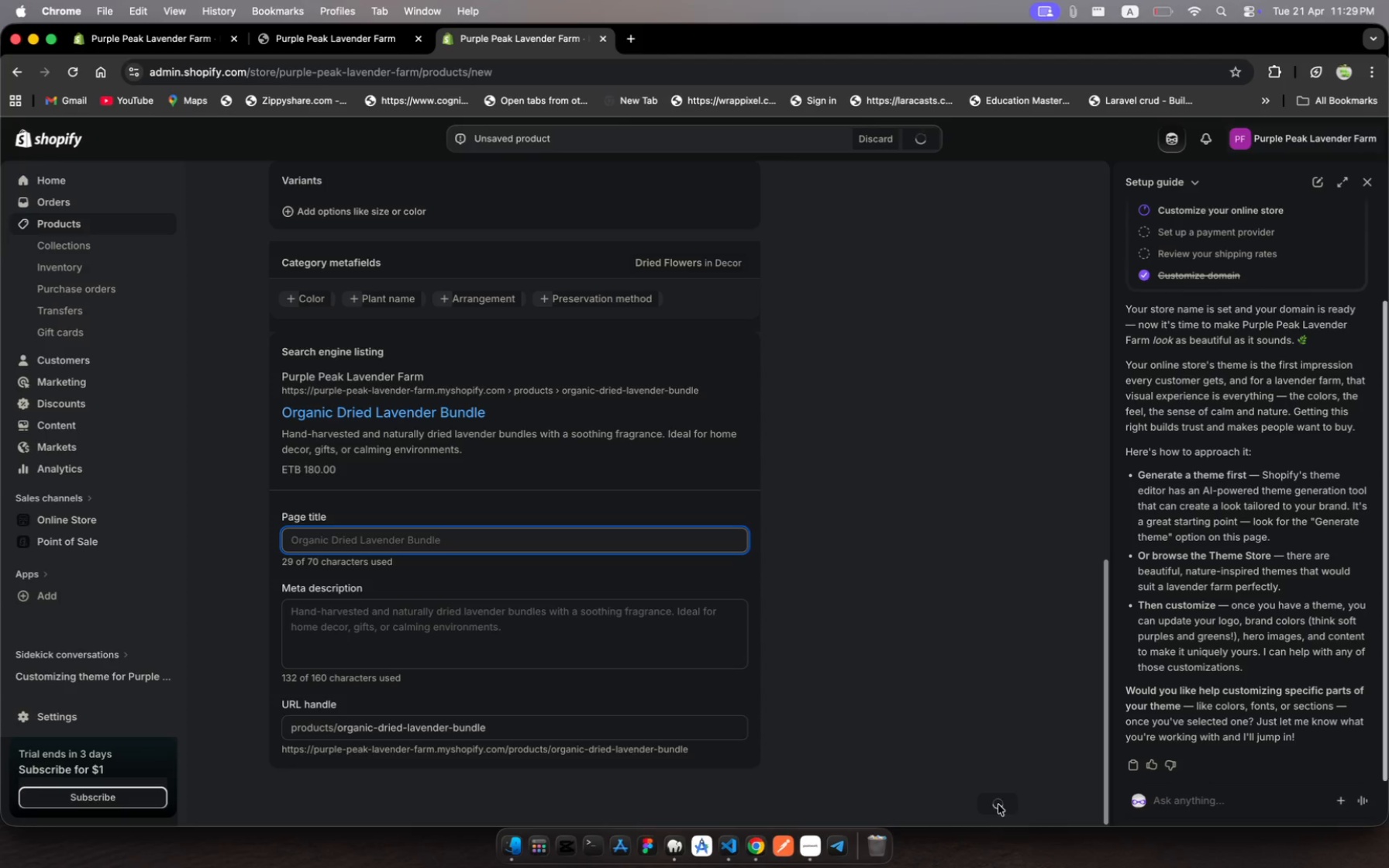 
left_click([521, 611])
 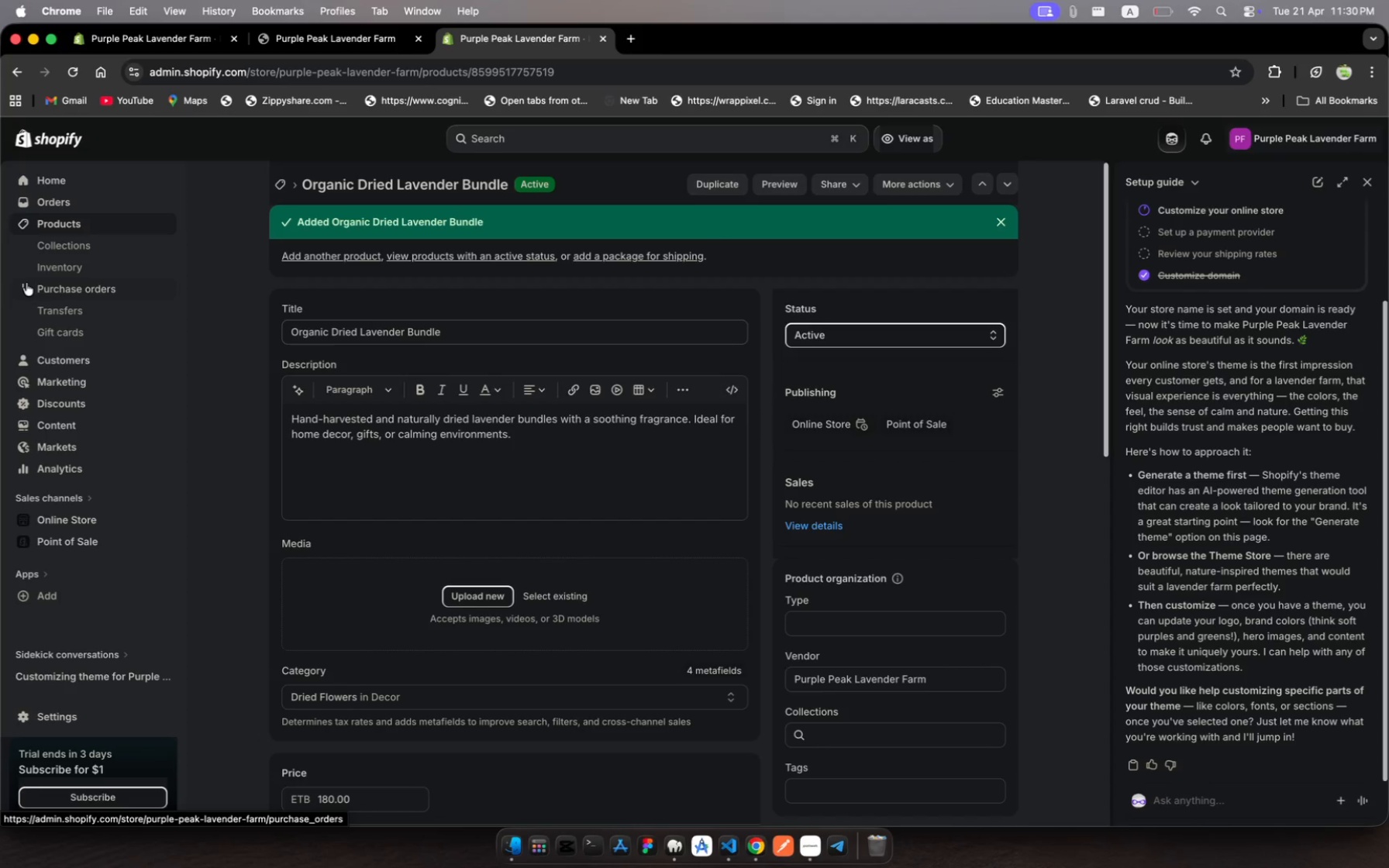 
wait(18.86)
 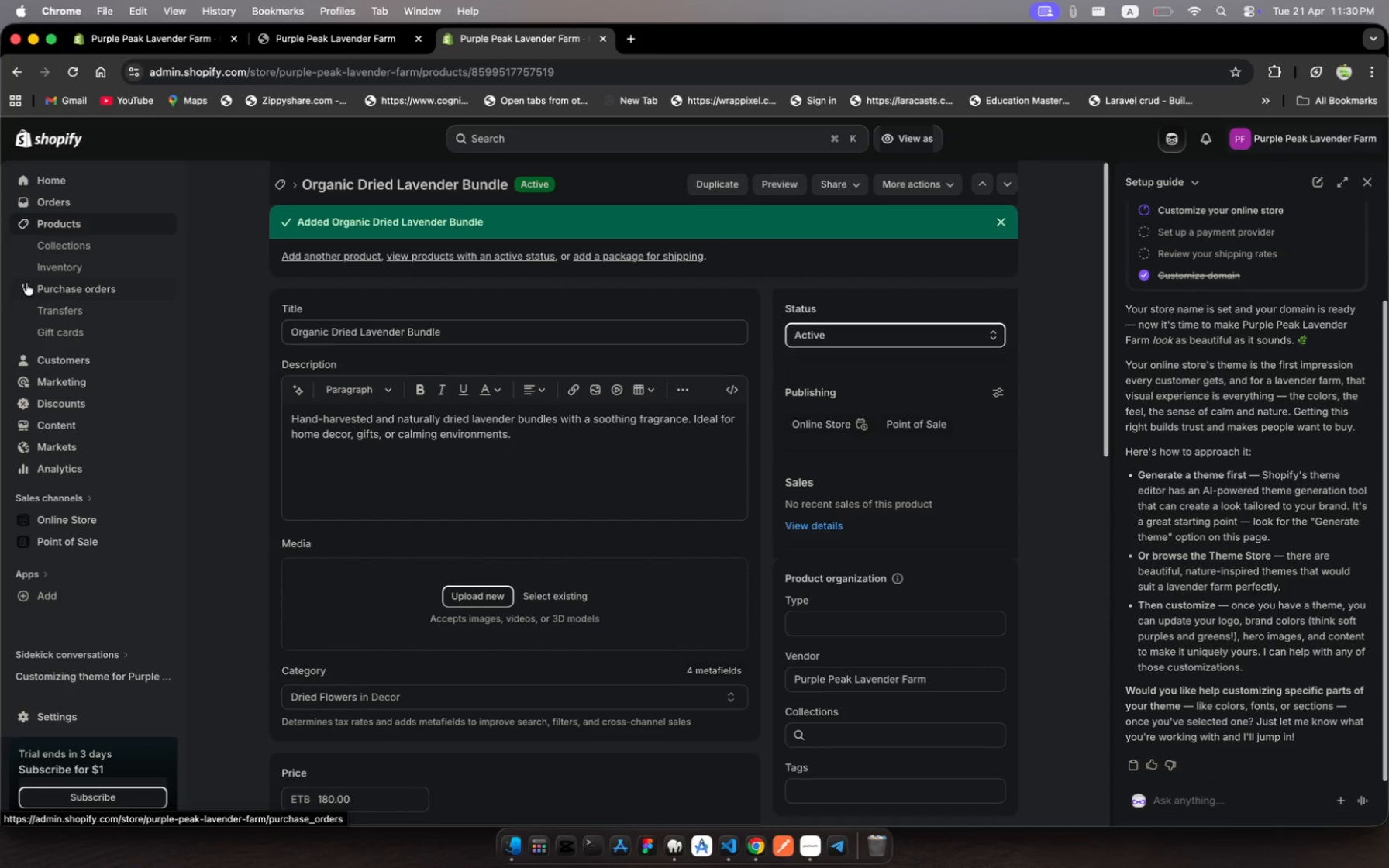 
left_click([91, 227])
 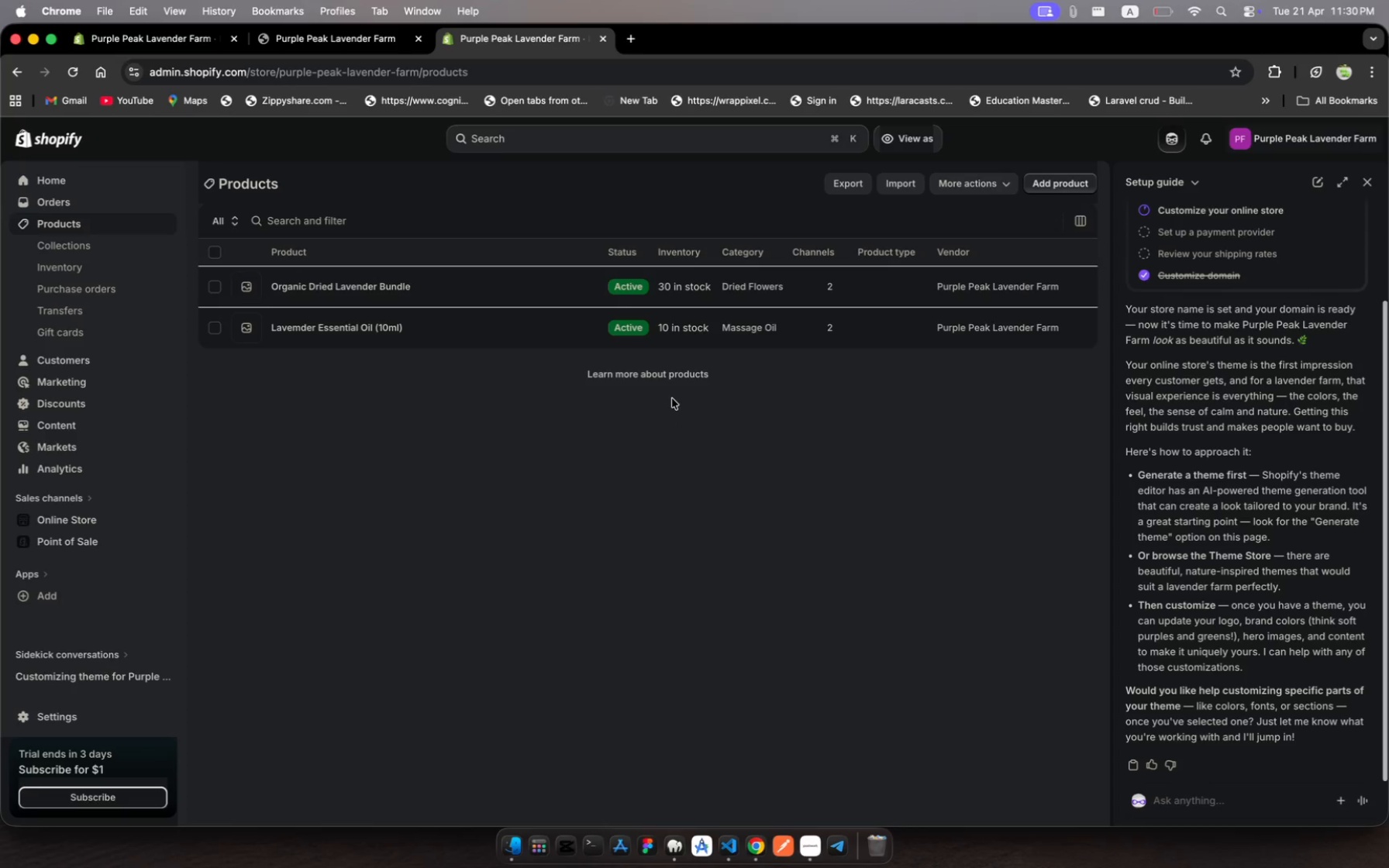 
wait(15.09)
 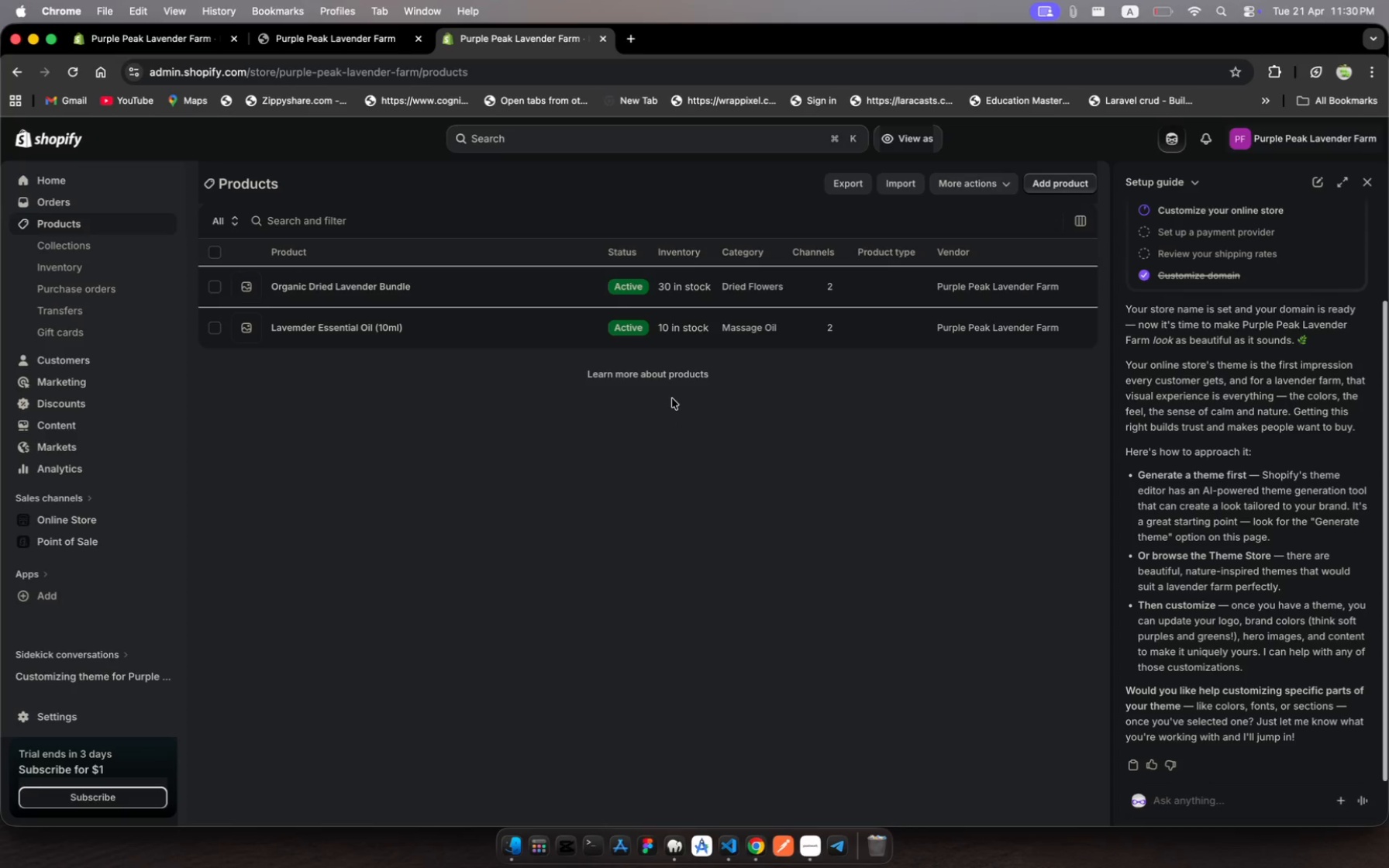 
left_click([1050, 182])
 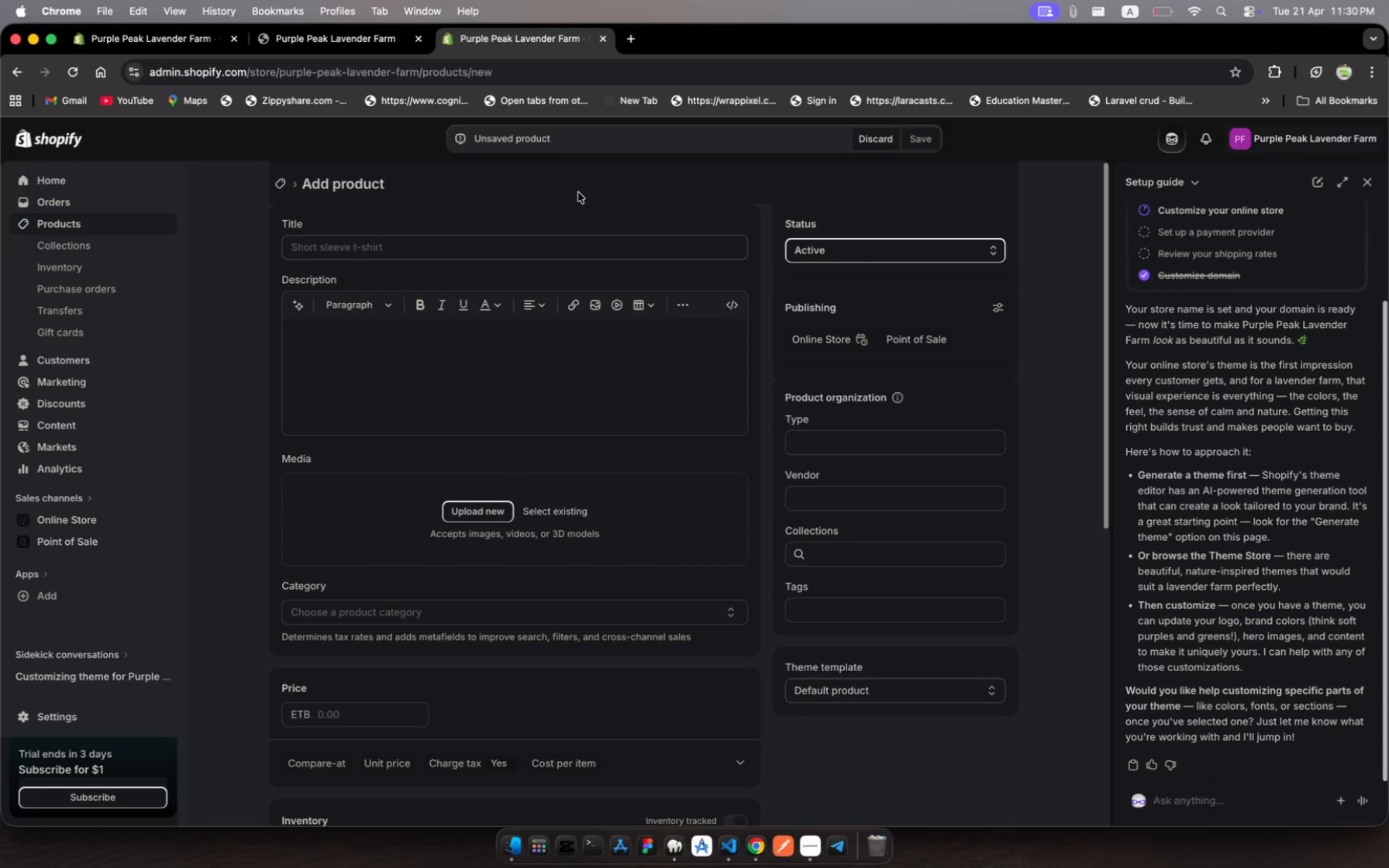 
wait(13.69)
 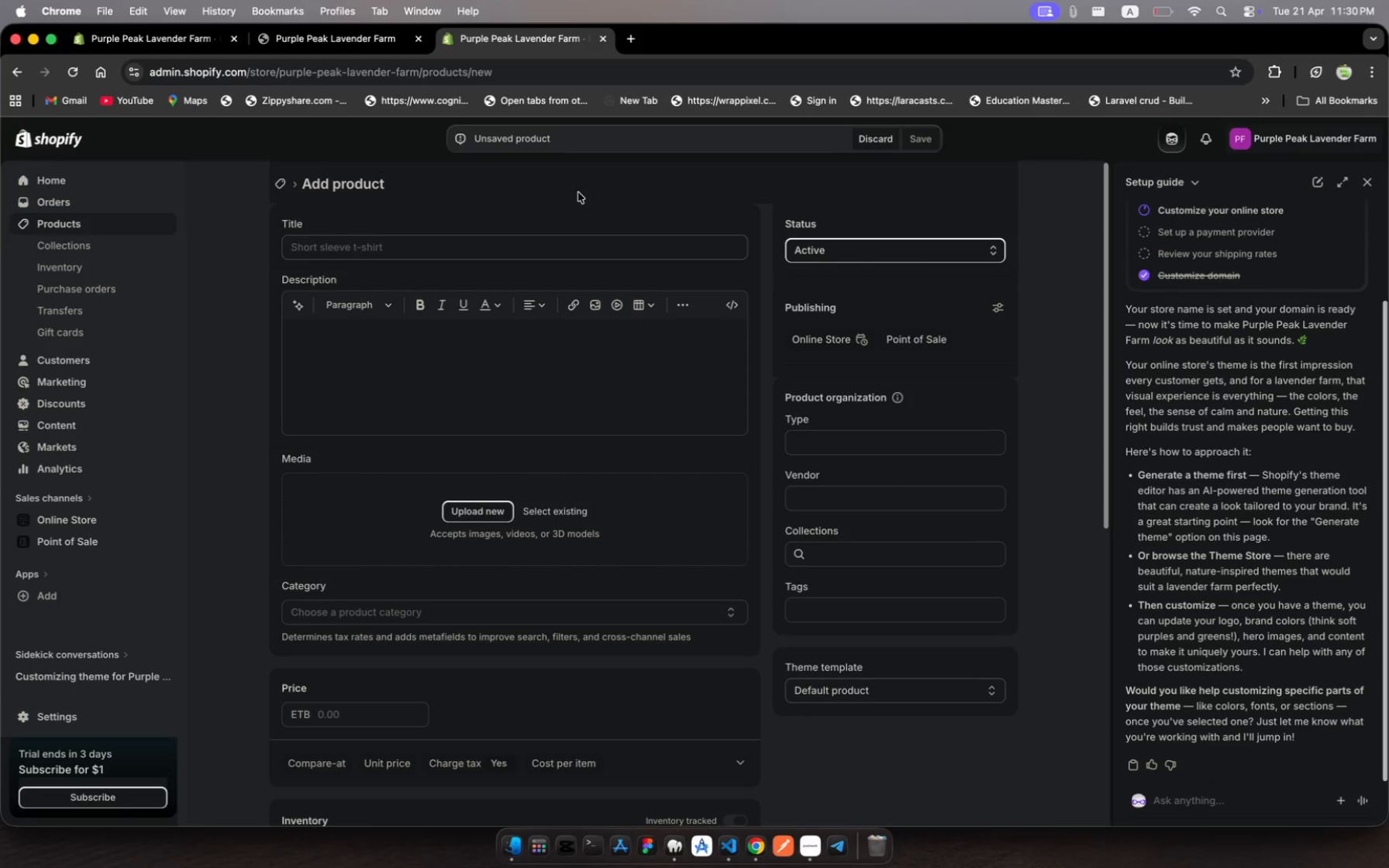 
left_click([511, 246])
 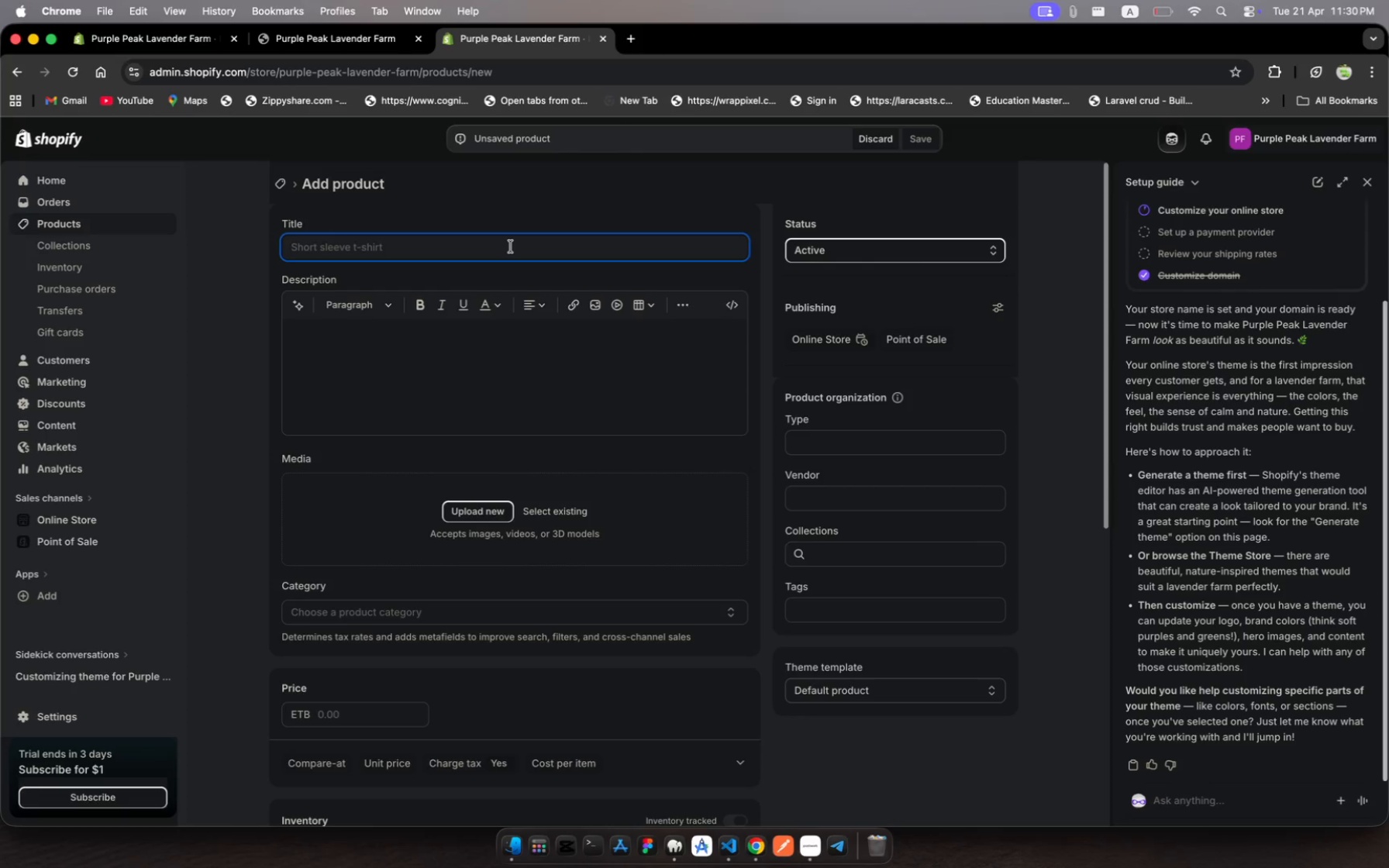 
wait(13.6)
 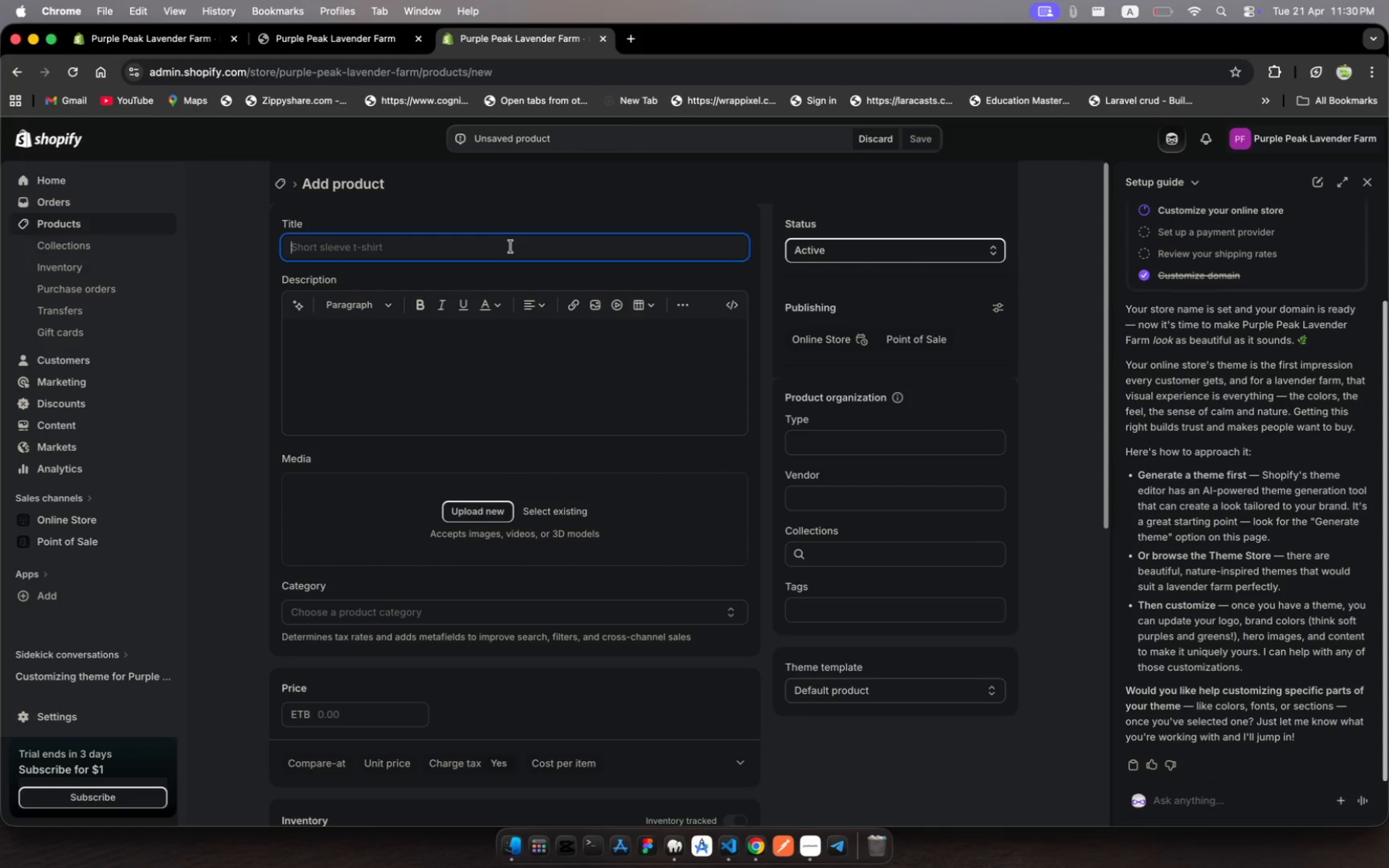 
type(Hand)
 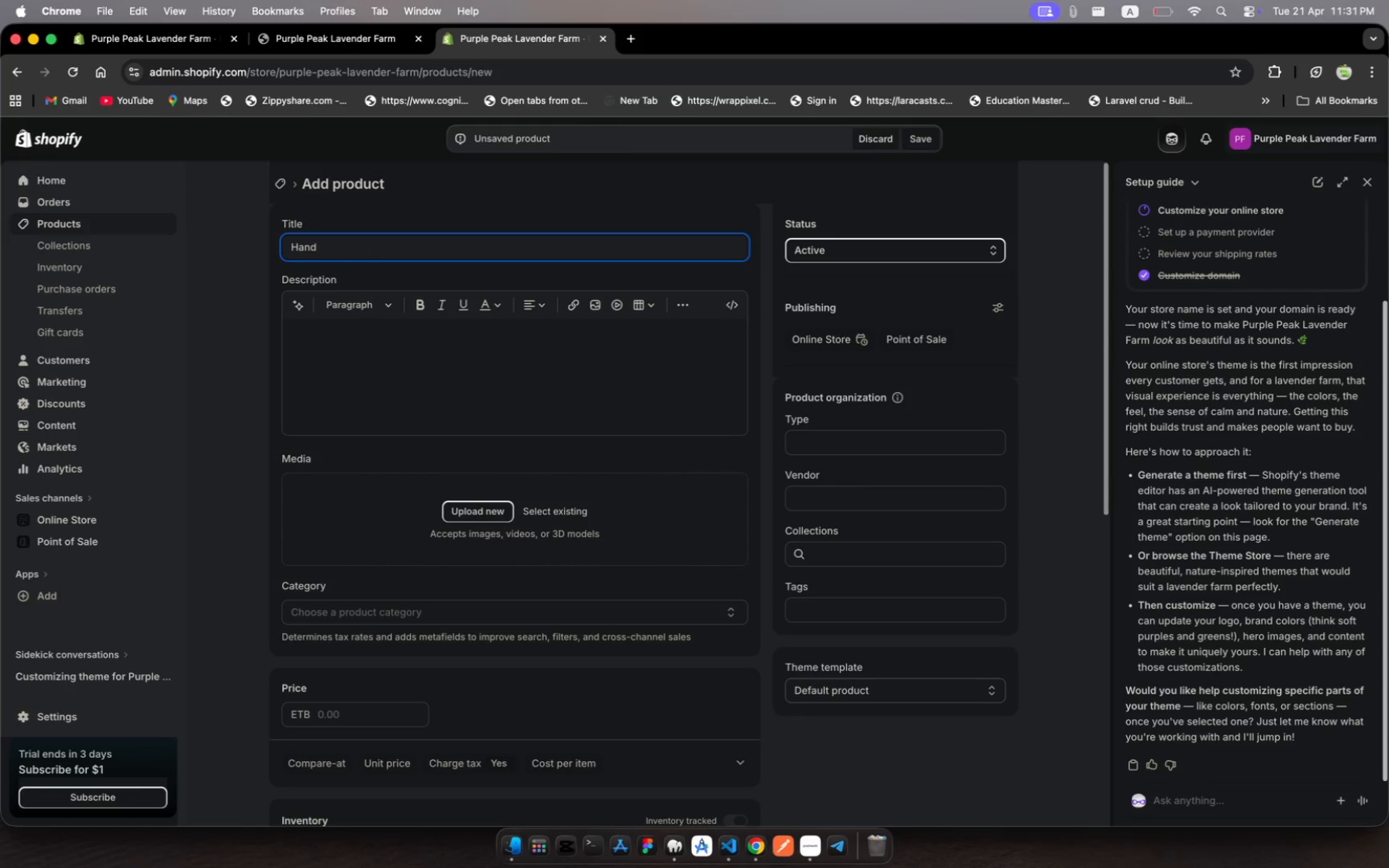 
wait(6.36)
 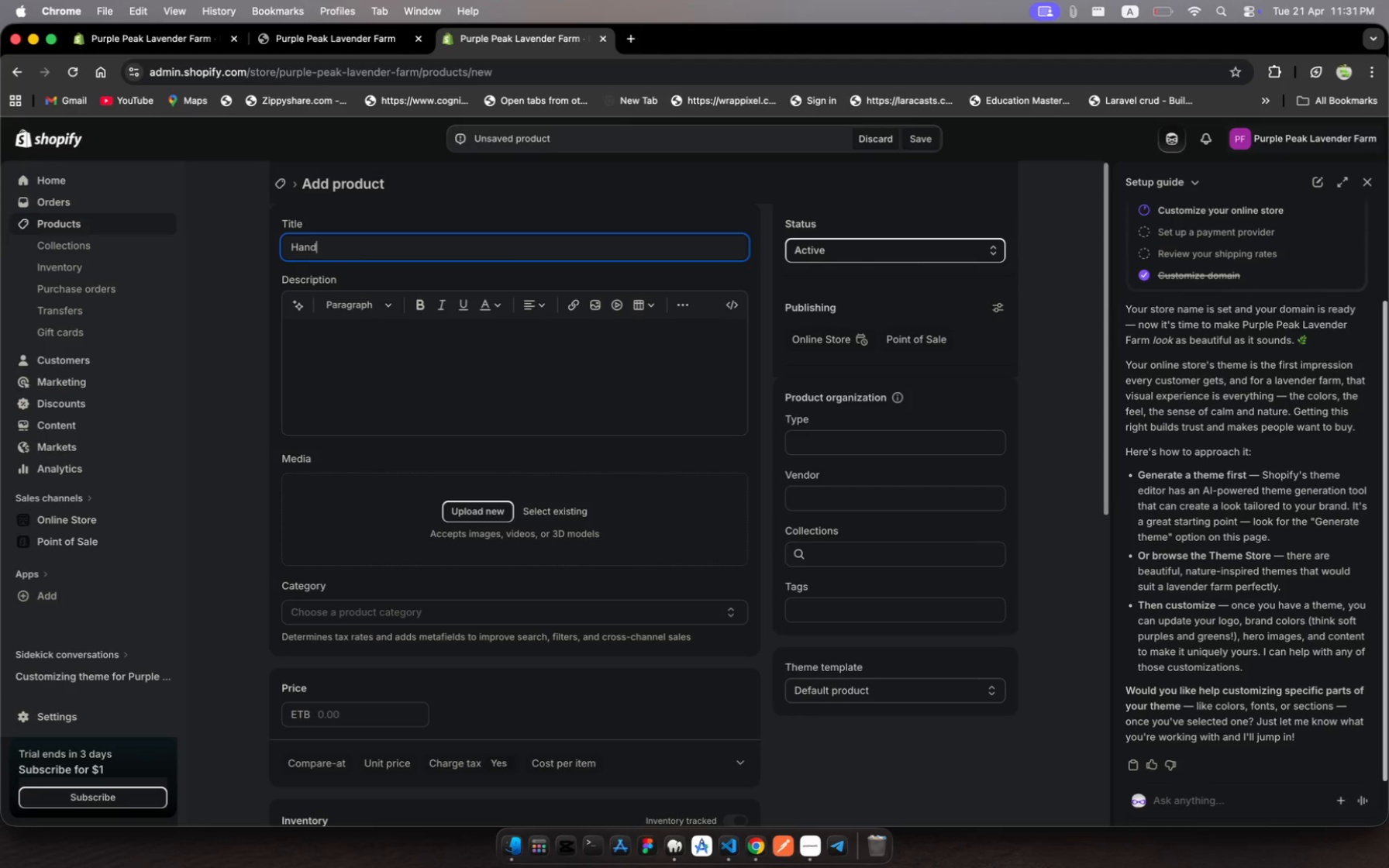 
type(mafe)
key(Backspace)
key(Backspace)
type(de Linen Sachets)
 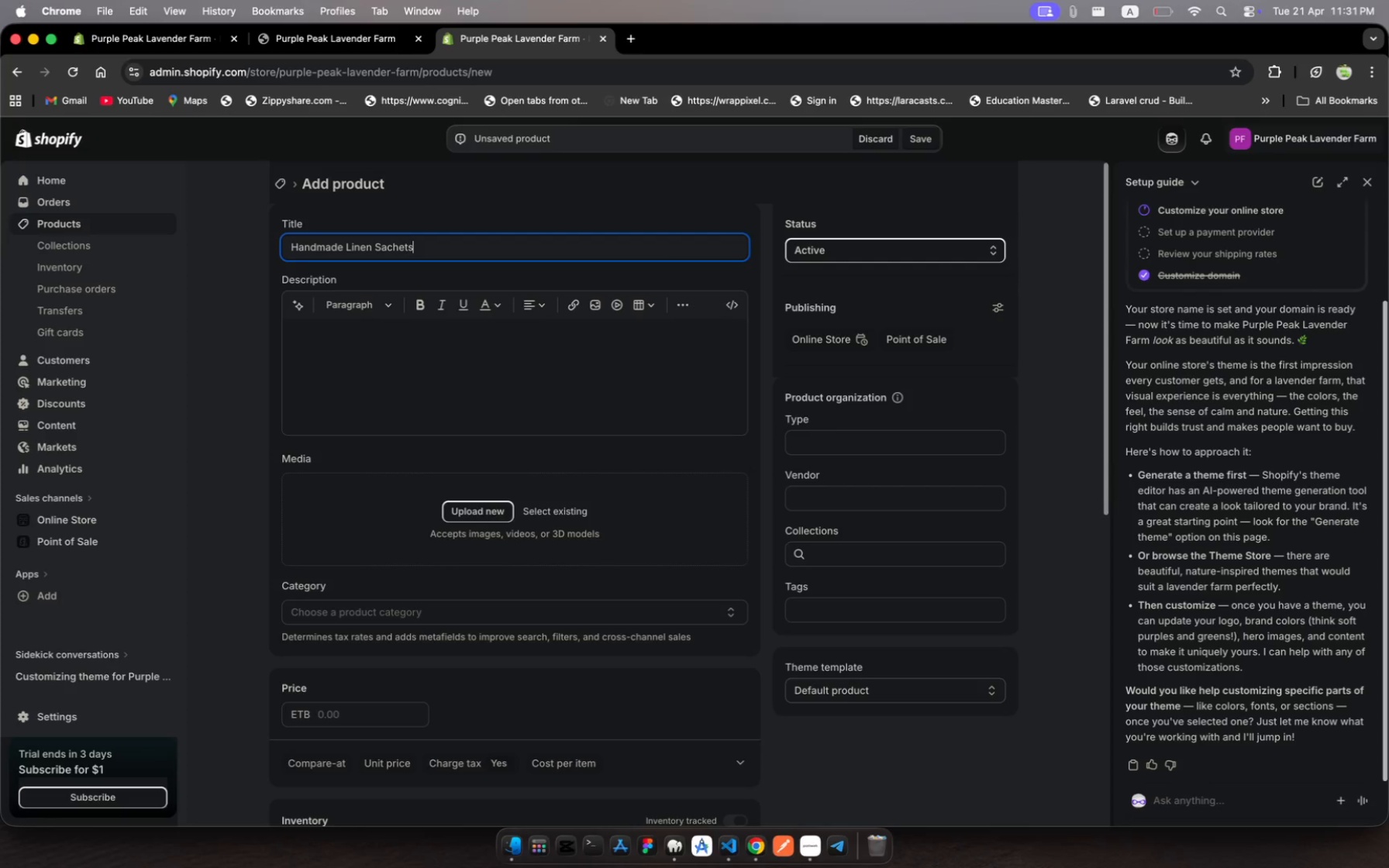 
type( (set of #)
key(Backspace)
type(3))
 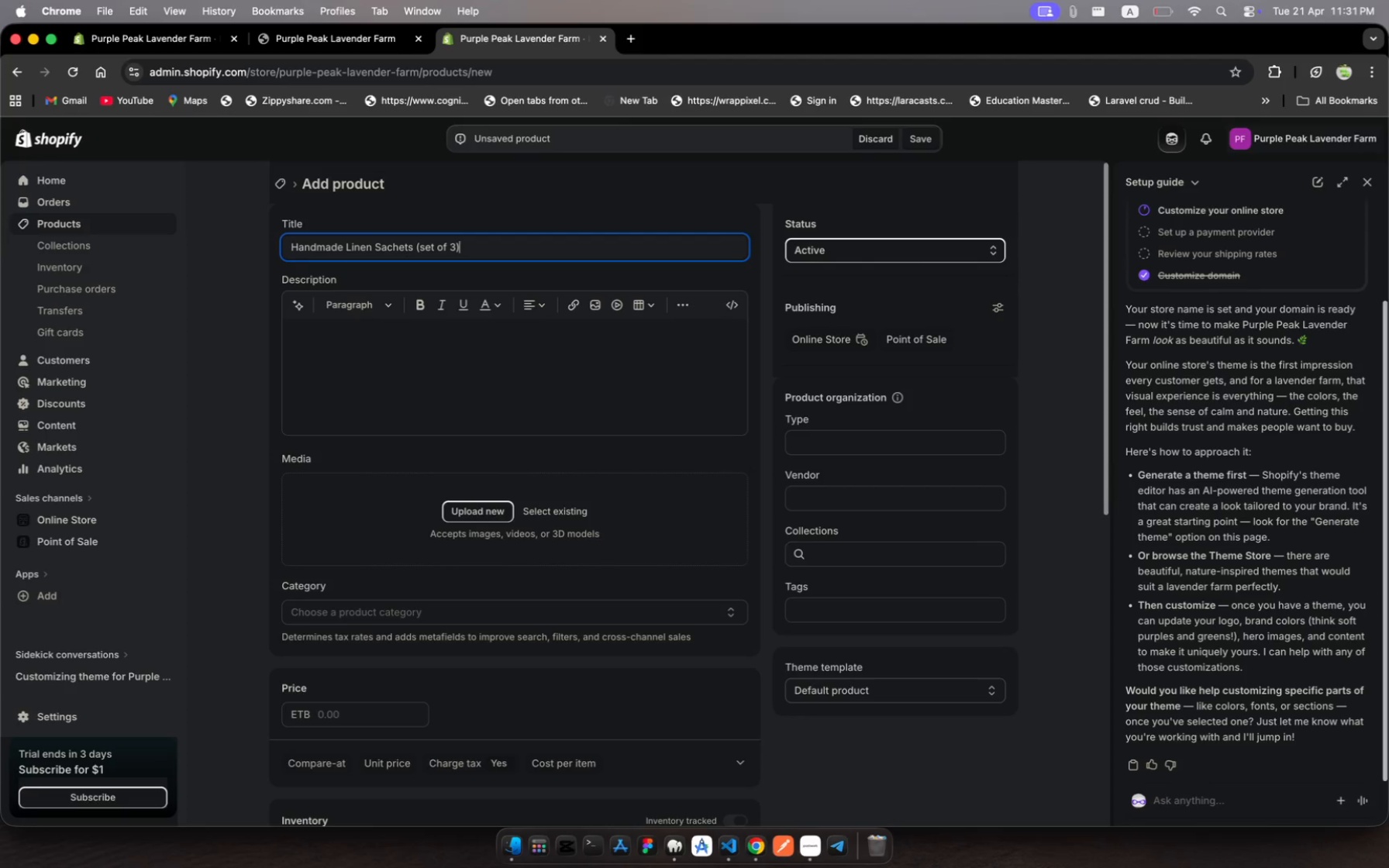 
wait(10.5)
 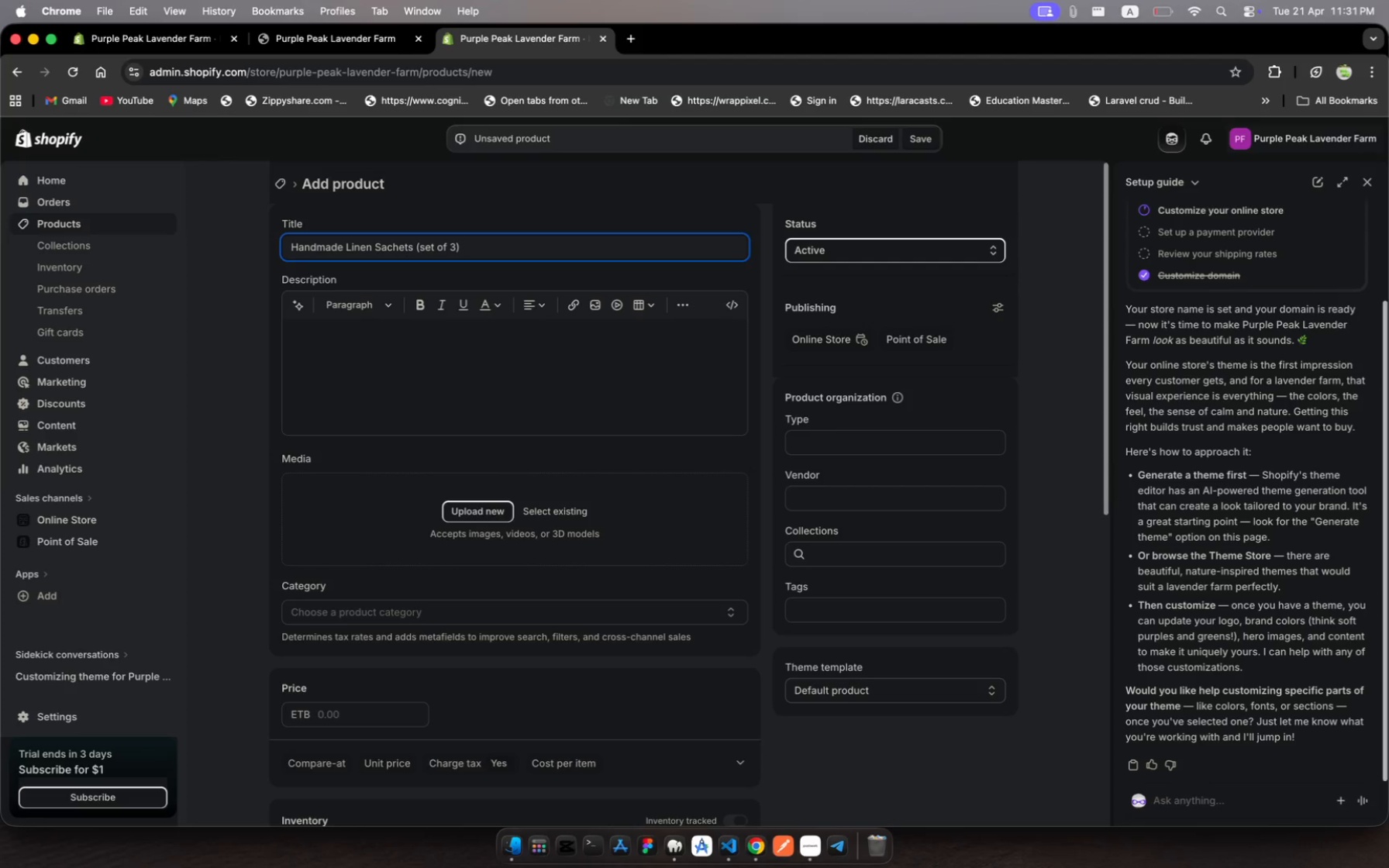 
left_click([477, 362])
 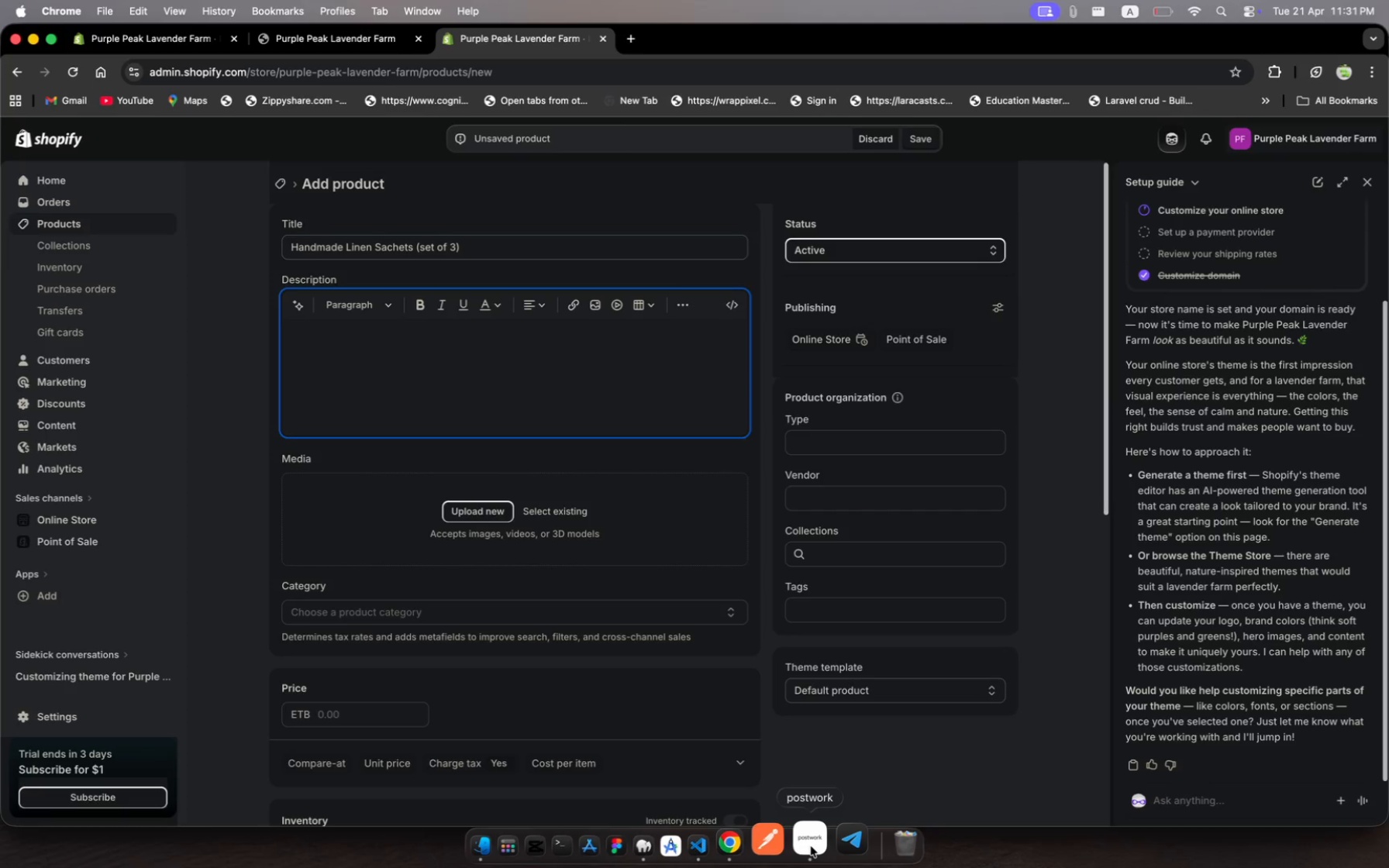 
left_click([811, 846])